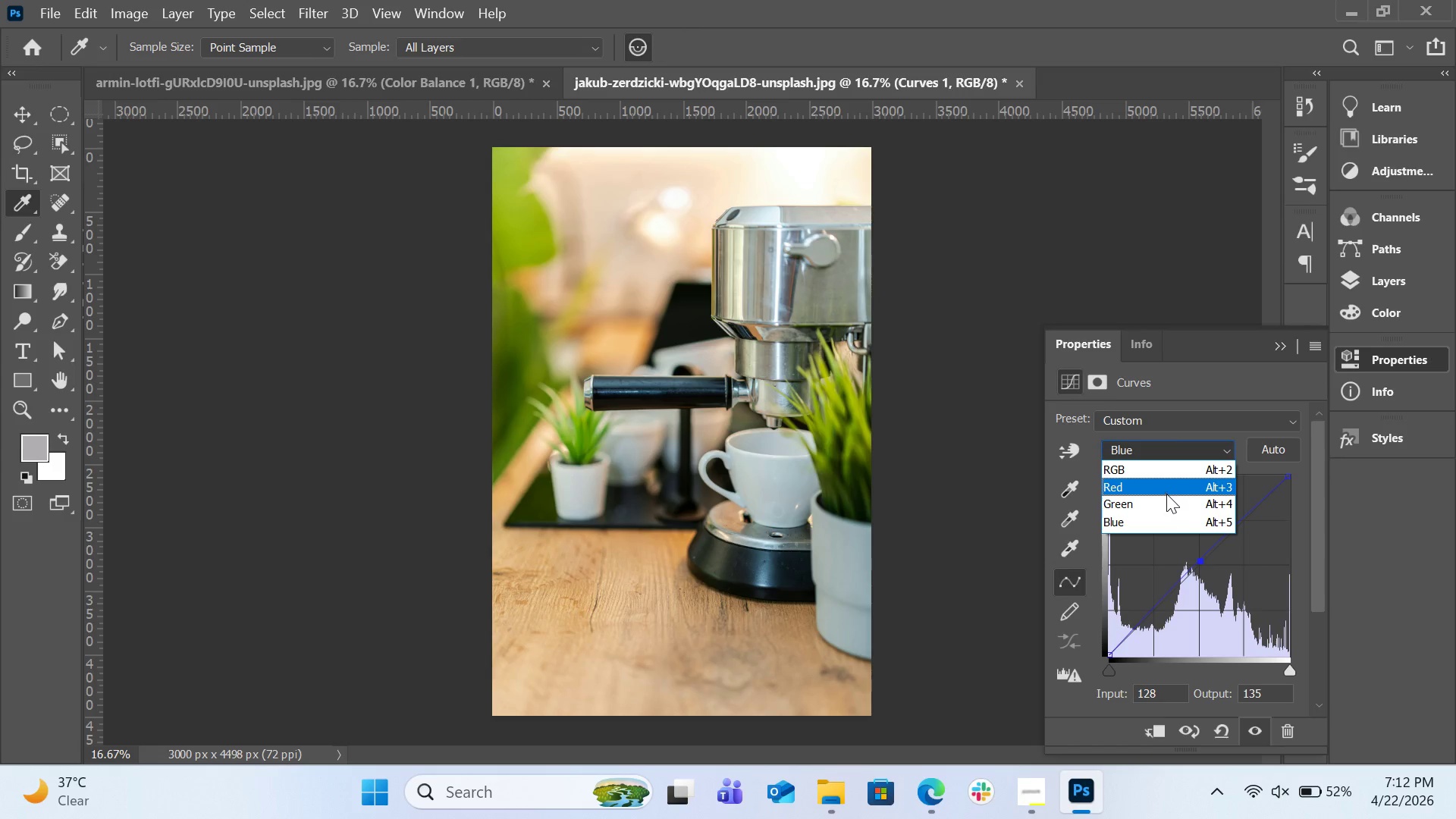 
left_click([1166, 501])
 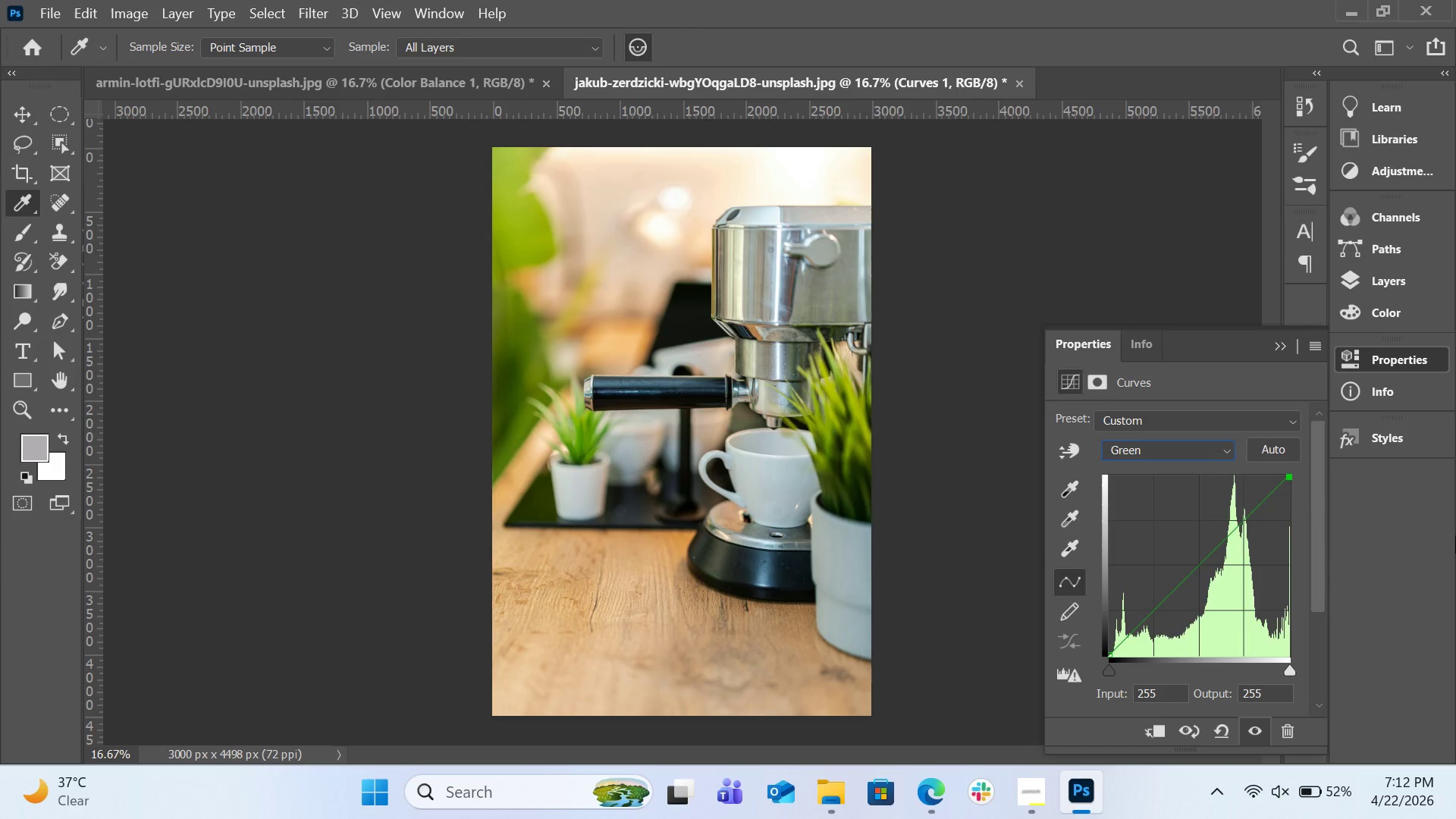 
wait(8.05)
 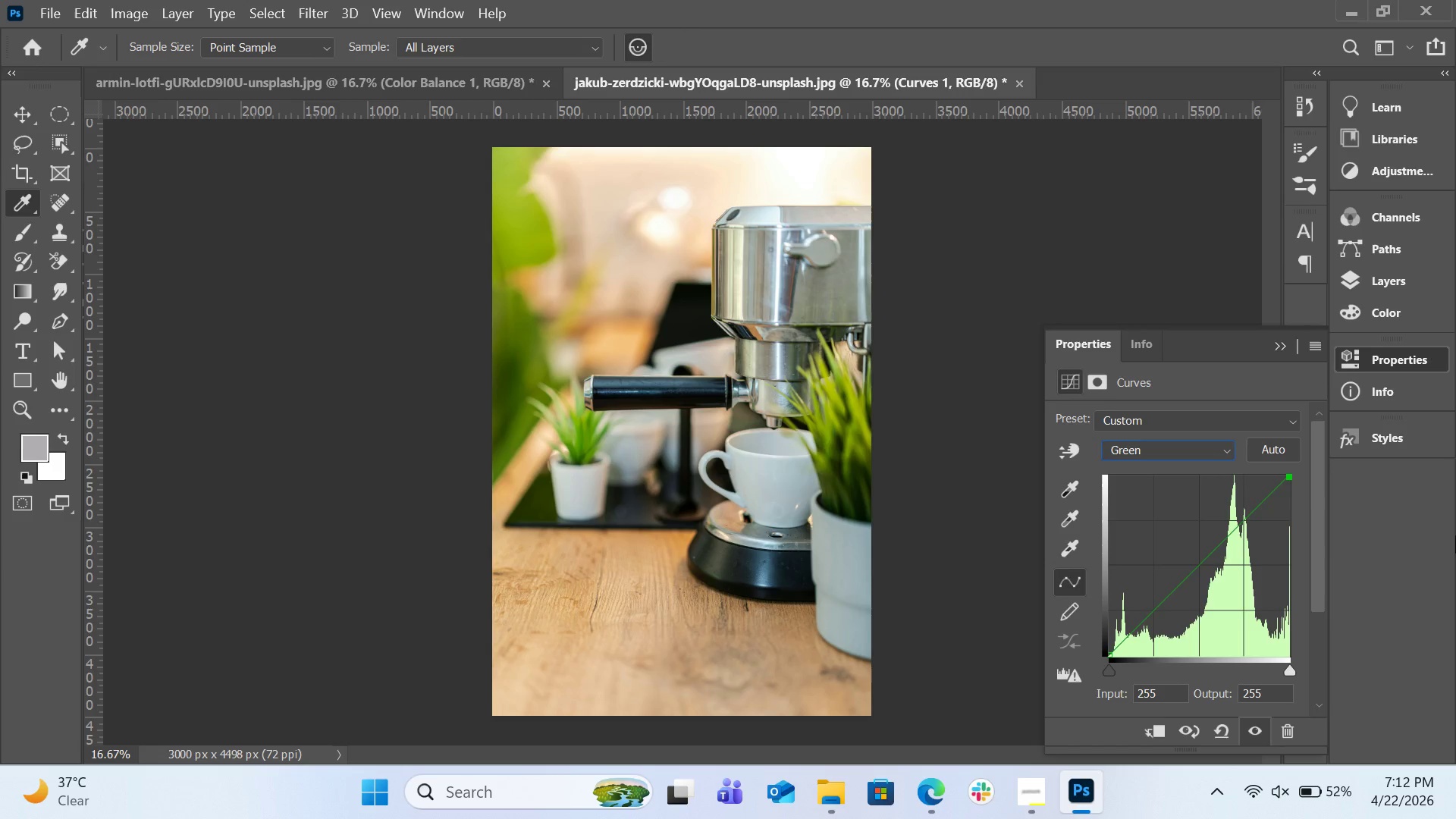 
left_click([1200, 562])
 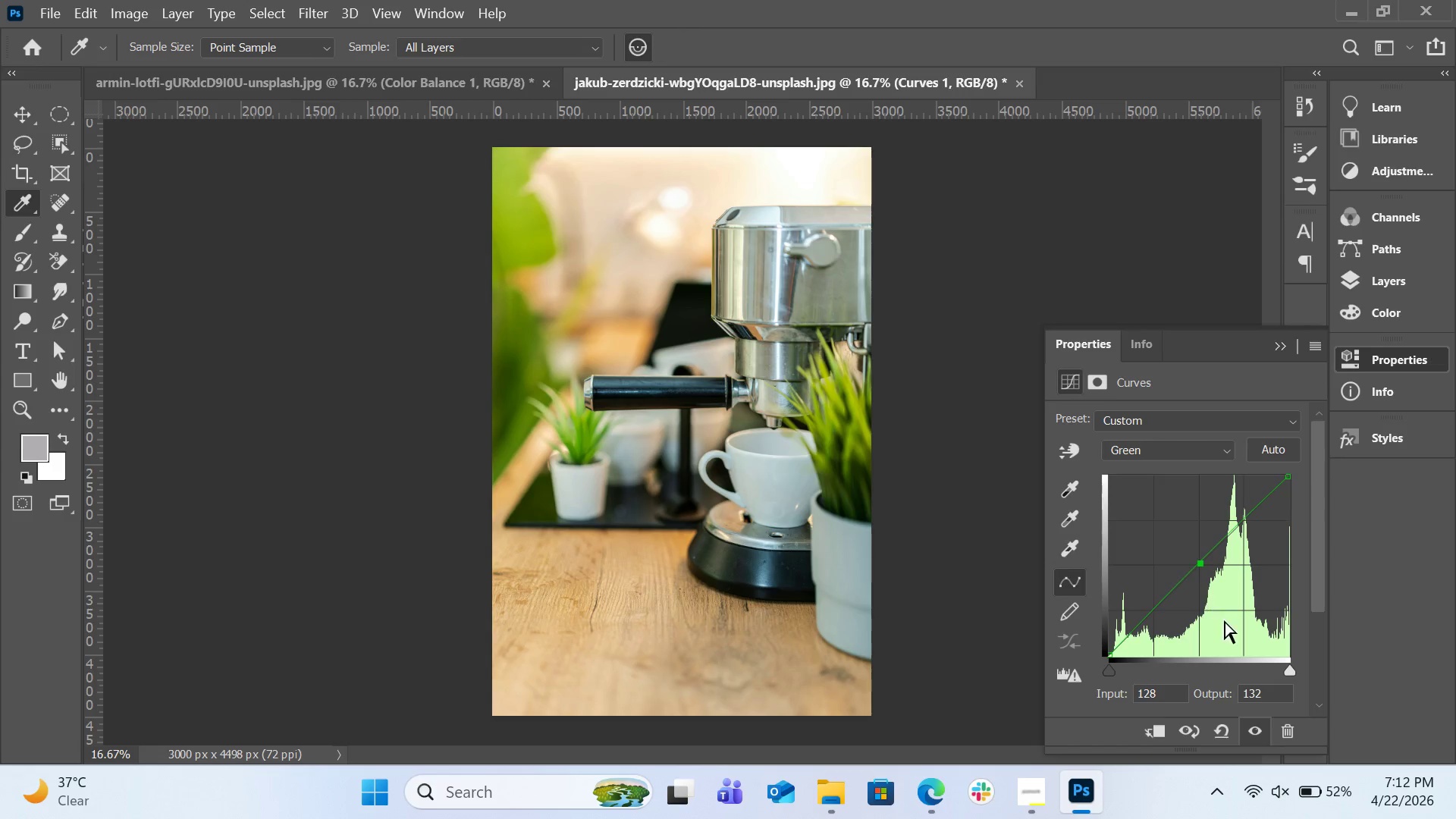 
wait(5.73)
 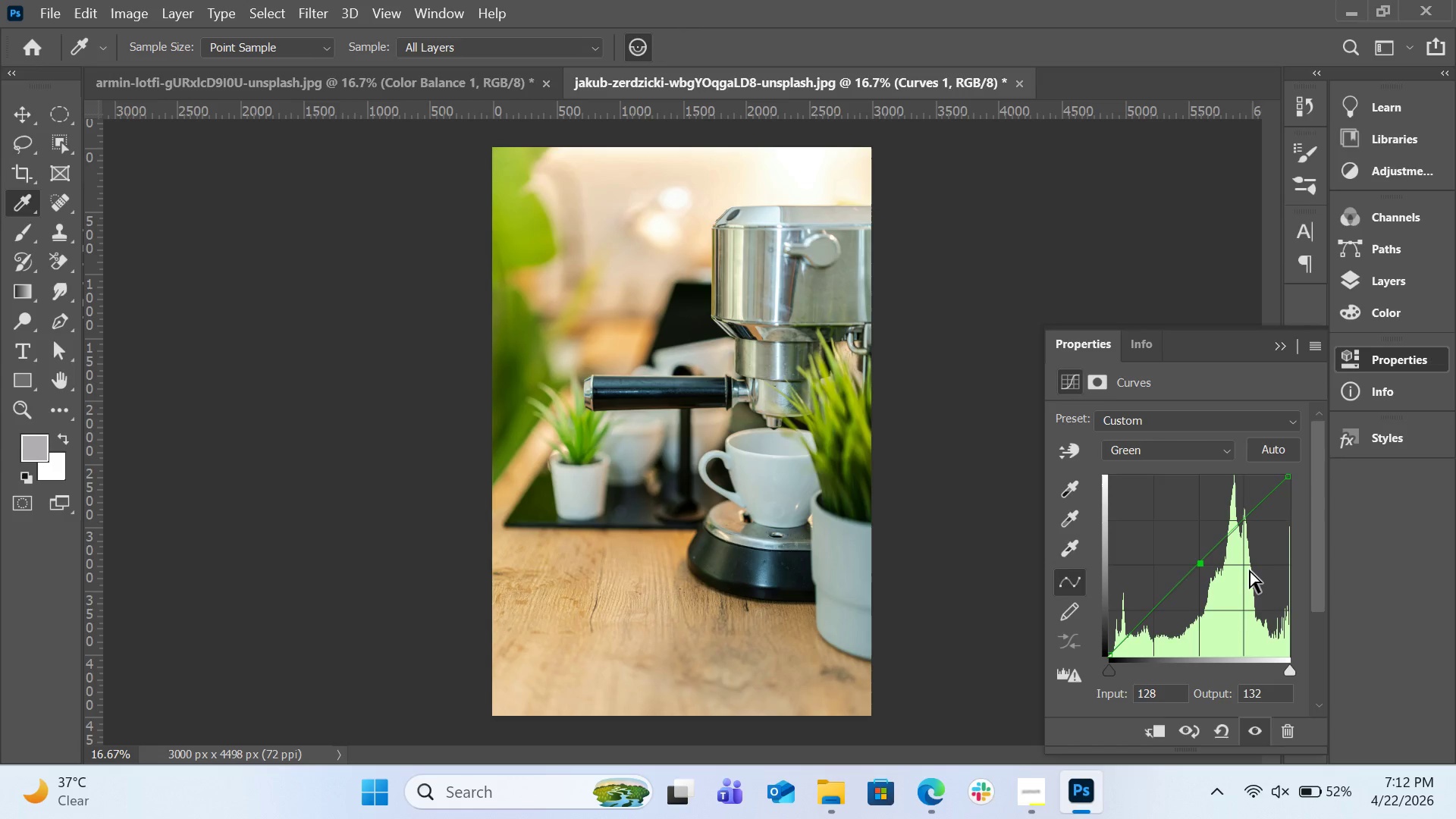 
left_click([1269, 693])
 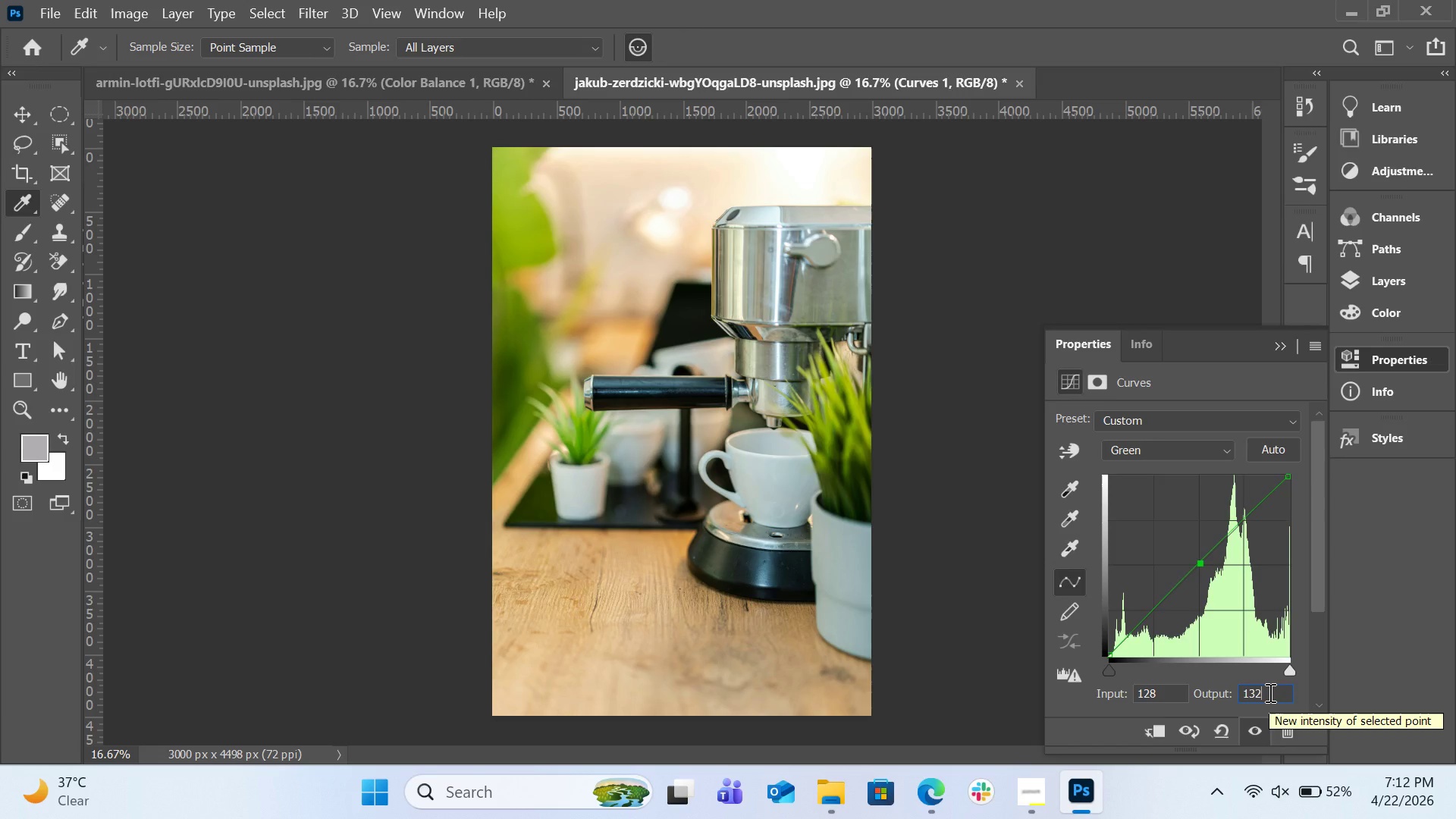 
key(Backspace)
 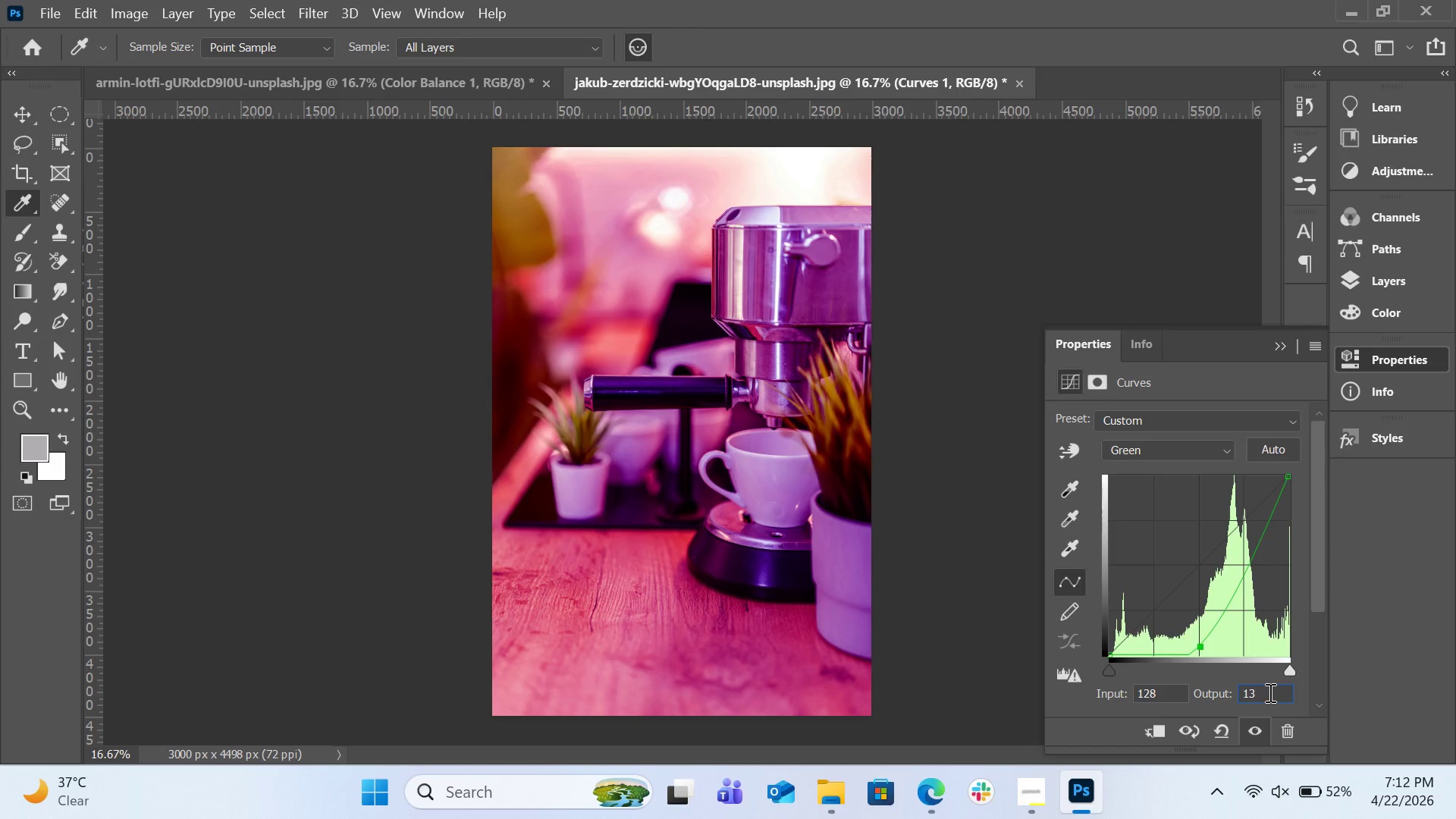 
key(Backspace)
 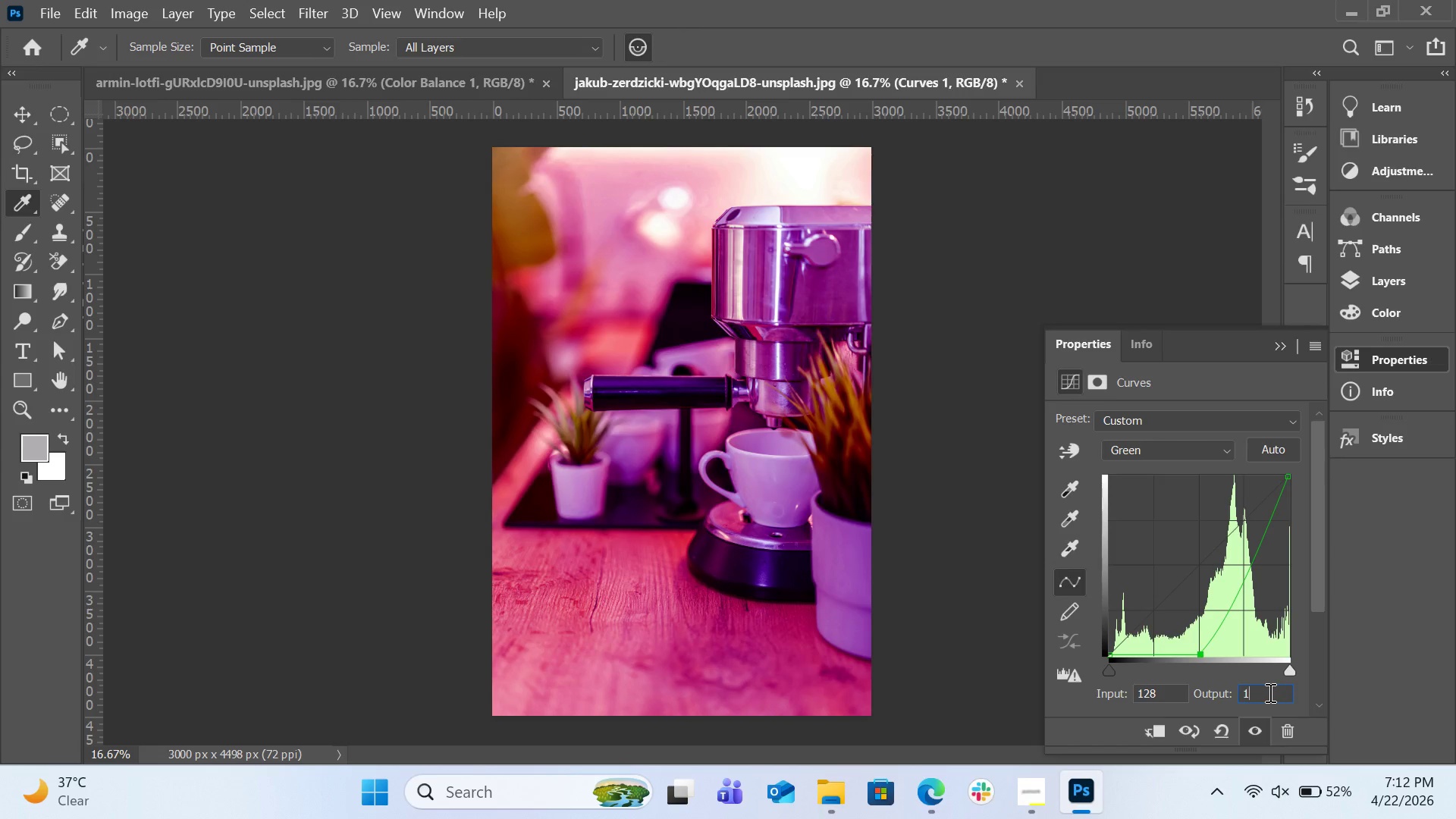 
key(Numpad2)
 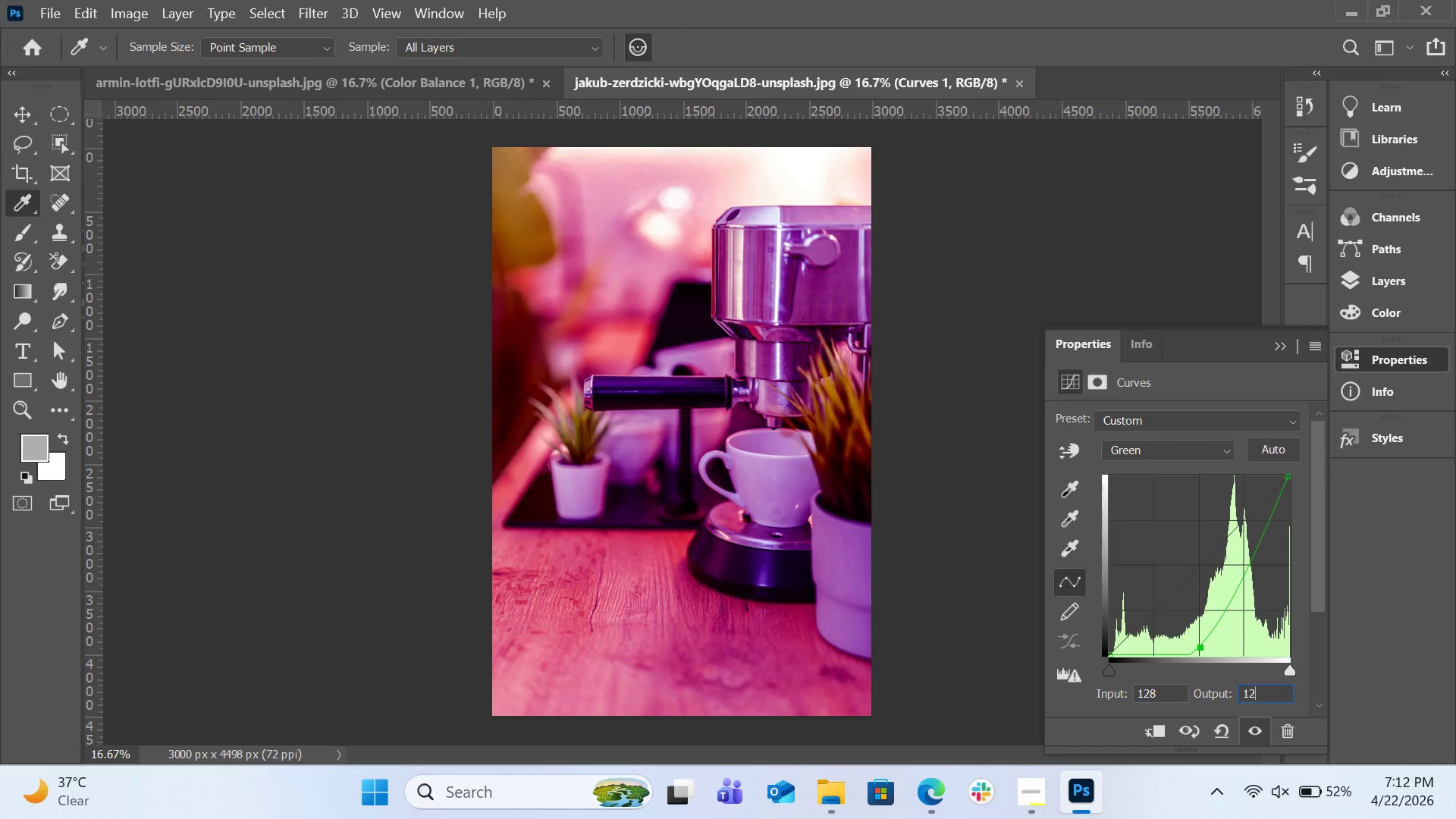 
key(Numpad3)
 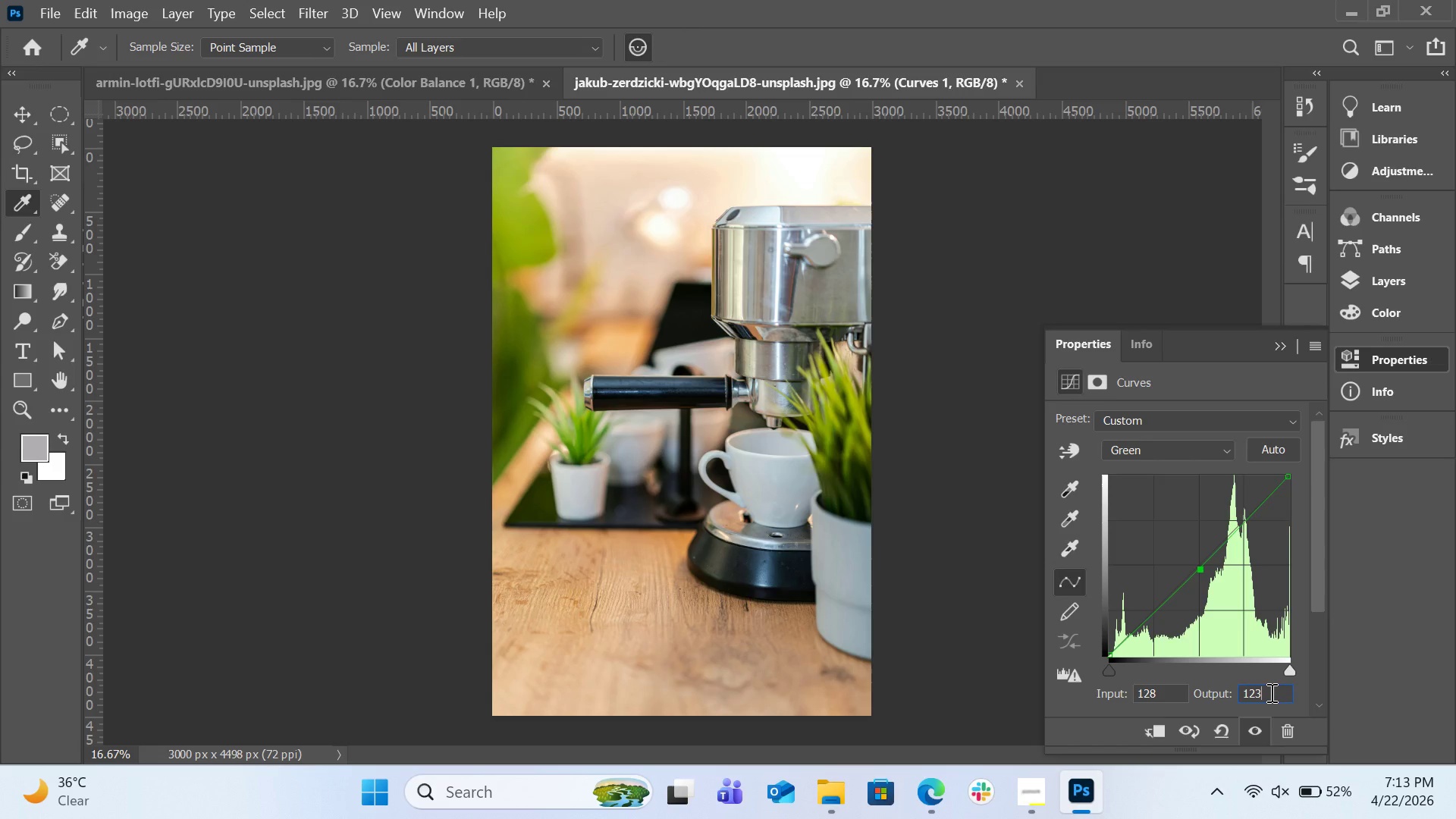 
wait(10.72)
 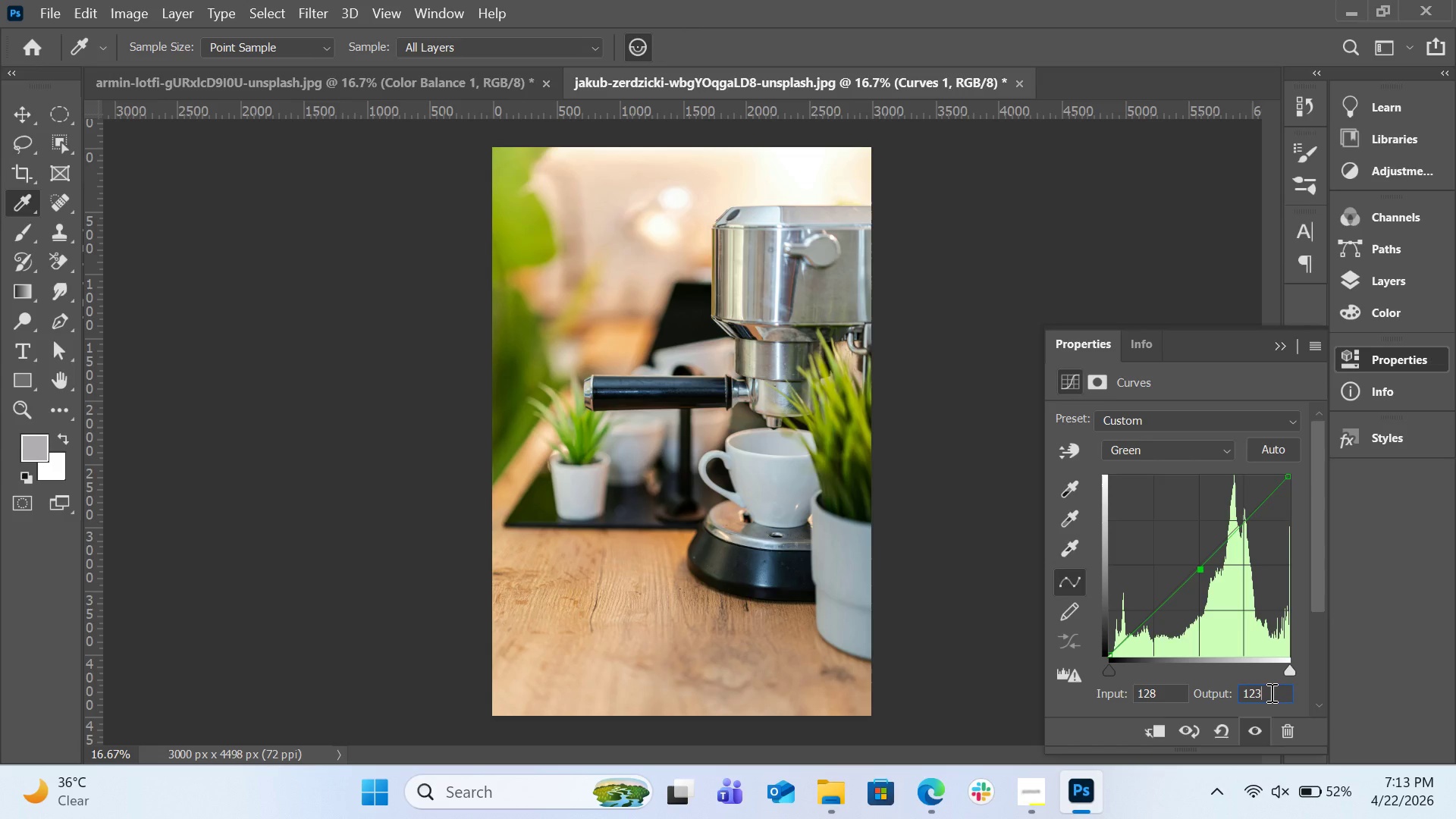 
left_click([1397, 277])
 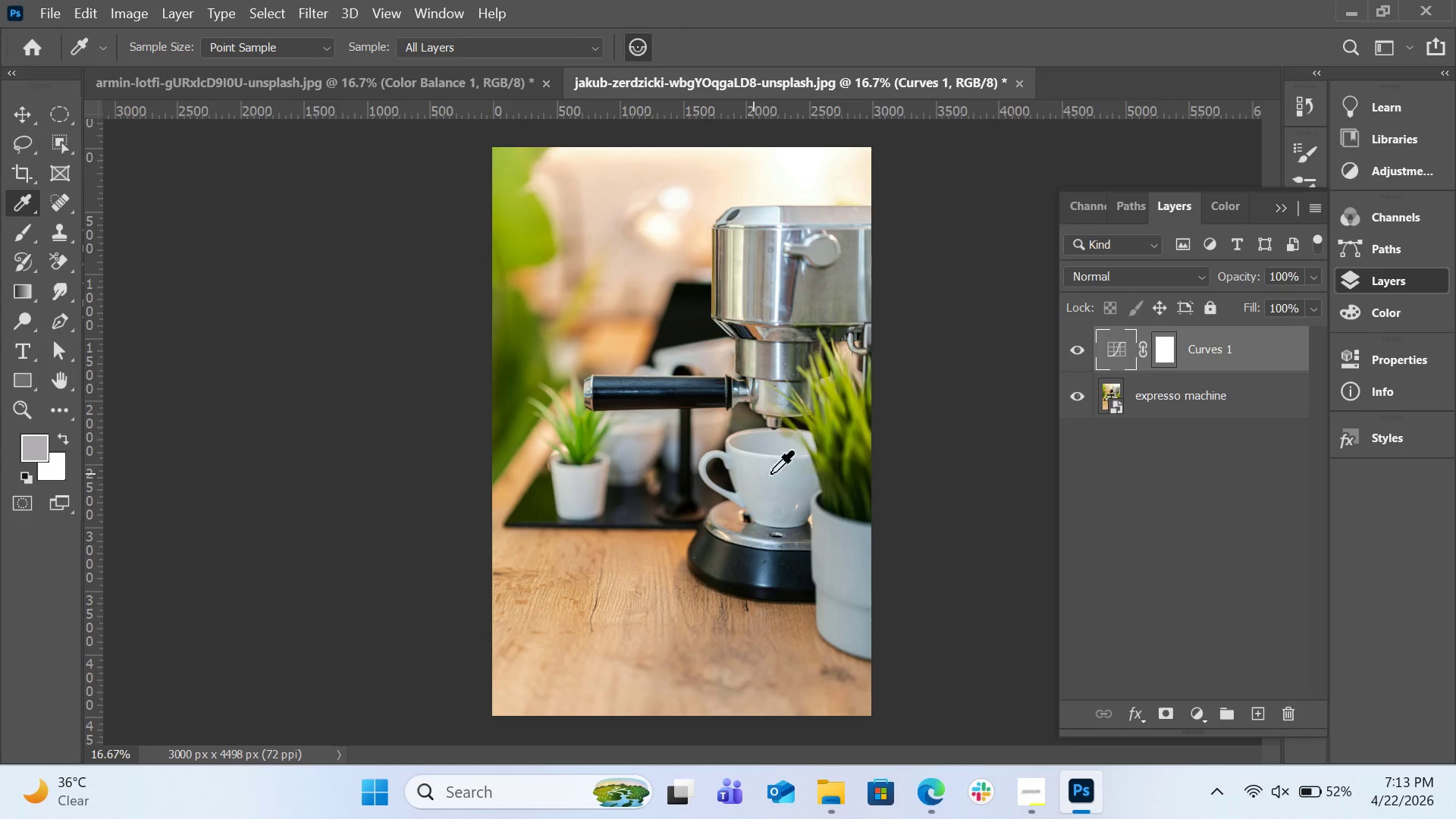 
left_click([1401, 400])
 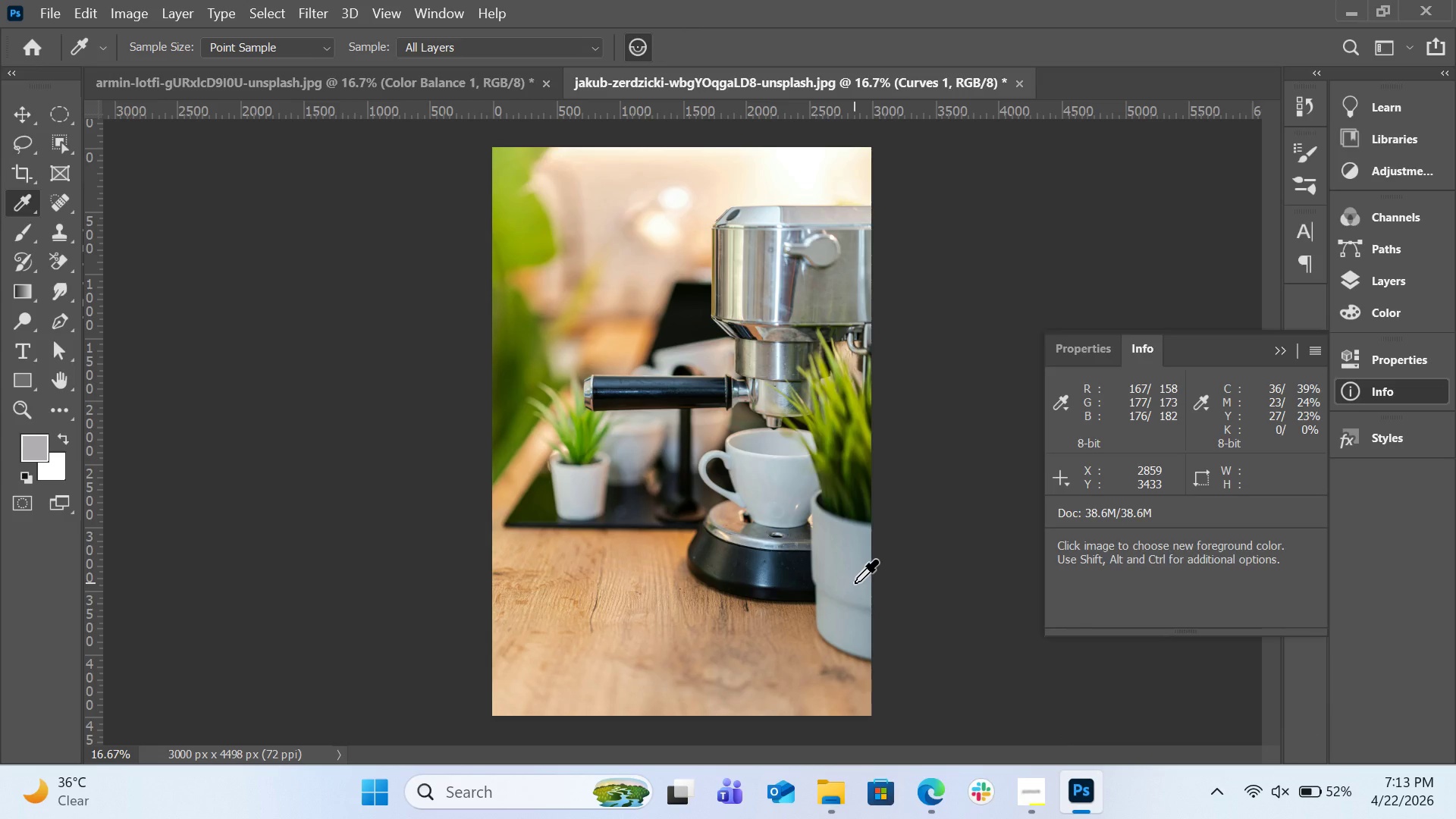 
wait(12.97)
 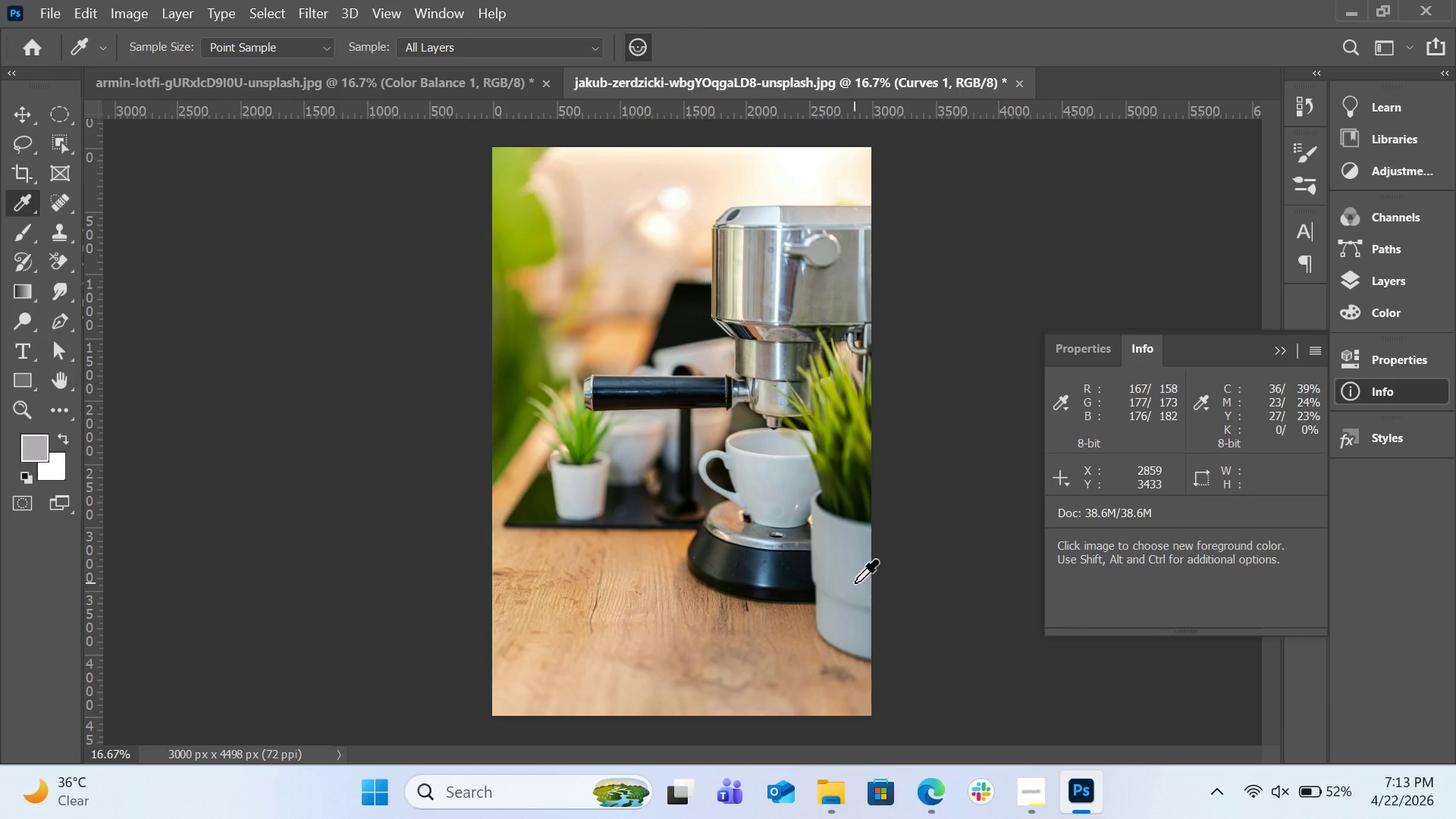 
left_click([1400, 287])
 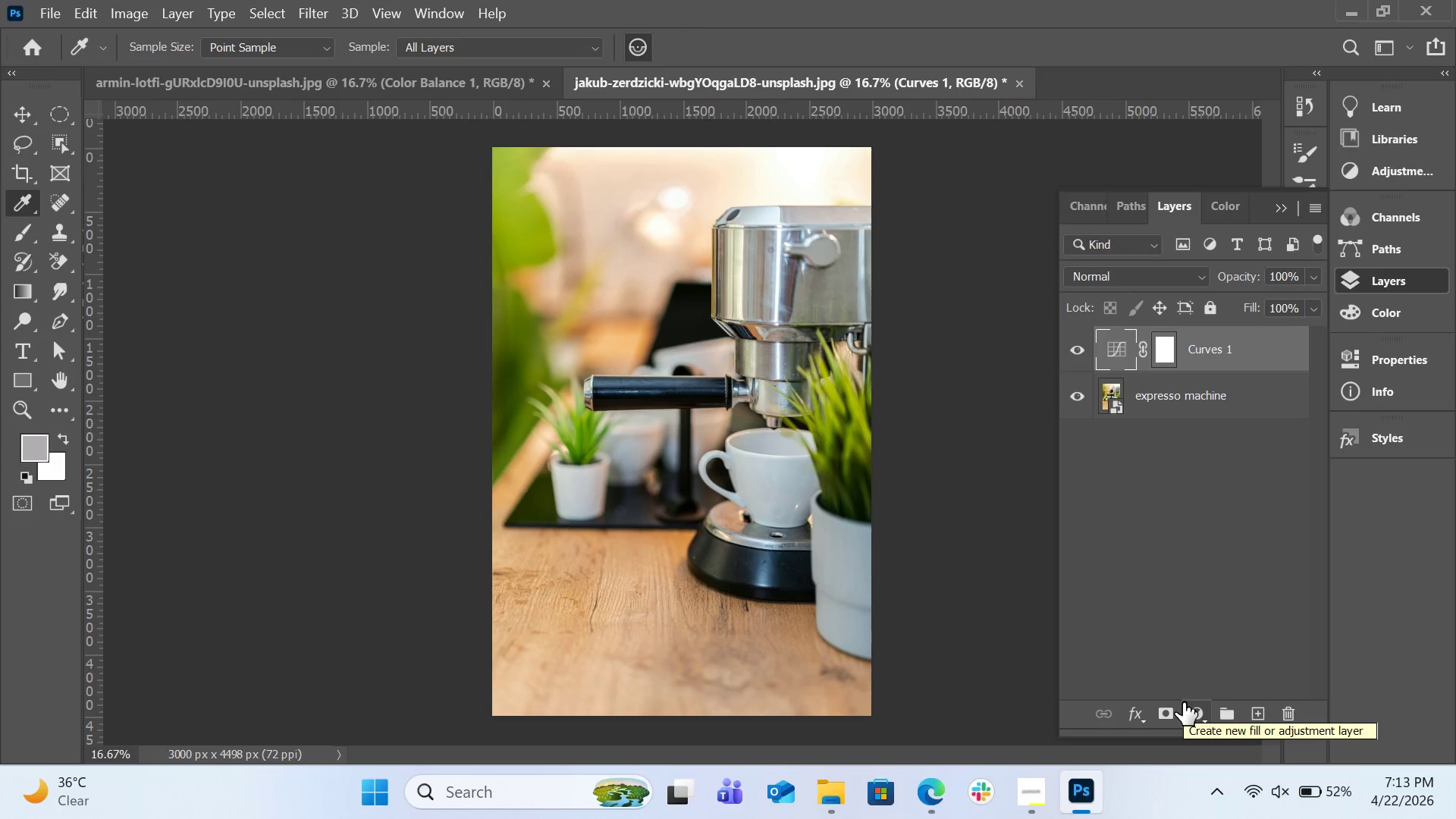 
wait(13.95)
 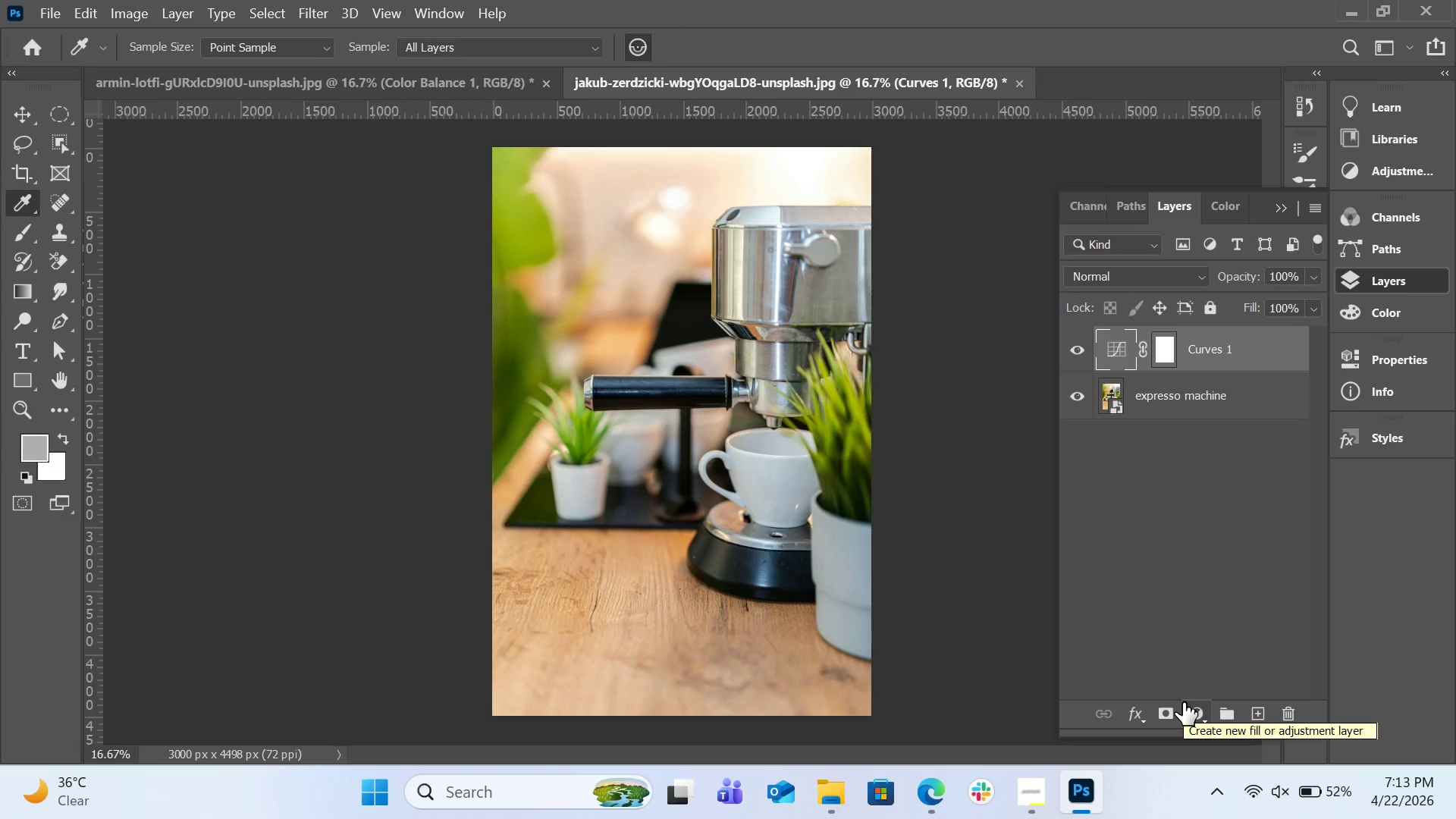 
left_click([1198, 721])
 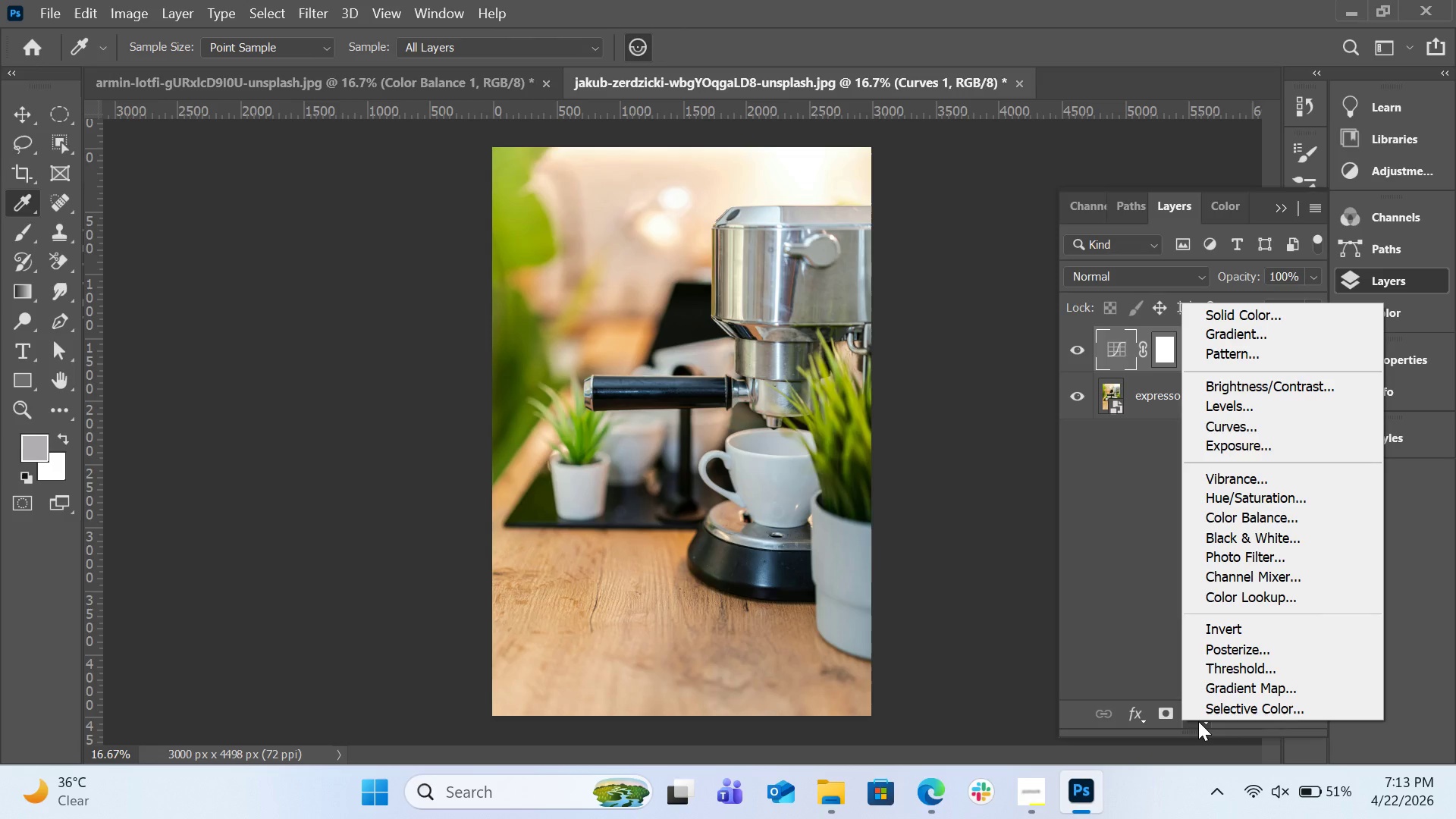 
wait(19.89)
 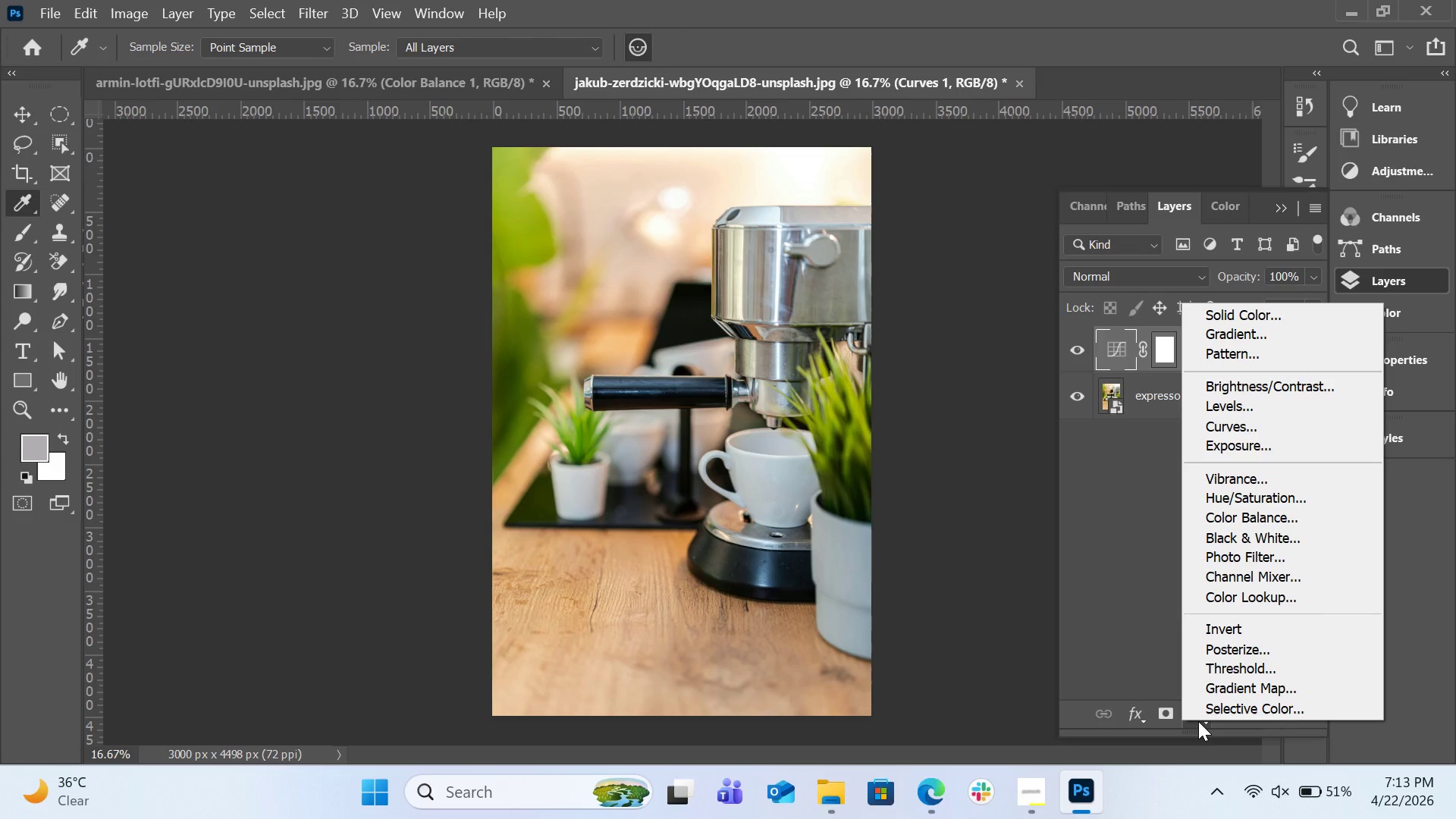 
left_click([1135, 615])
 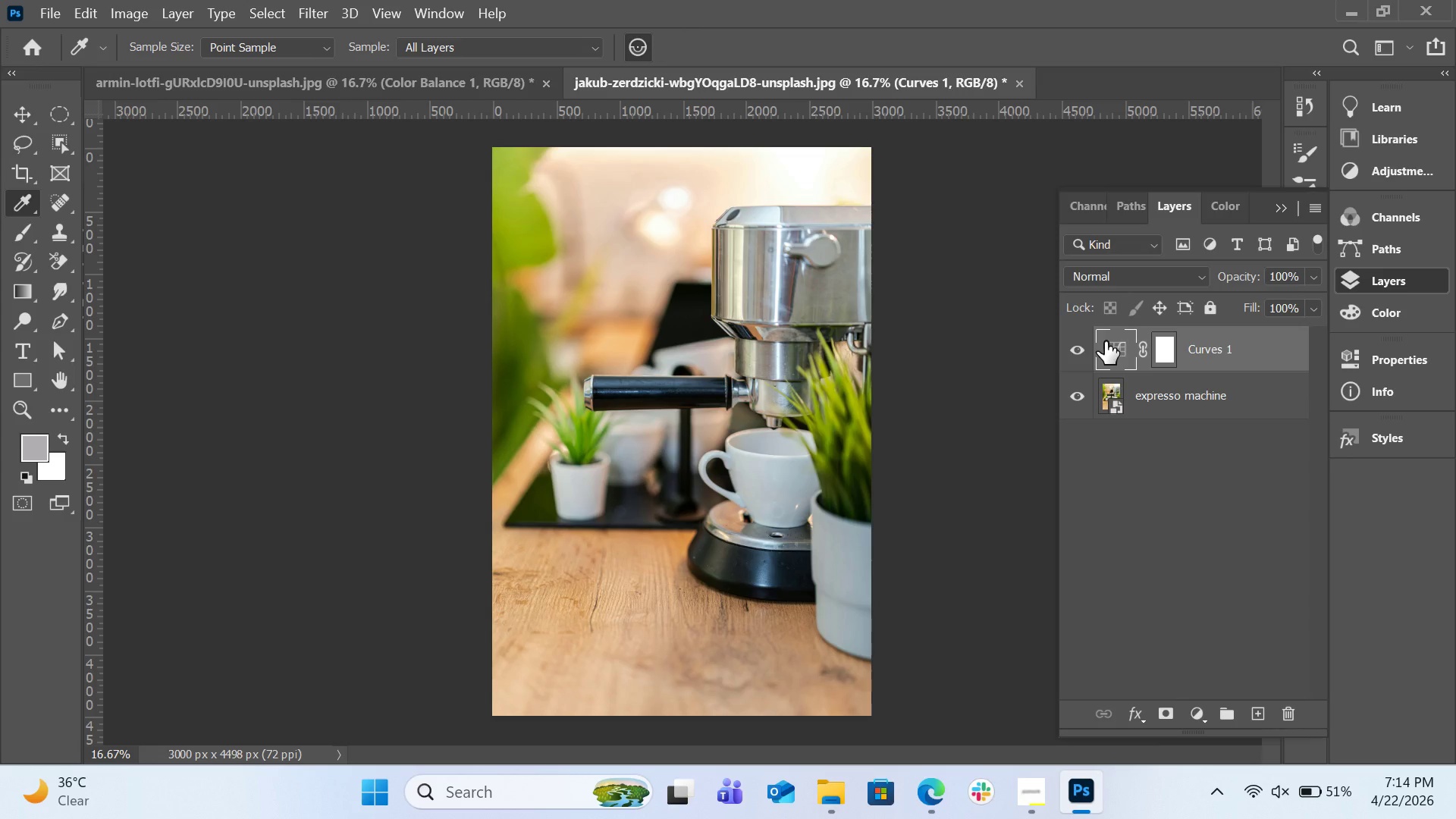 
double_click([1105, 343])
 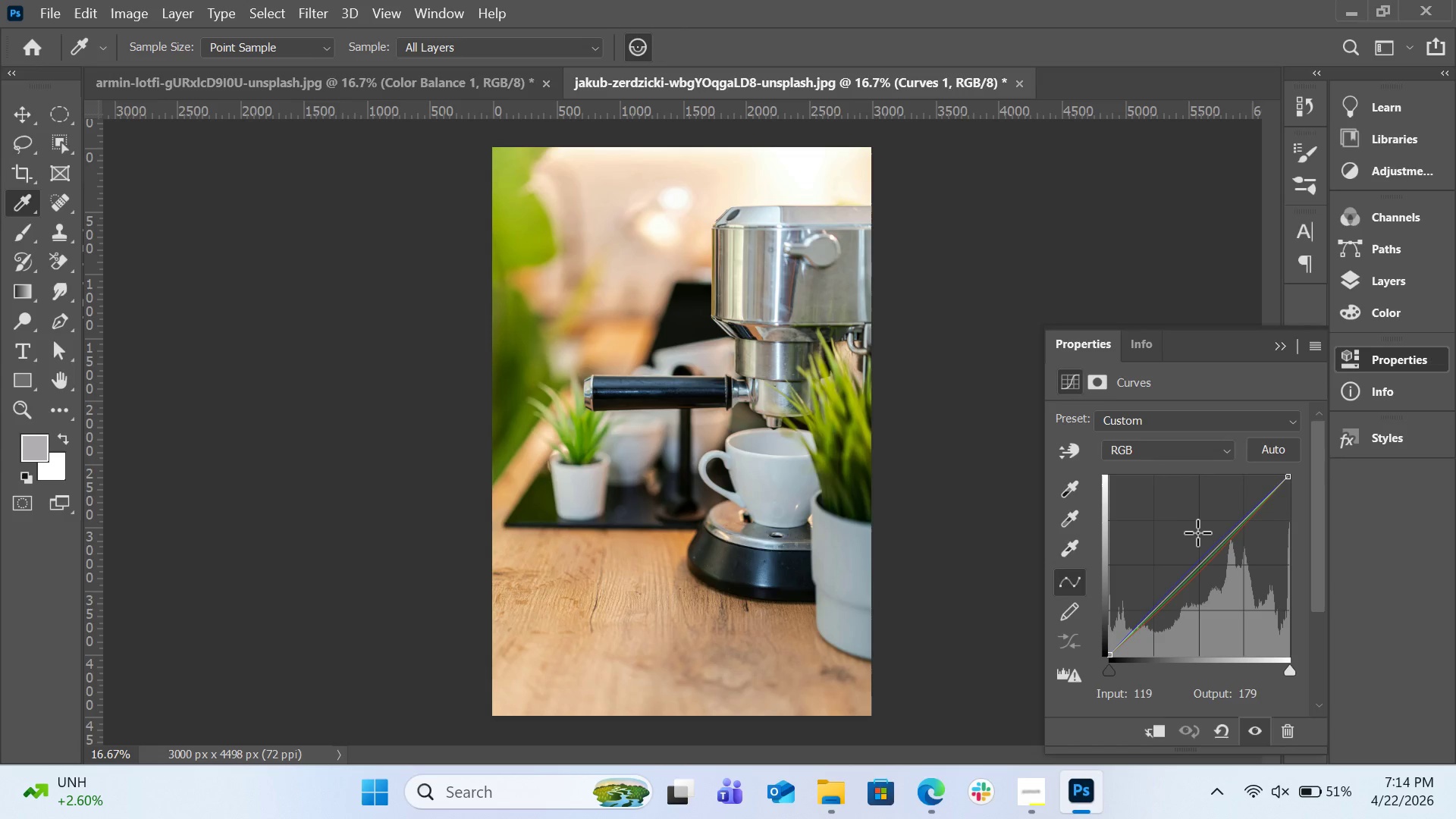 
wait(11.92)
 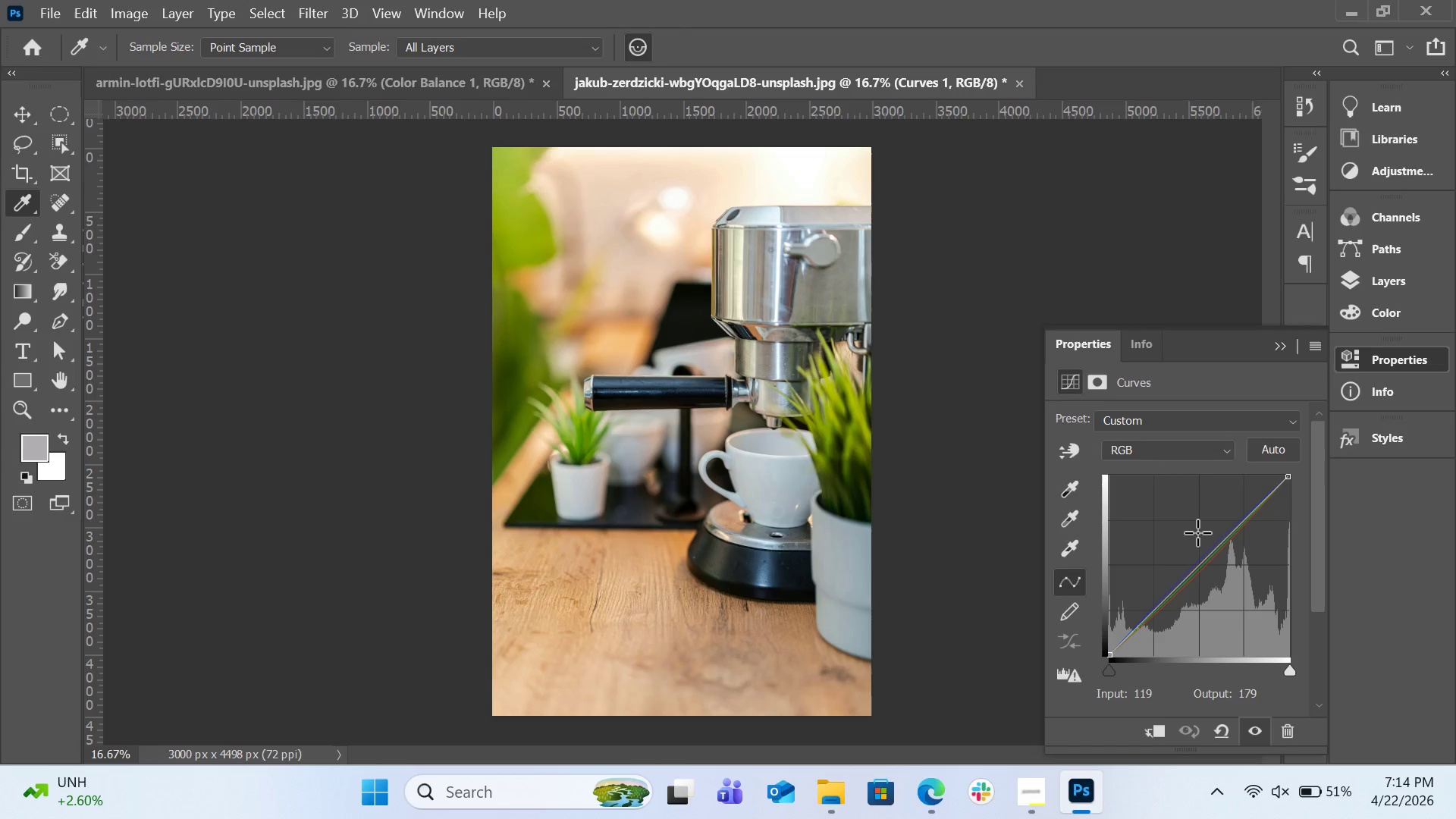 
left_click_drag(start_coordinate=[1246, 517], to_coordinate=[1249, 513])
 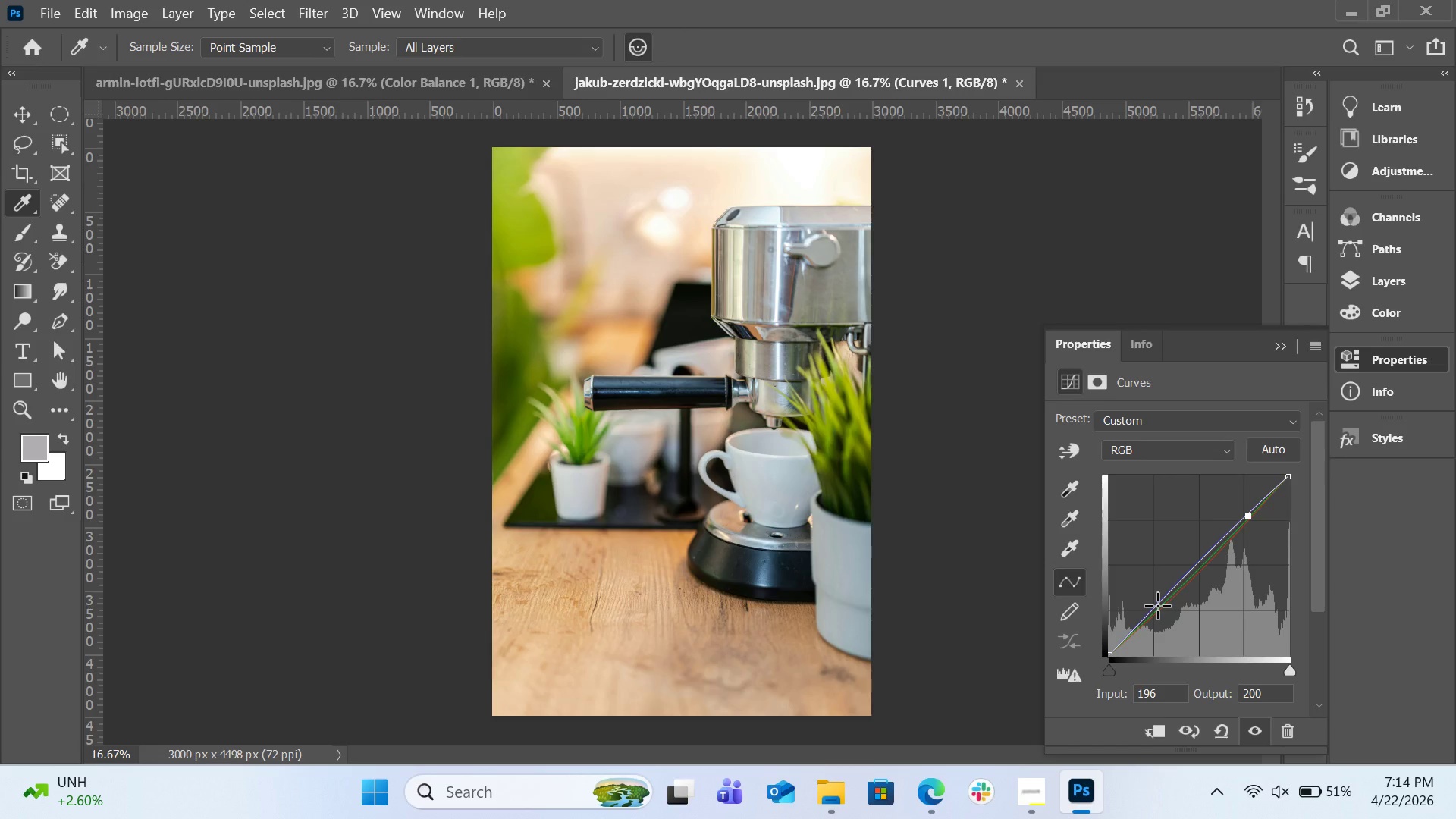 
wait(7.31)
 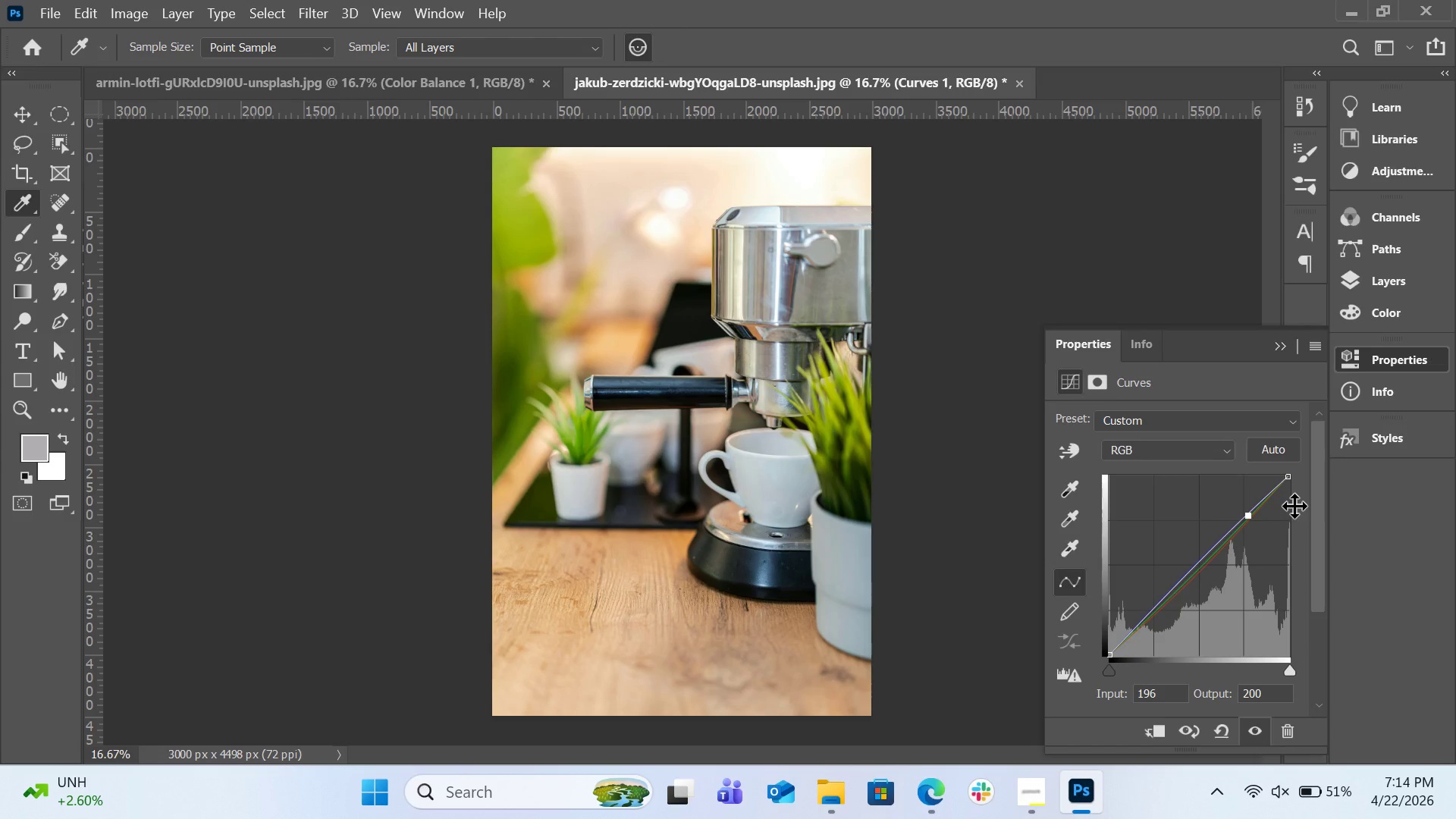 
left_click([1157, 605])
 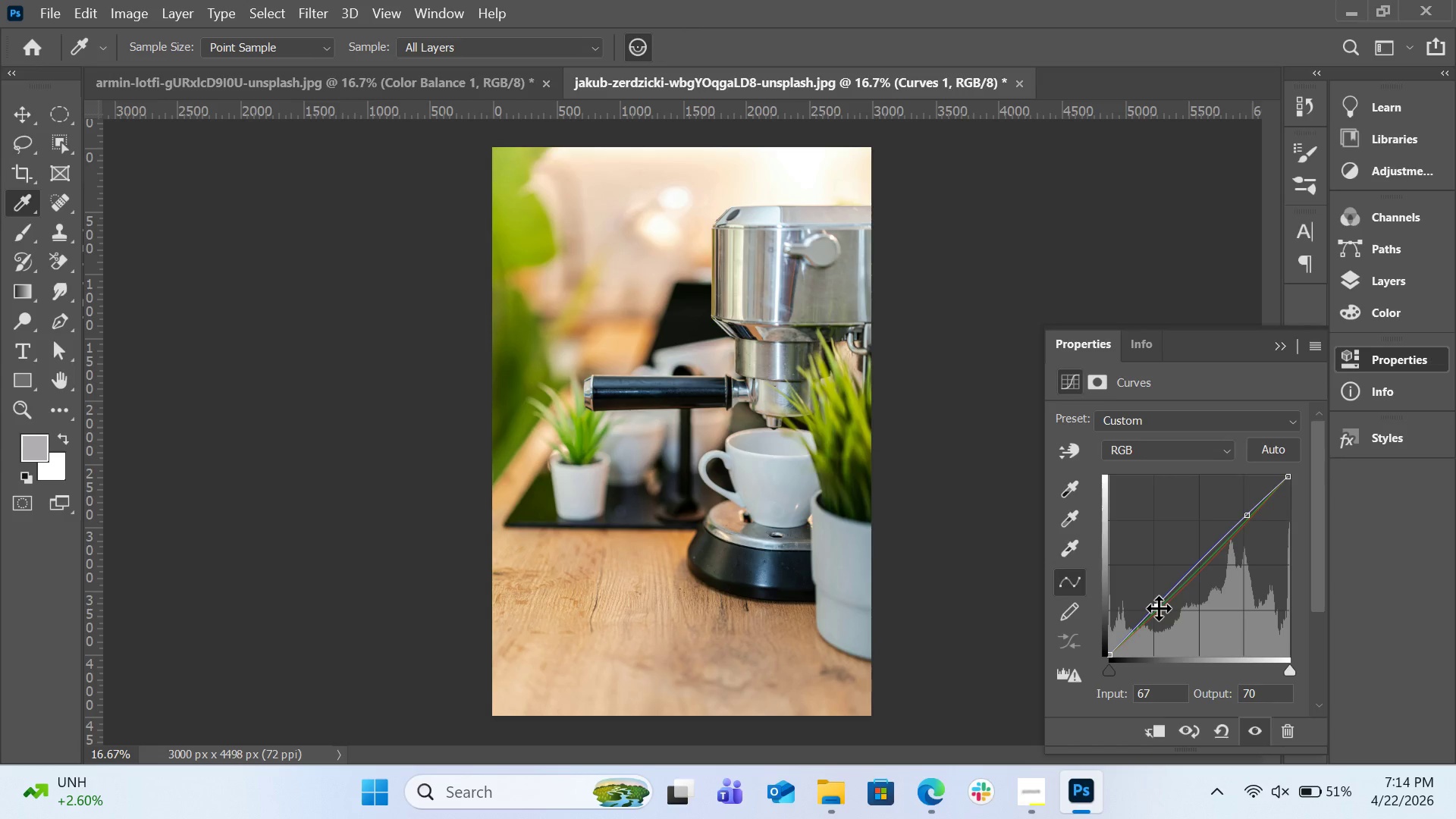 
left_click_drag(start_coordinate=[1159, 608], to_coordinate=[1162, 614])
 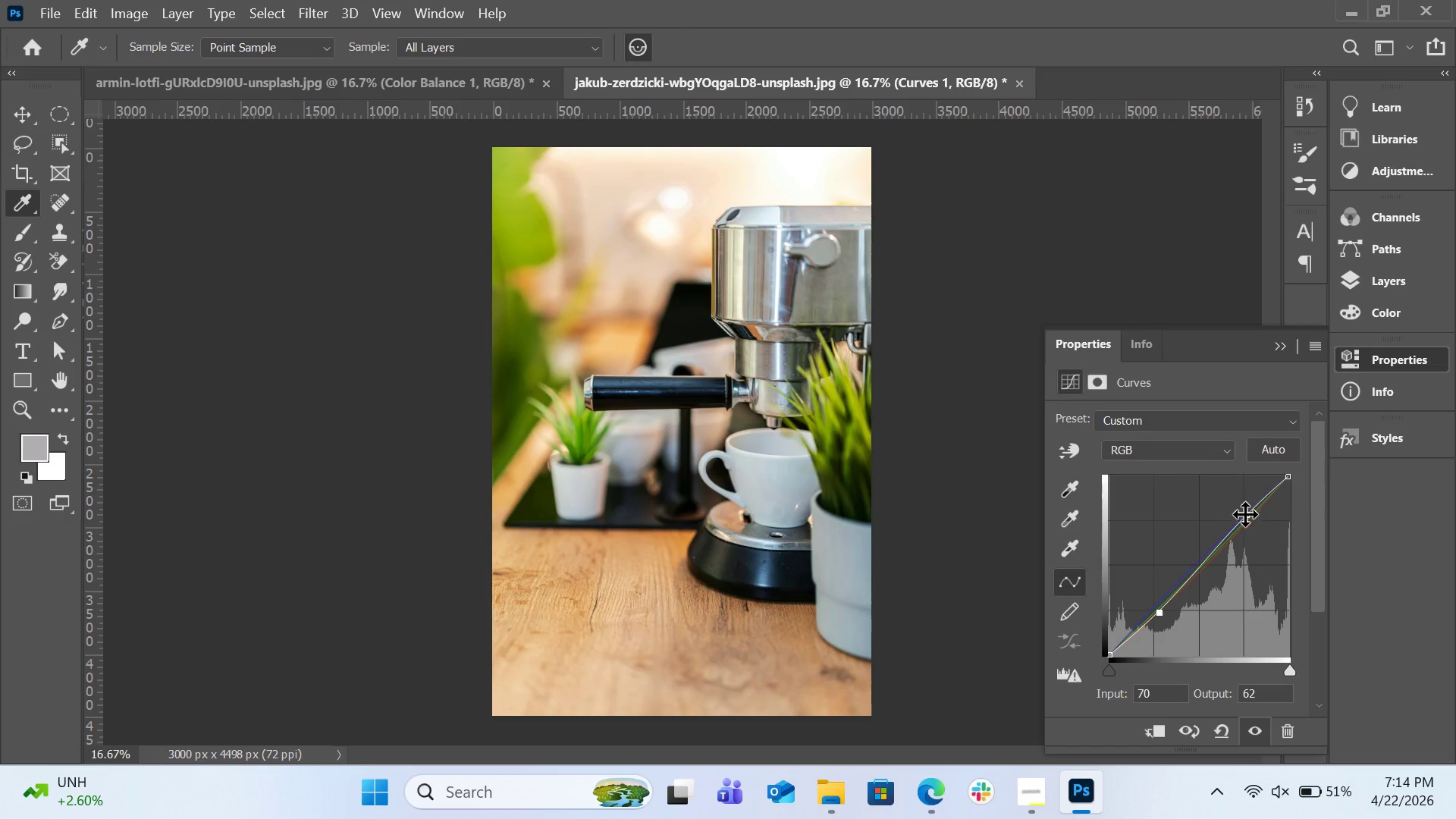 
left_click_drag(start_coordinate=[1245, 514], to_coordinate=[1245, 510])
 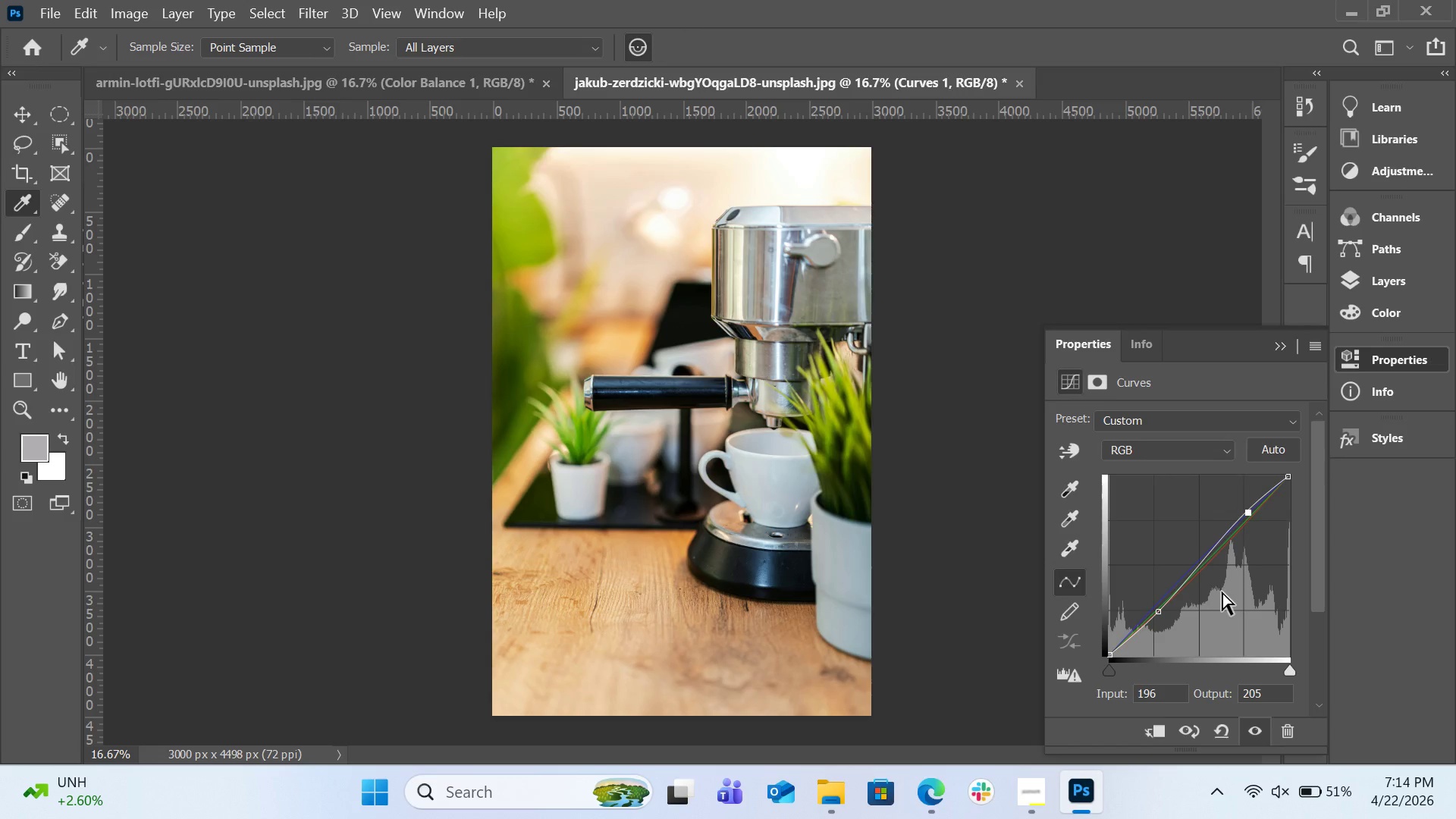 
wait(8.64)
 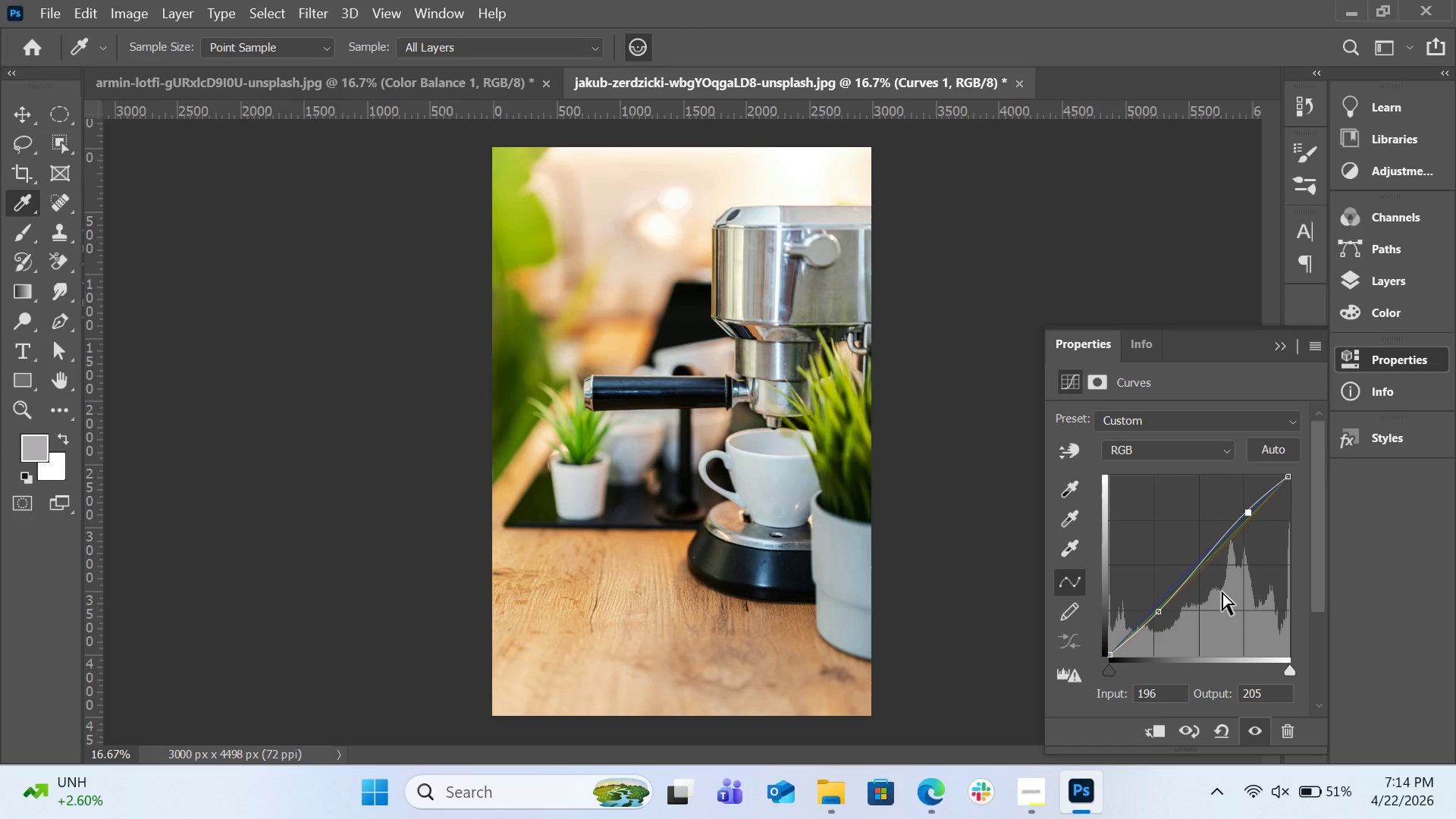 
left_click([1384, 284])
 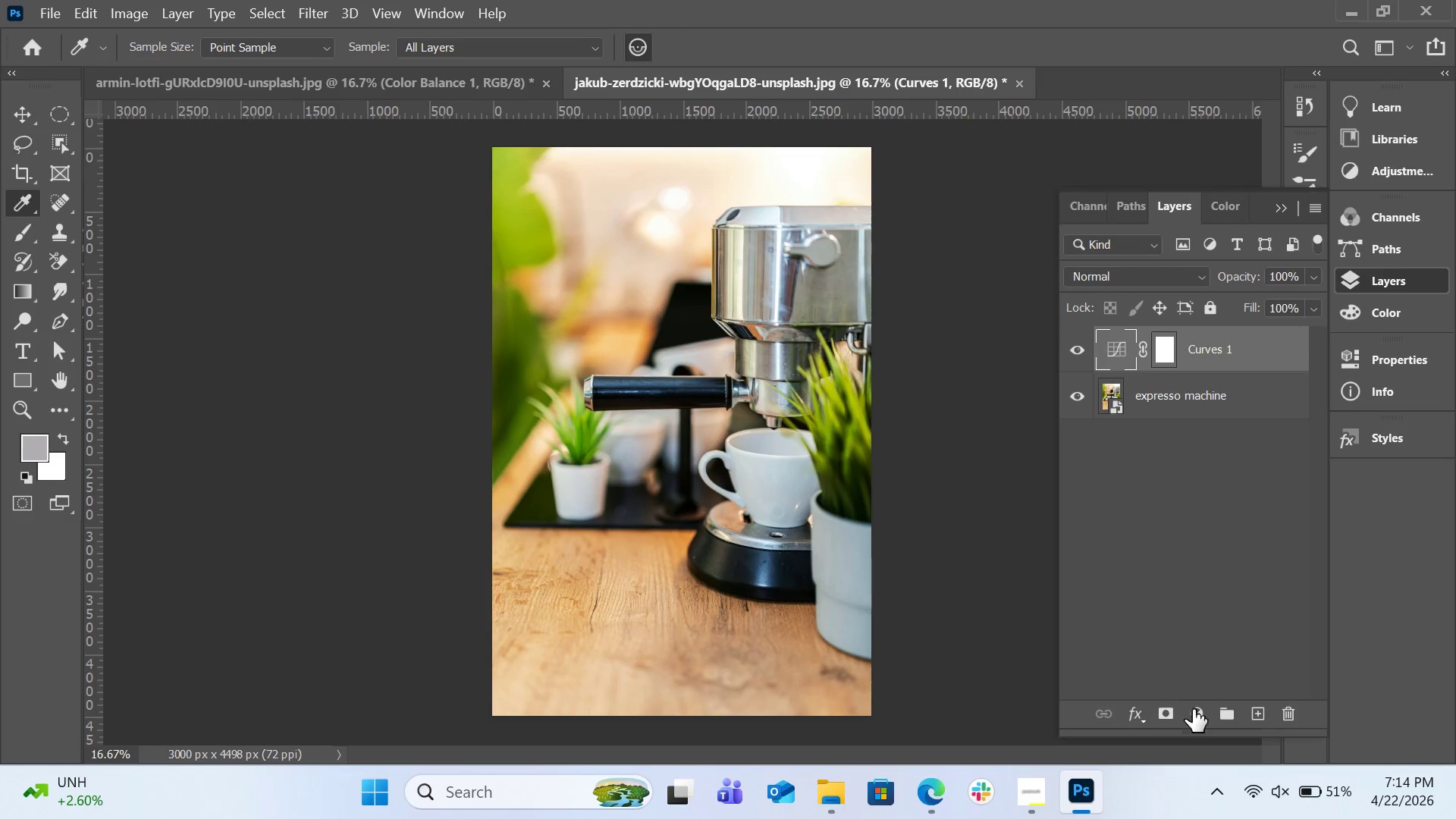 
left_click([1197, 710])
 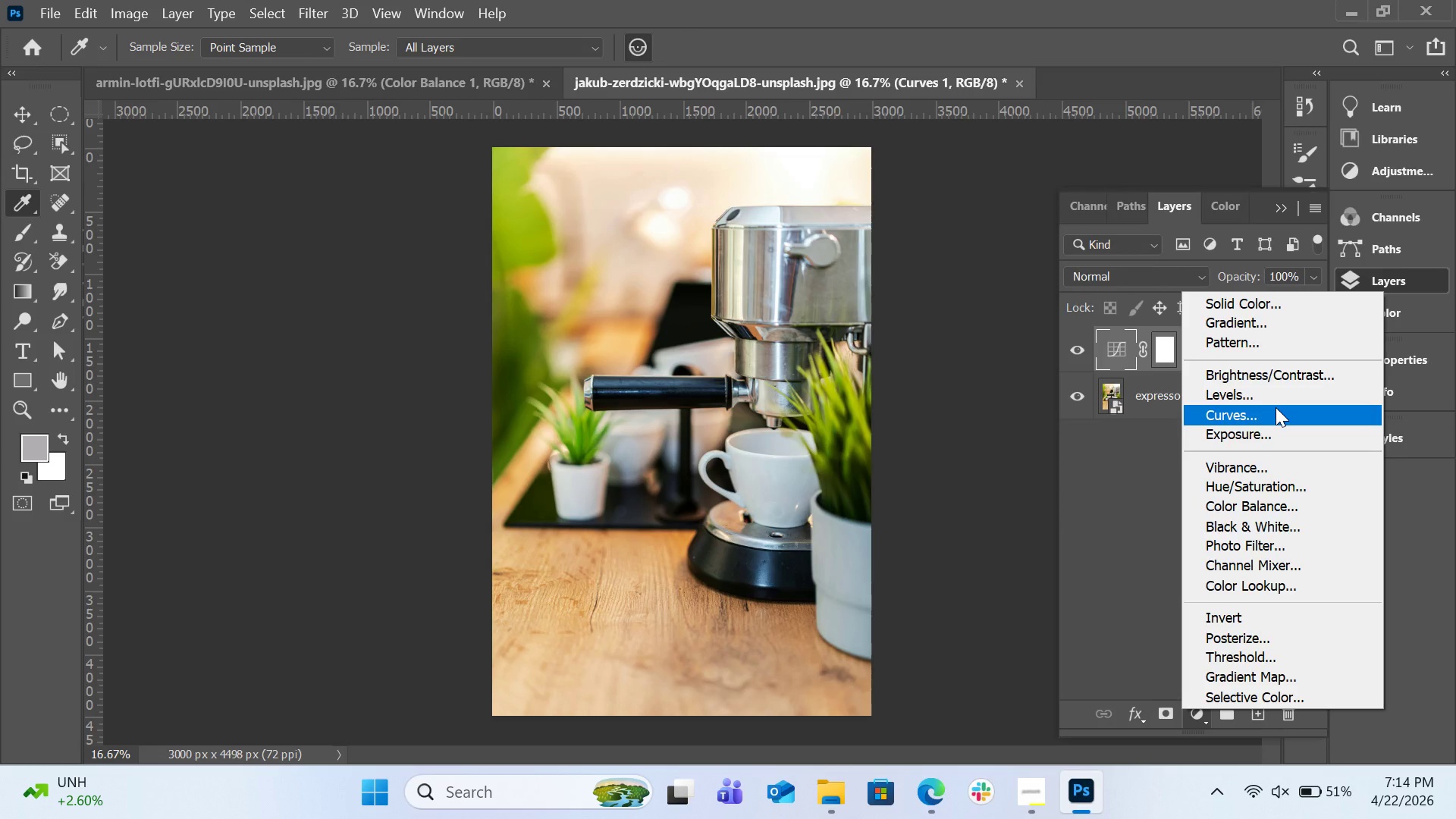 
left_click([1276, 399])
 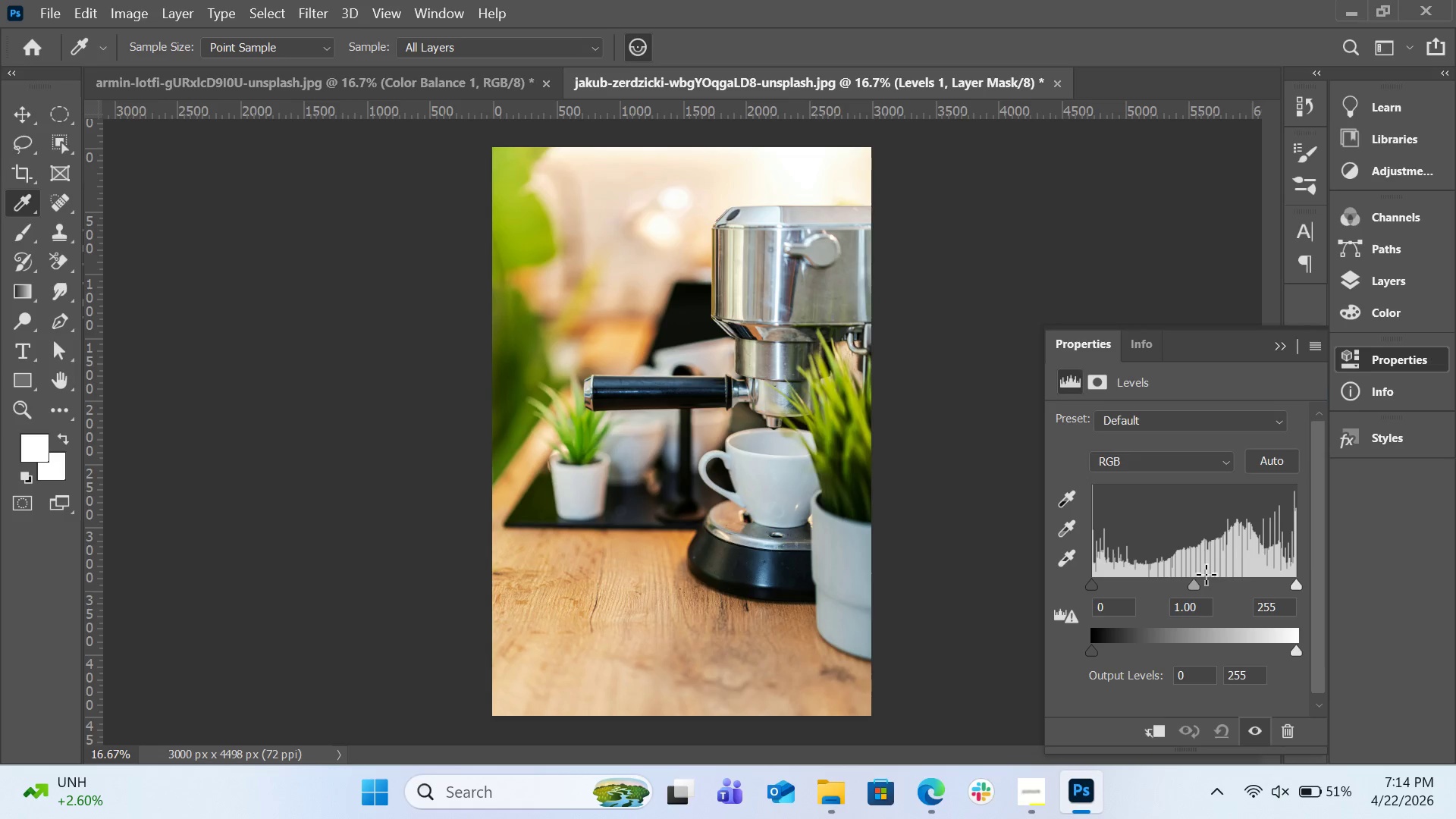 
wait(6.58)
 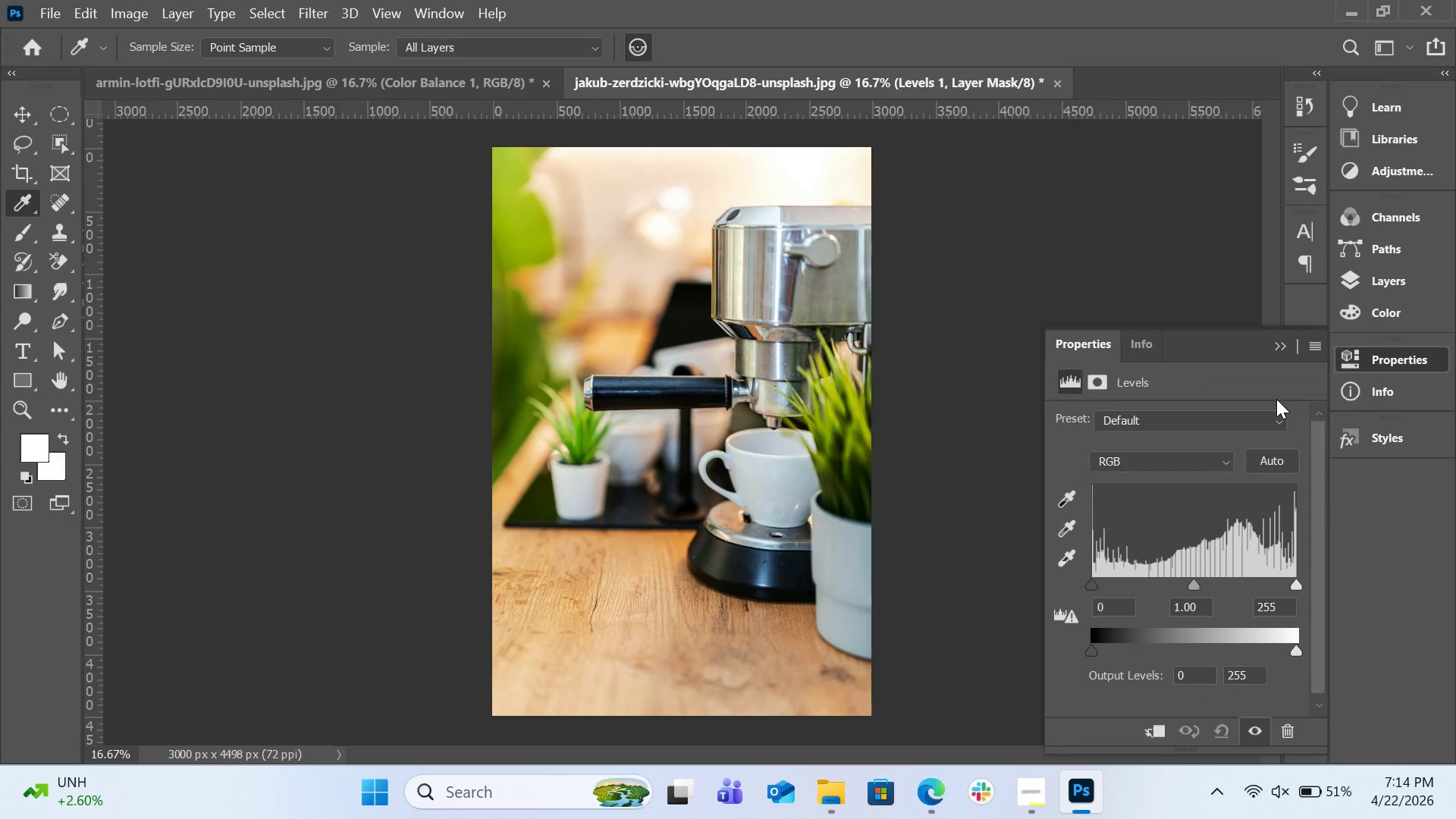 
left_click_drag(start_coordinate=[1093, 586], to_coordinate=[1103, 586])
 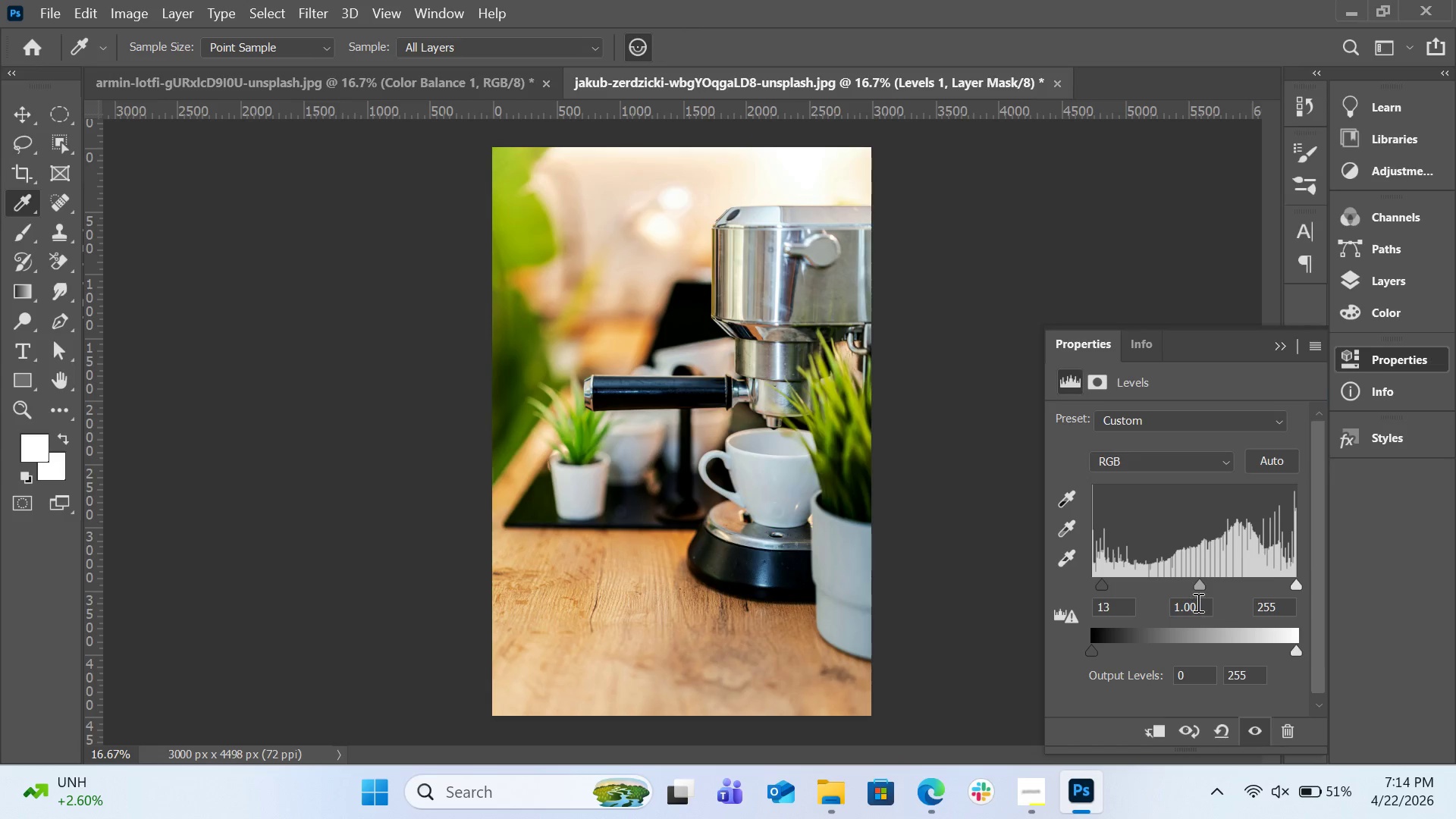 
left_click_drag(start_coordinate=[1197, 583], to_coordinate=[1203, 588])
 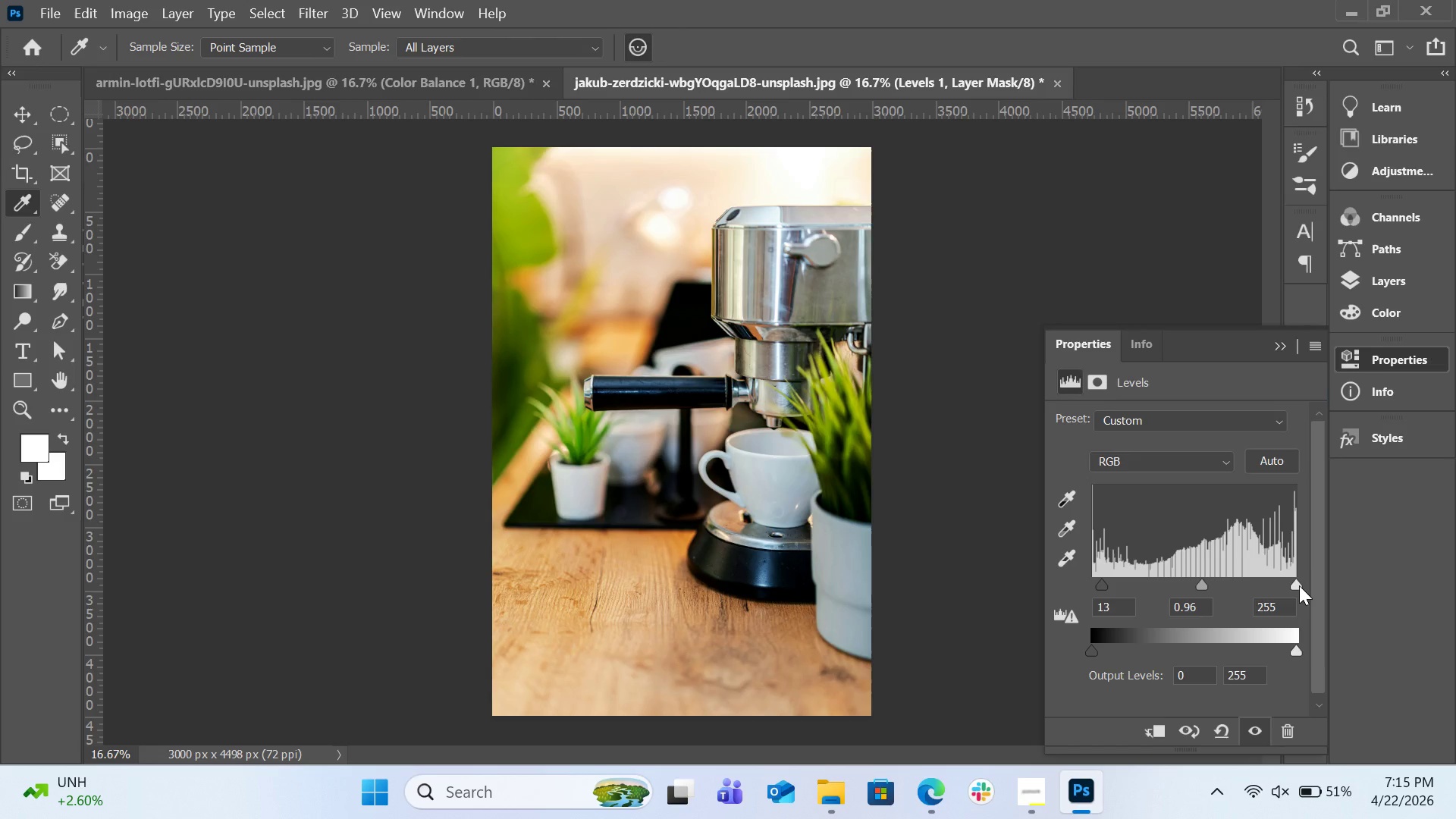 
left_click_drag(start_coordinate=[1299, 585], to_coordinate=[1288, 585])
 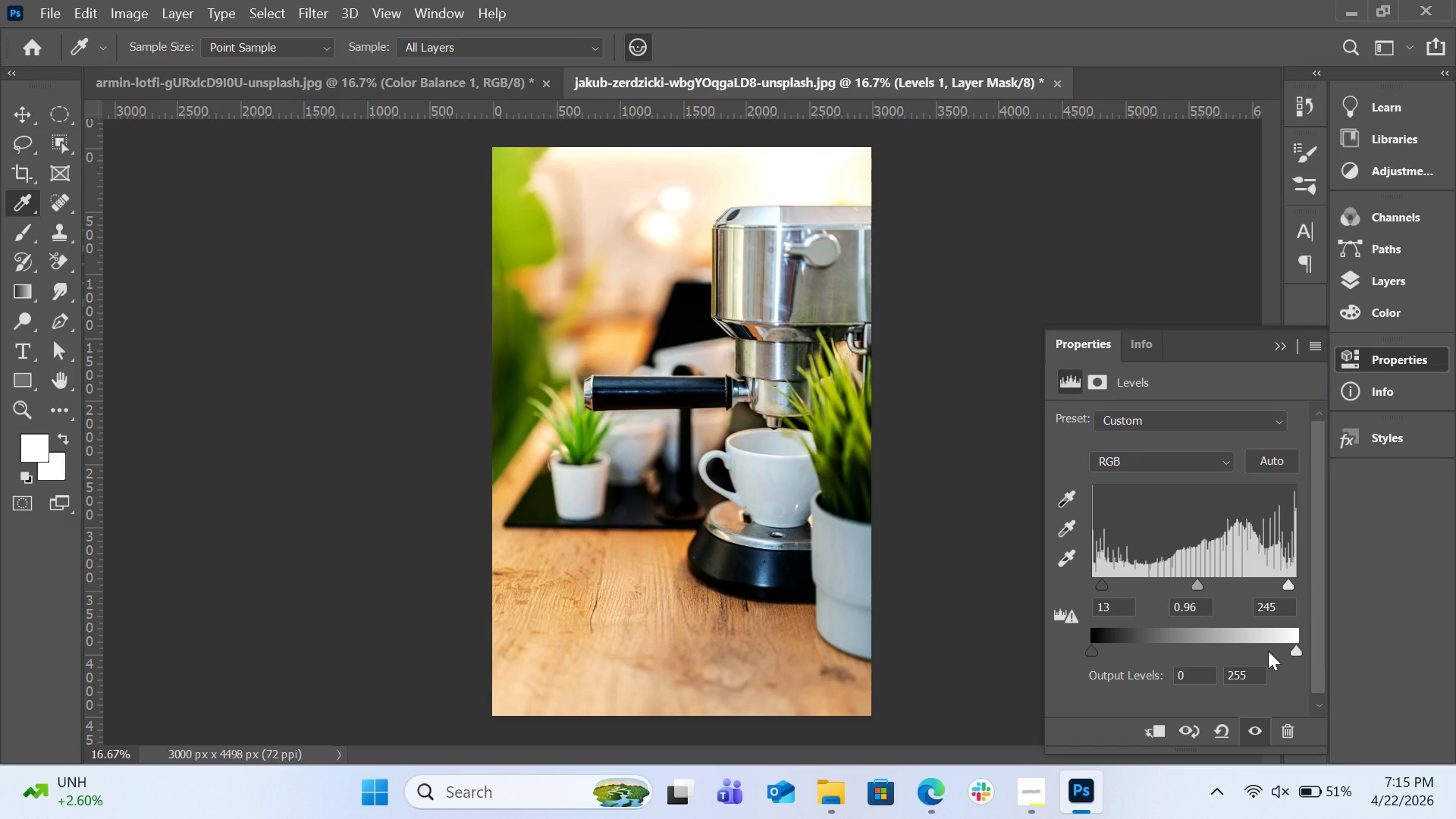 
wait(7.03)
 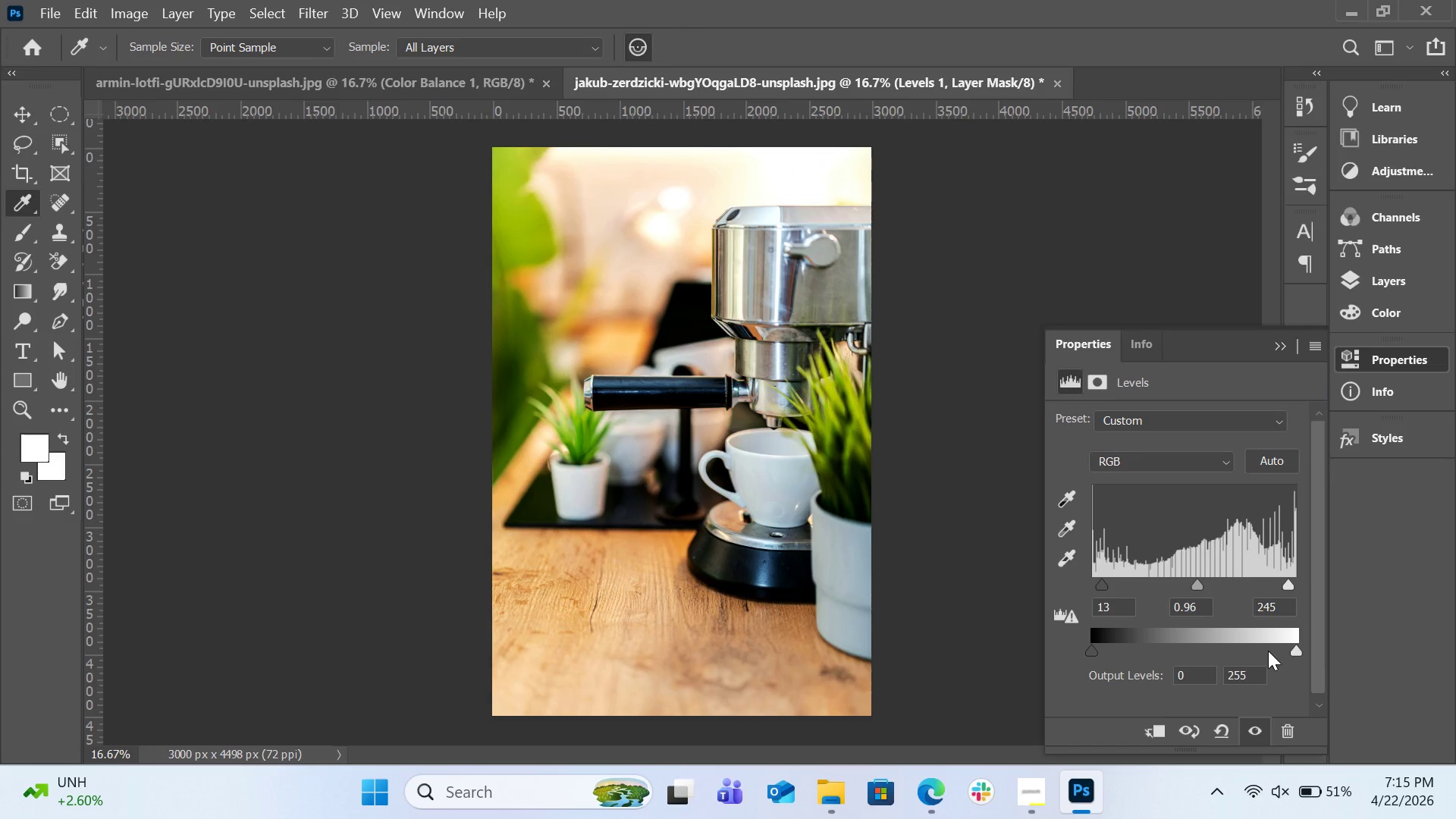 
left_click([1372, 290])
 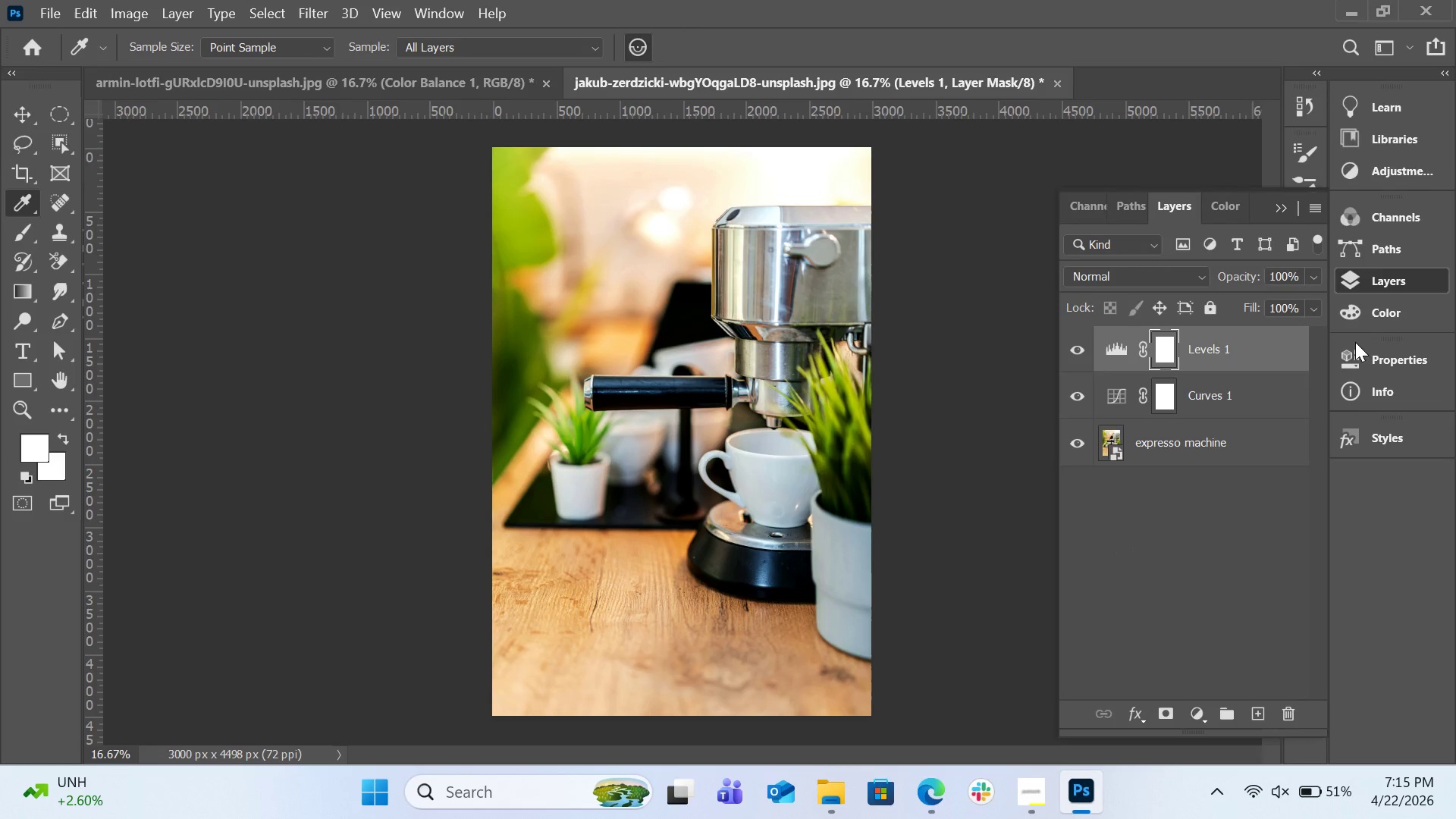 
wait(5.77)
 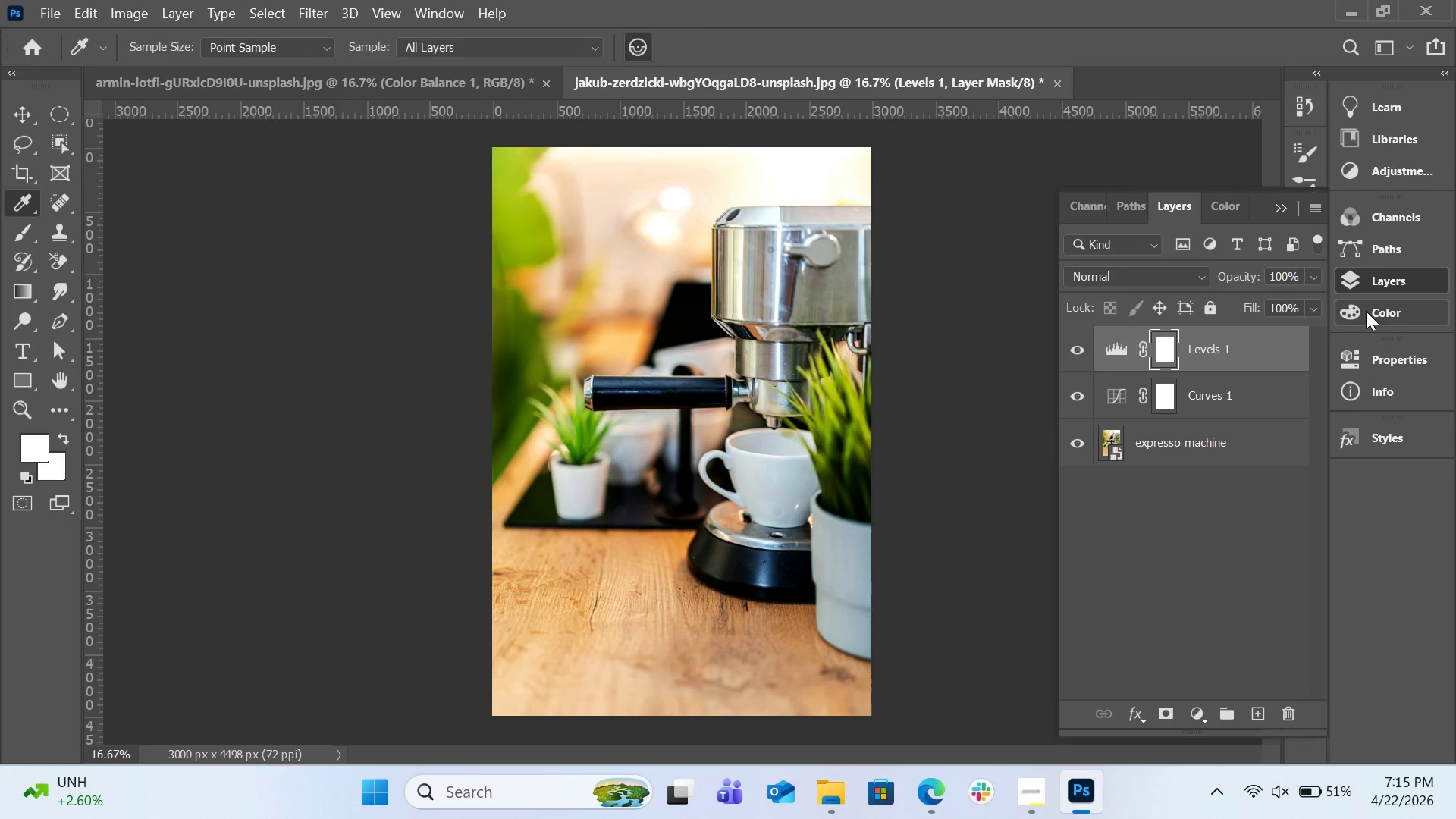 
left_click([1204, 717])
 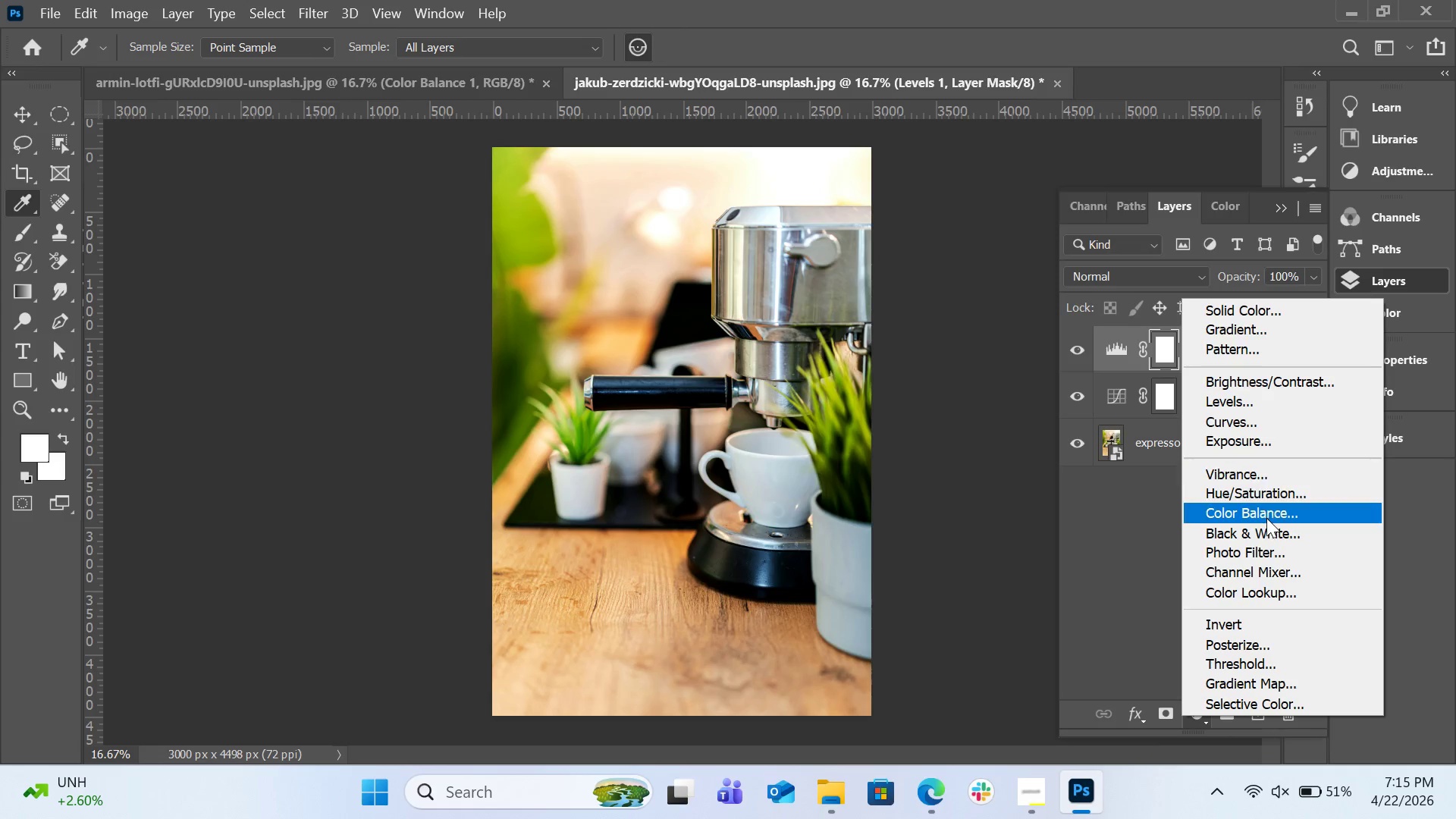 
left_click([1266, 518])
 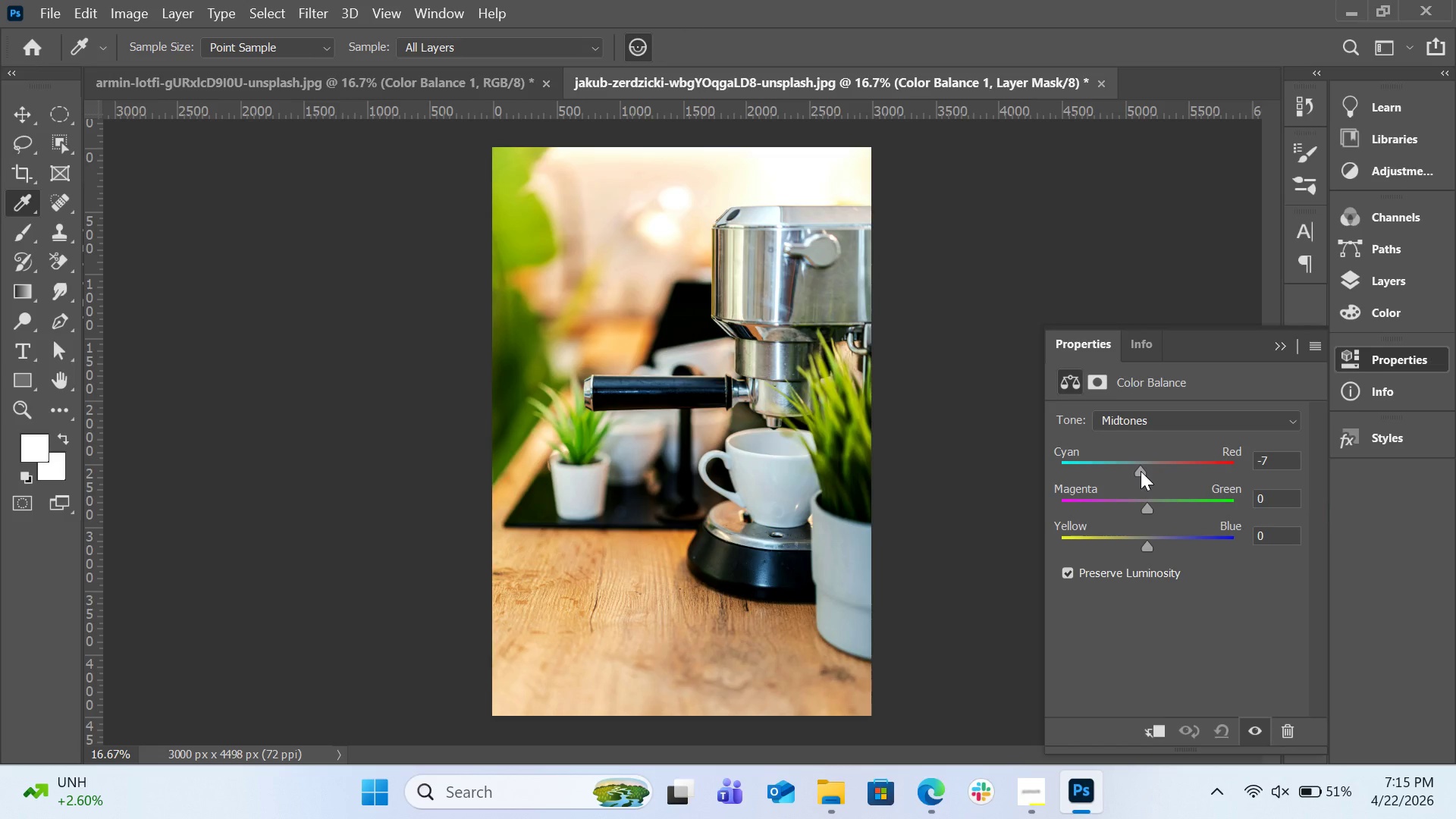 
wait(18.69)
 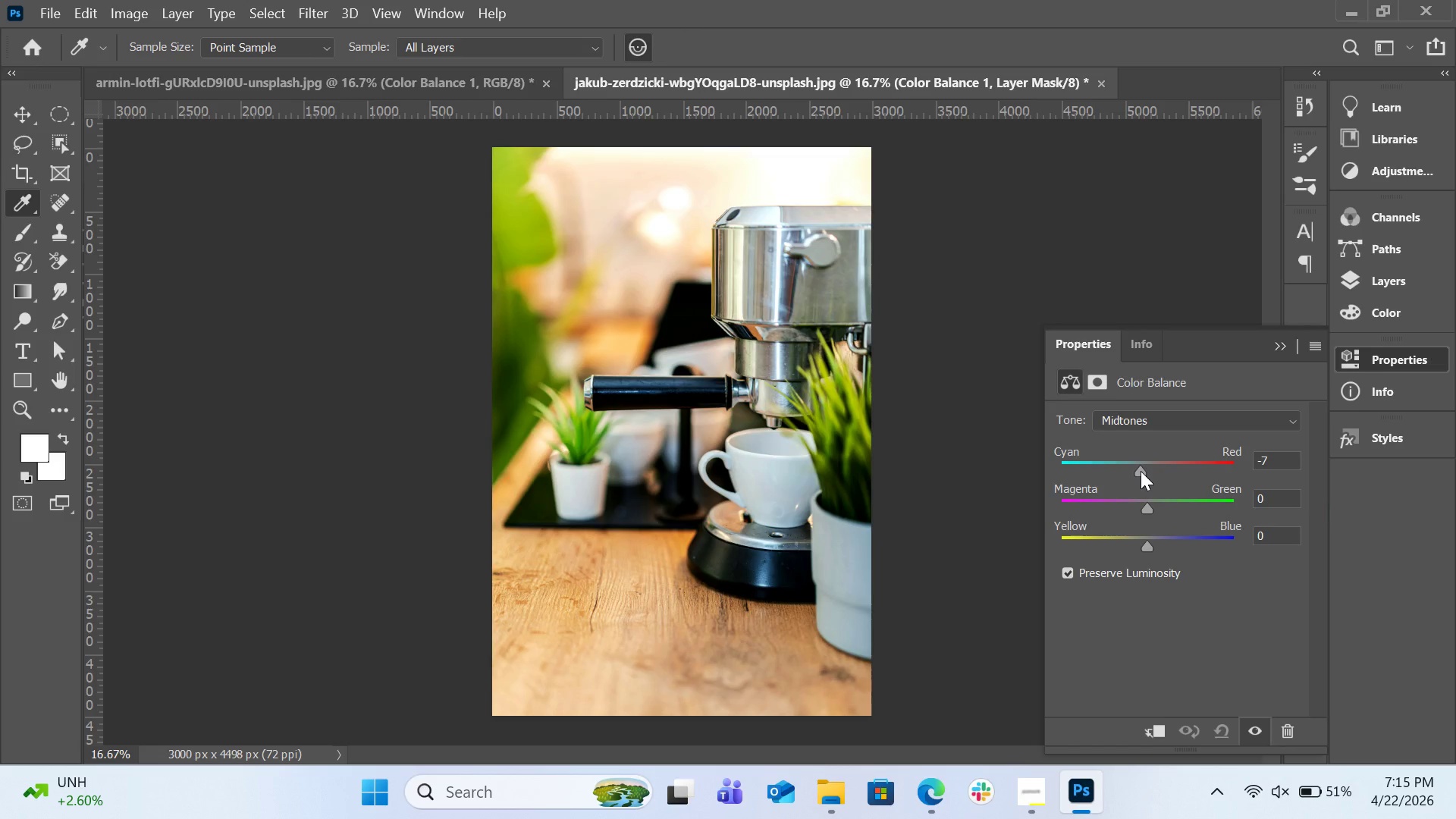 
left_click_drag(start_coordinate=[1147, 548], to_coordinate=[1152, 548])
 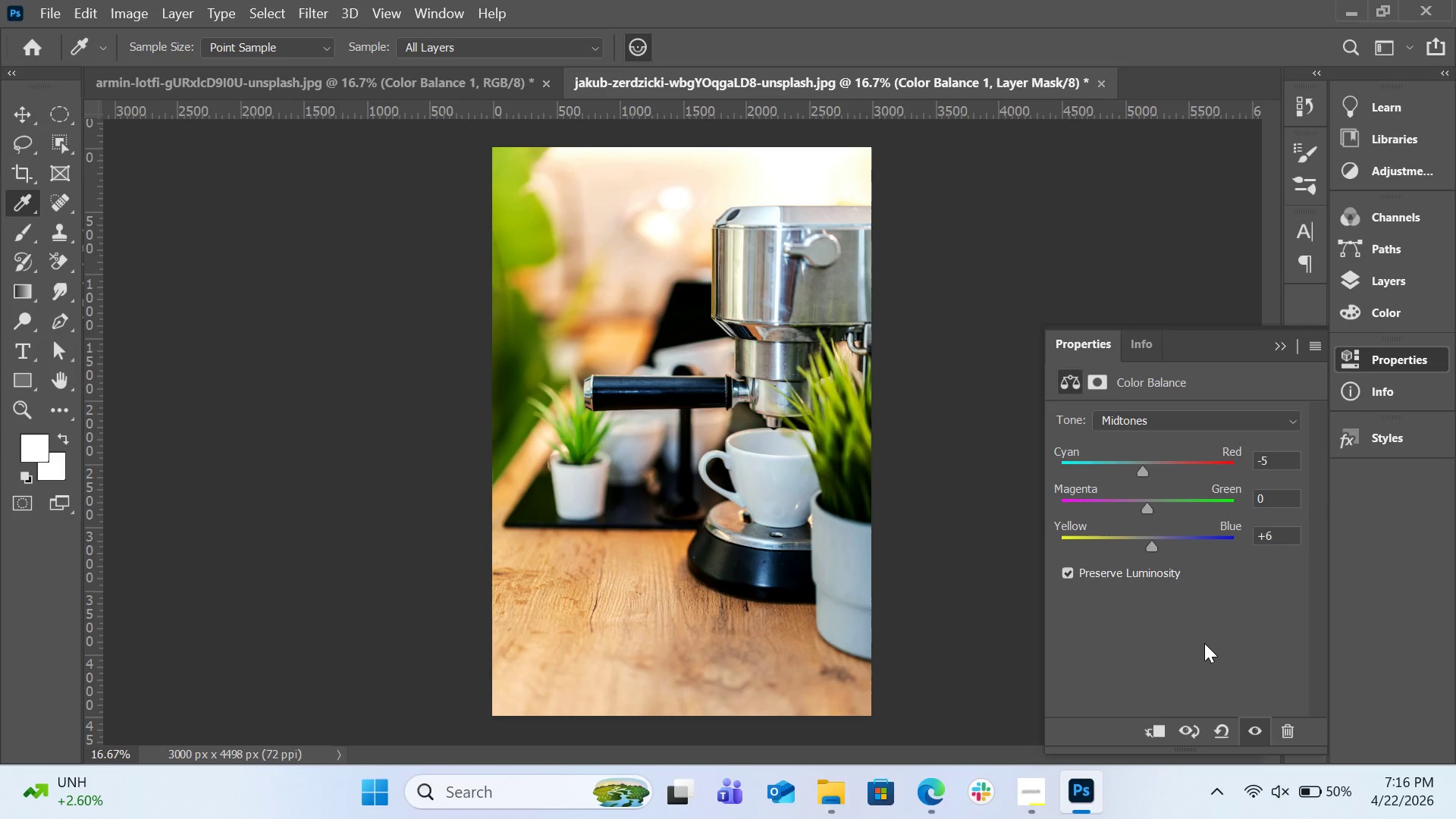 
wait(44.14)
 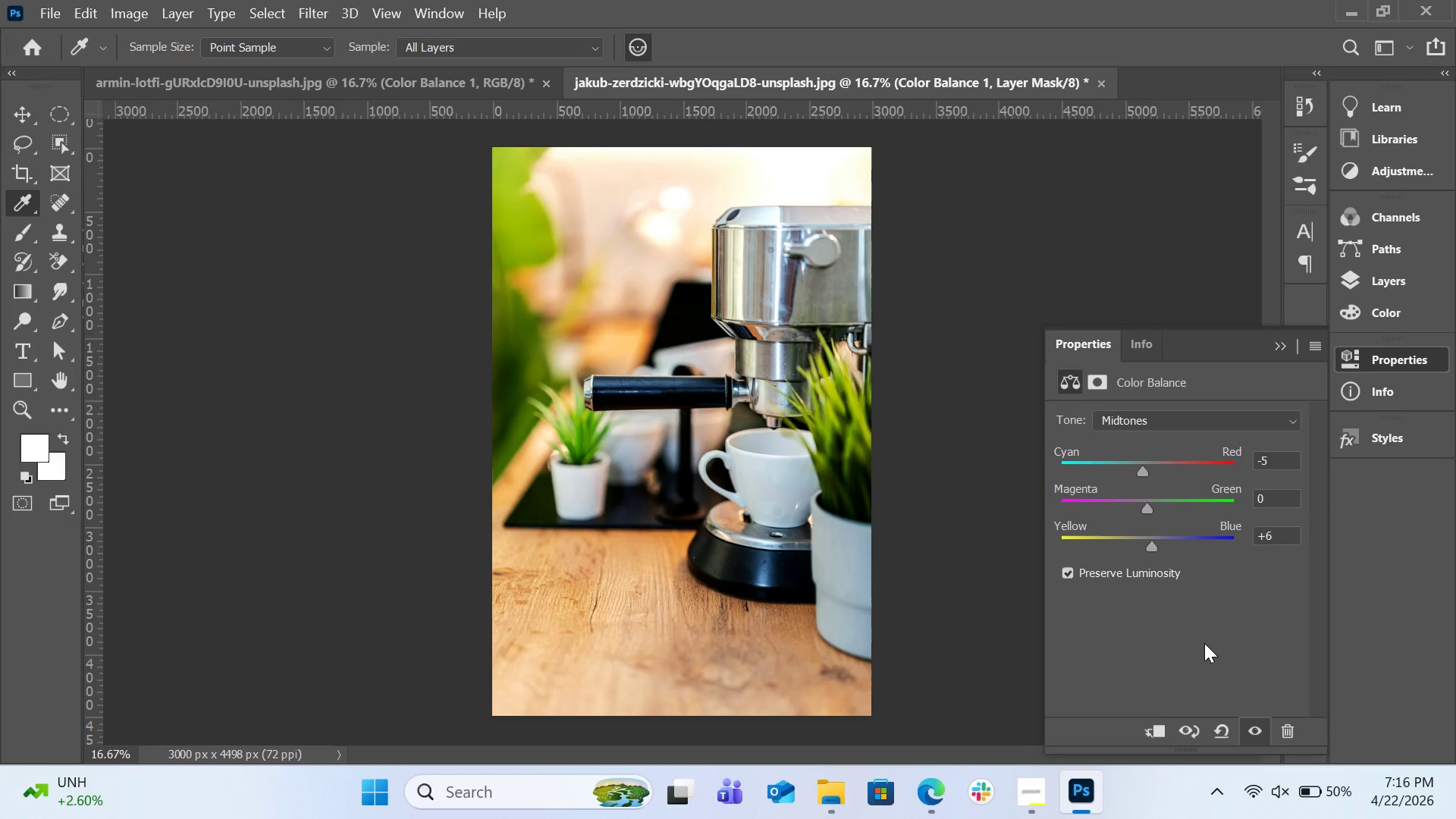 
left_click([1417, 287])
 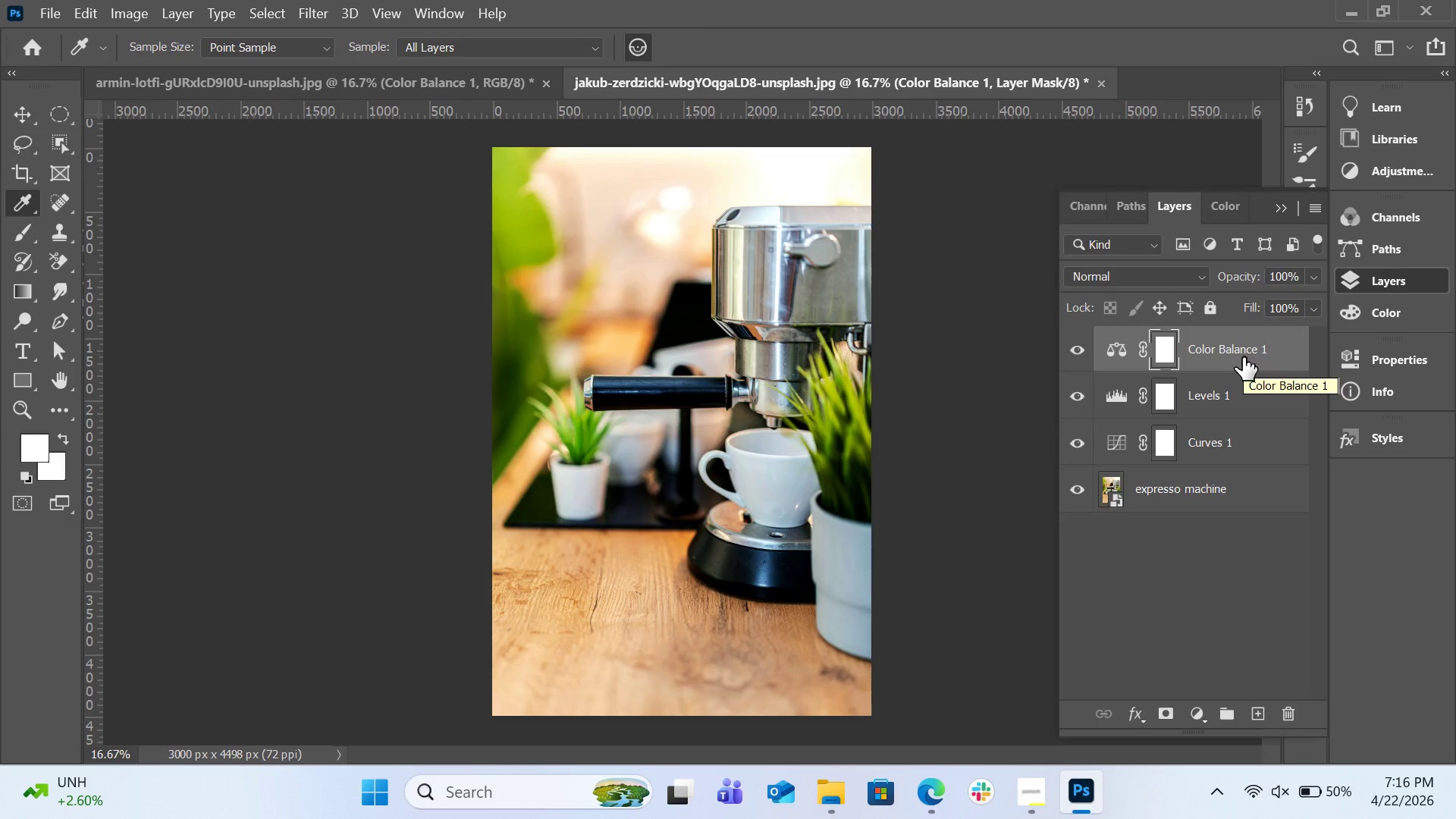 
wait(7.12)
 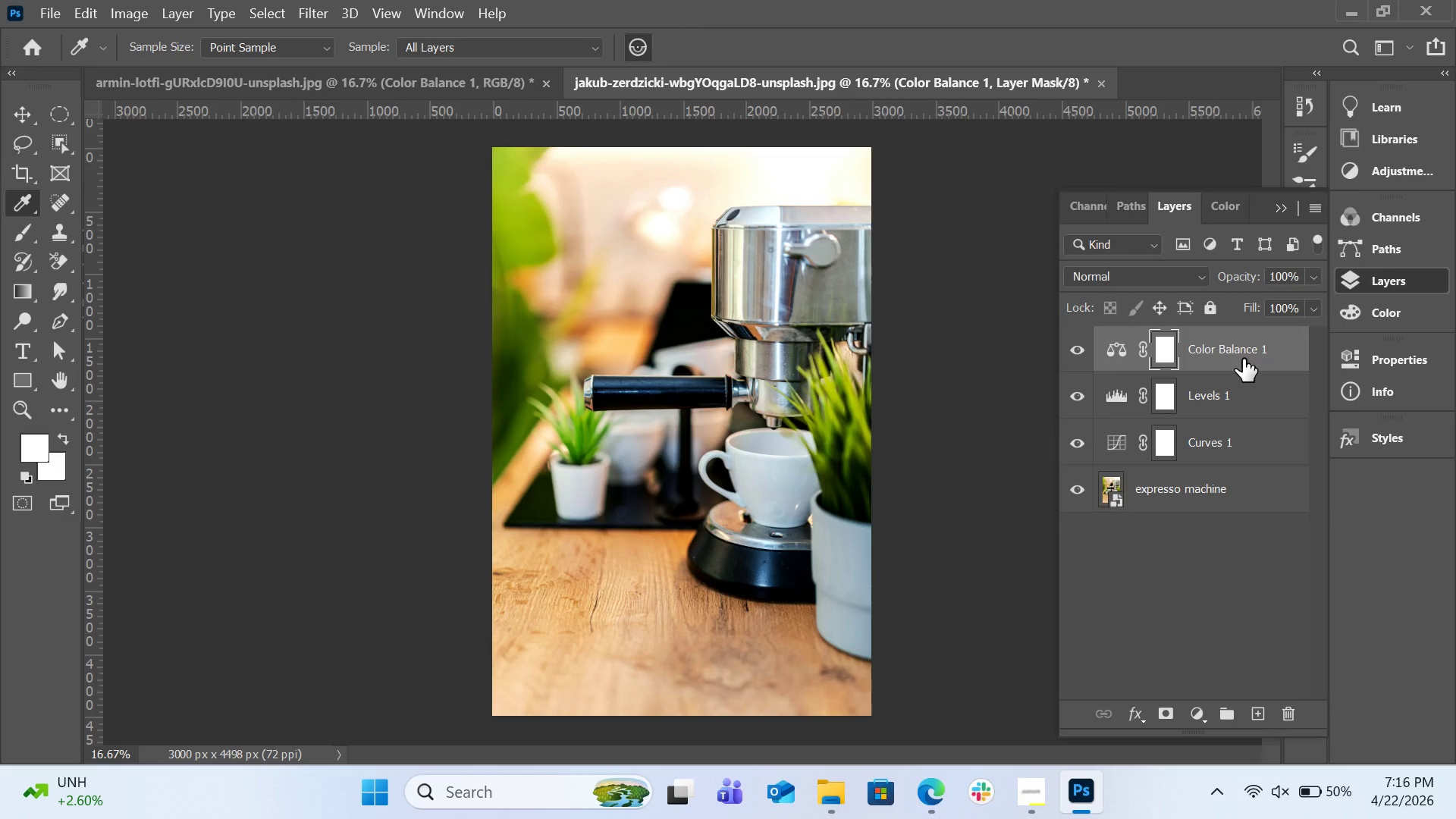 
double_click([1248, 353])
 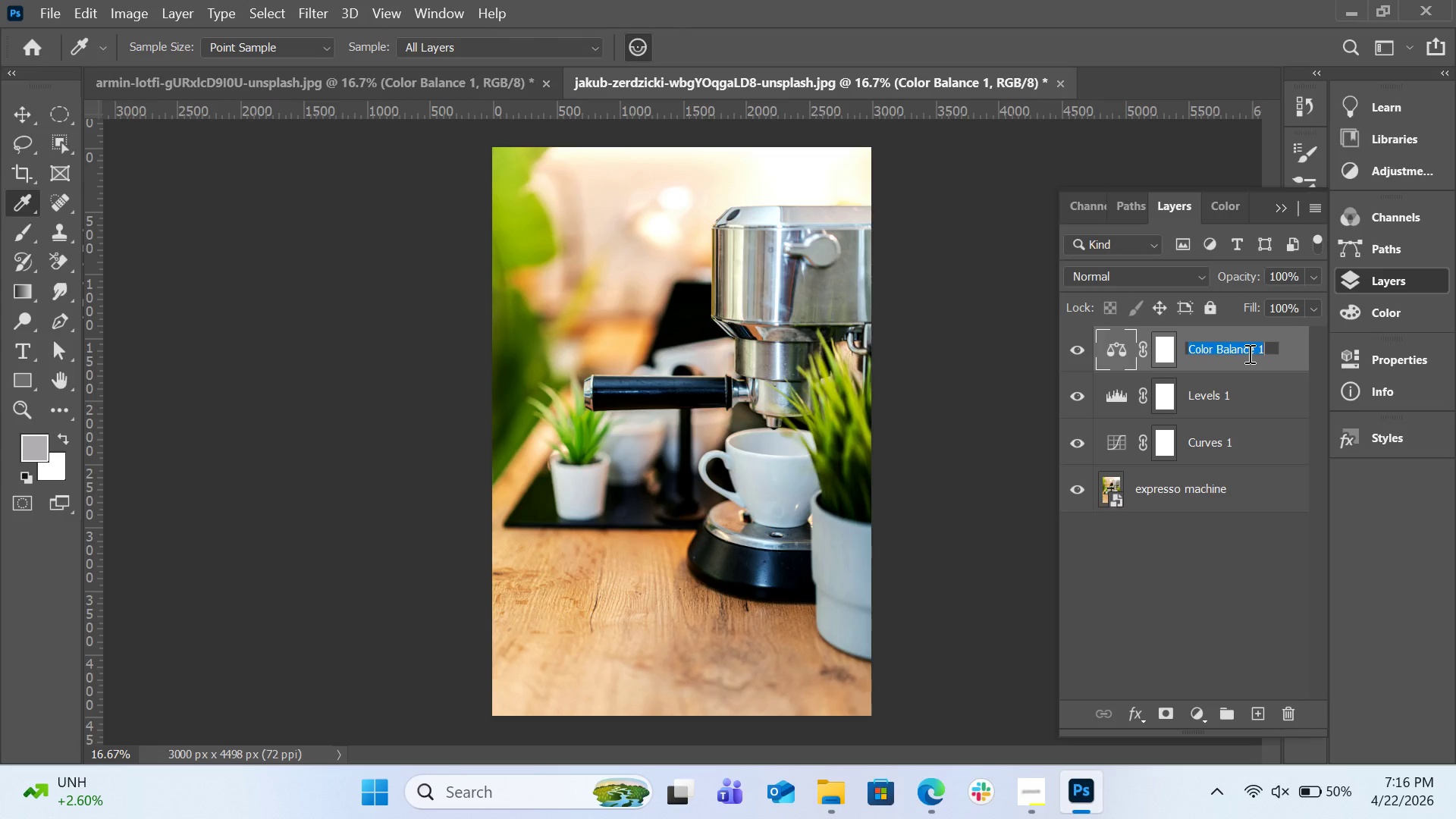 
wait(7.78)
 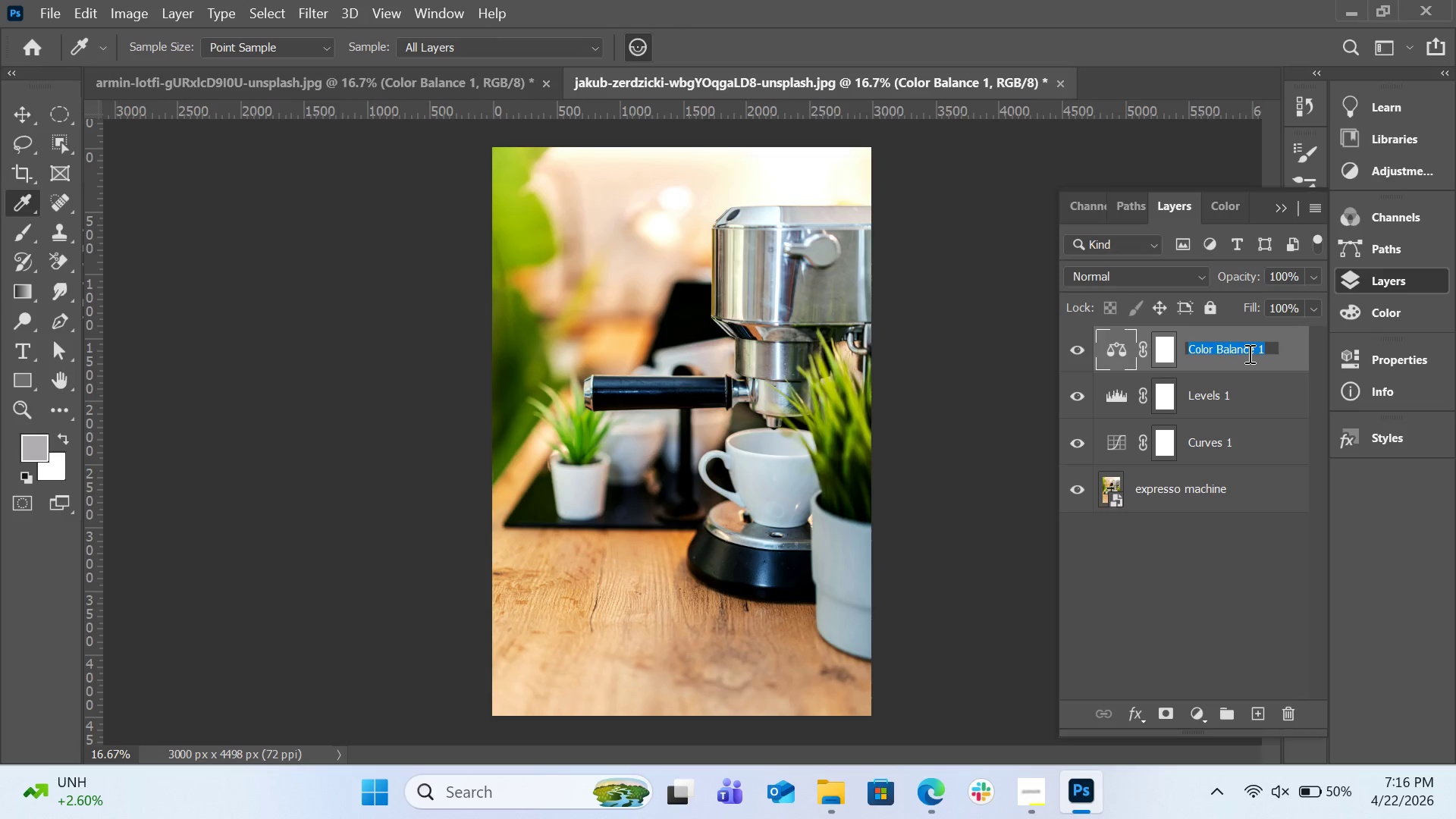 
type(Color_)
key(Backspace)
type(-)
key(Backspace)
type(_)
key(Backspace)
 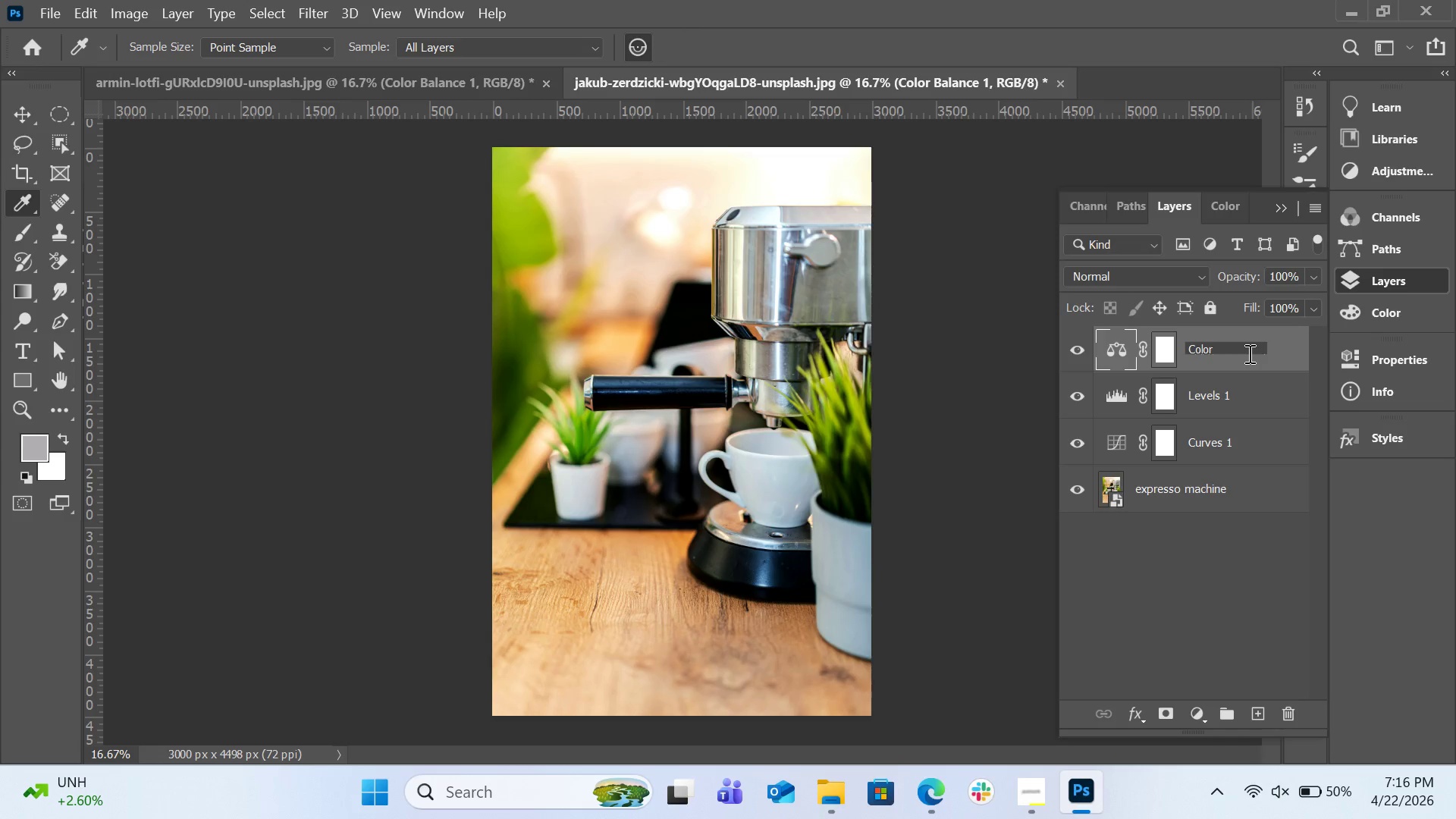 
wait(7.99)
 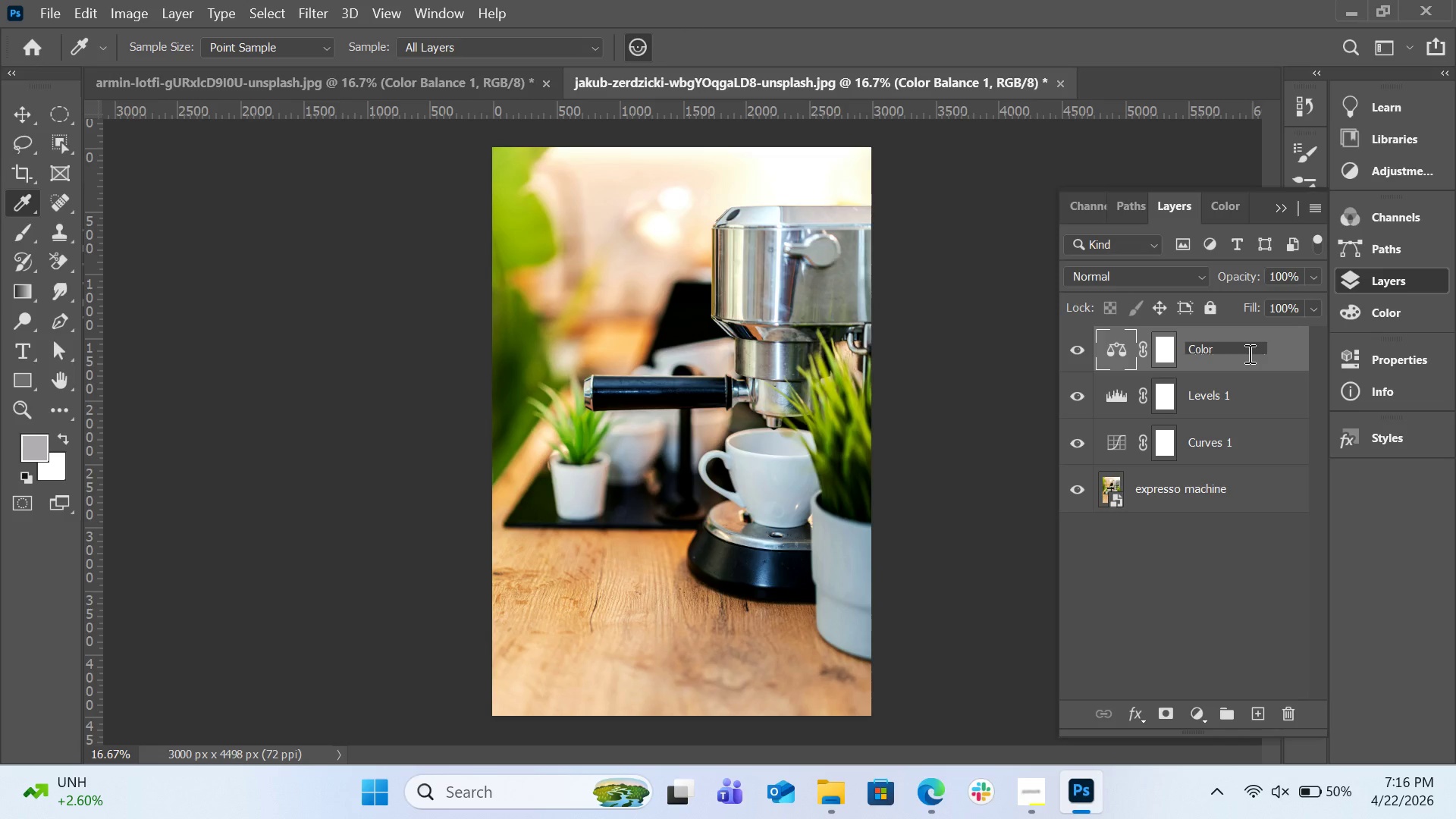 
key(Shift+Minus)
 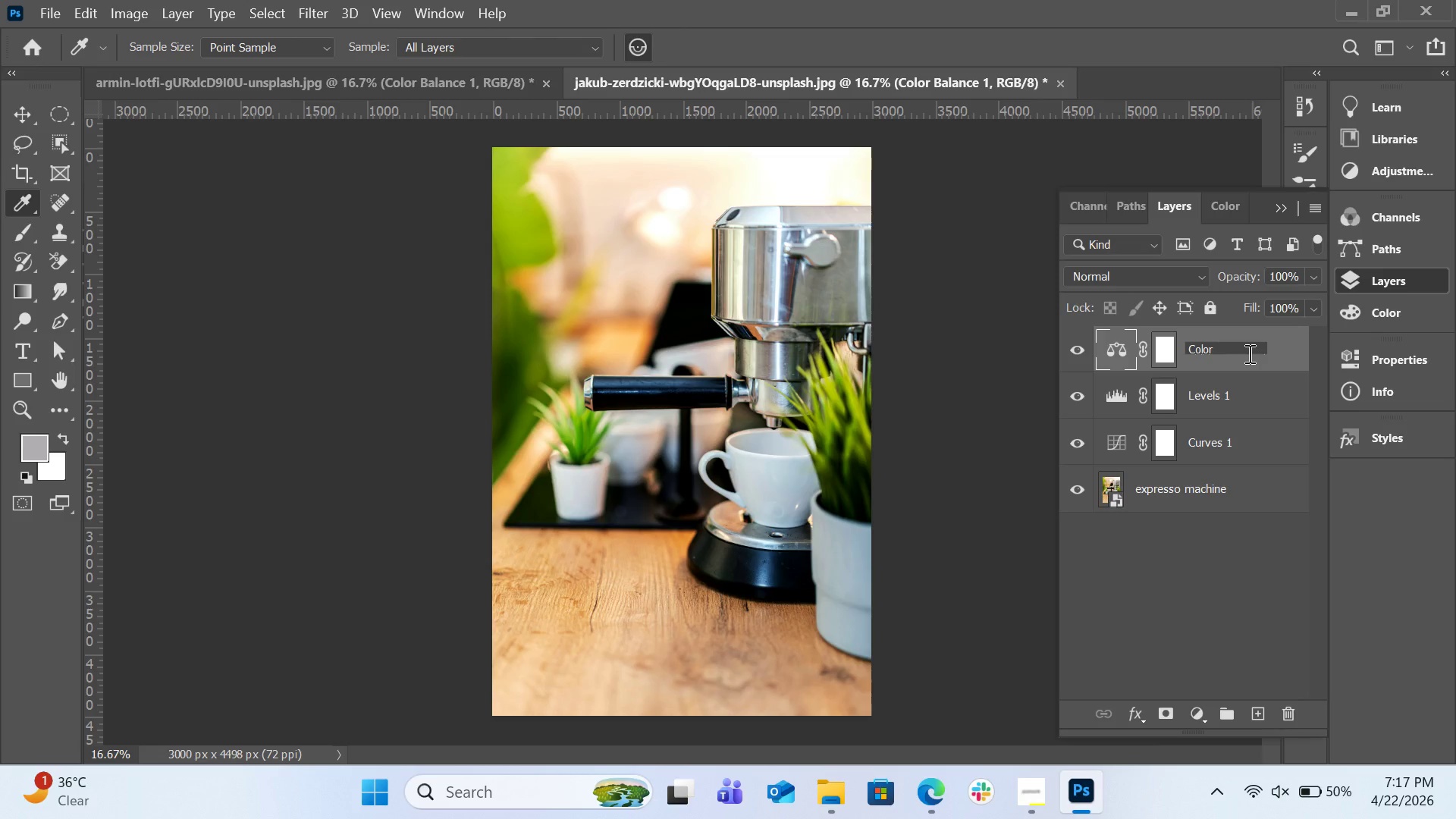 
key(Backspace)
 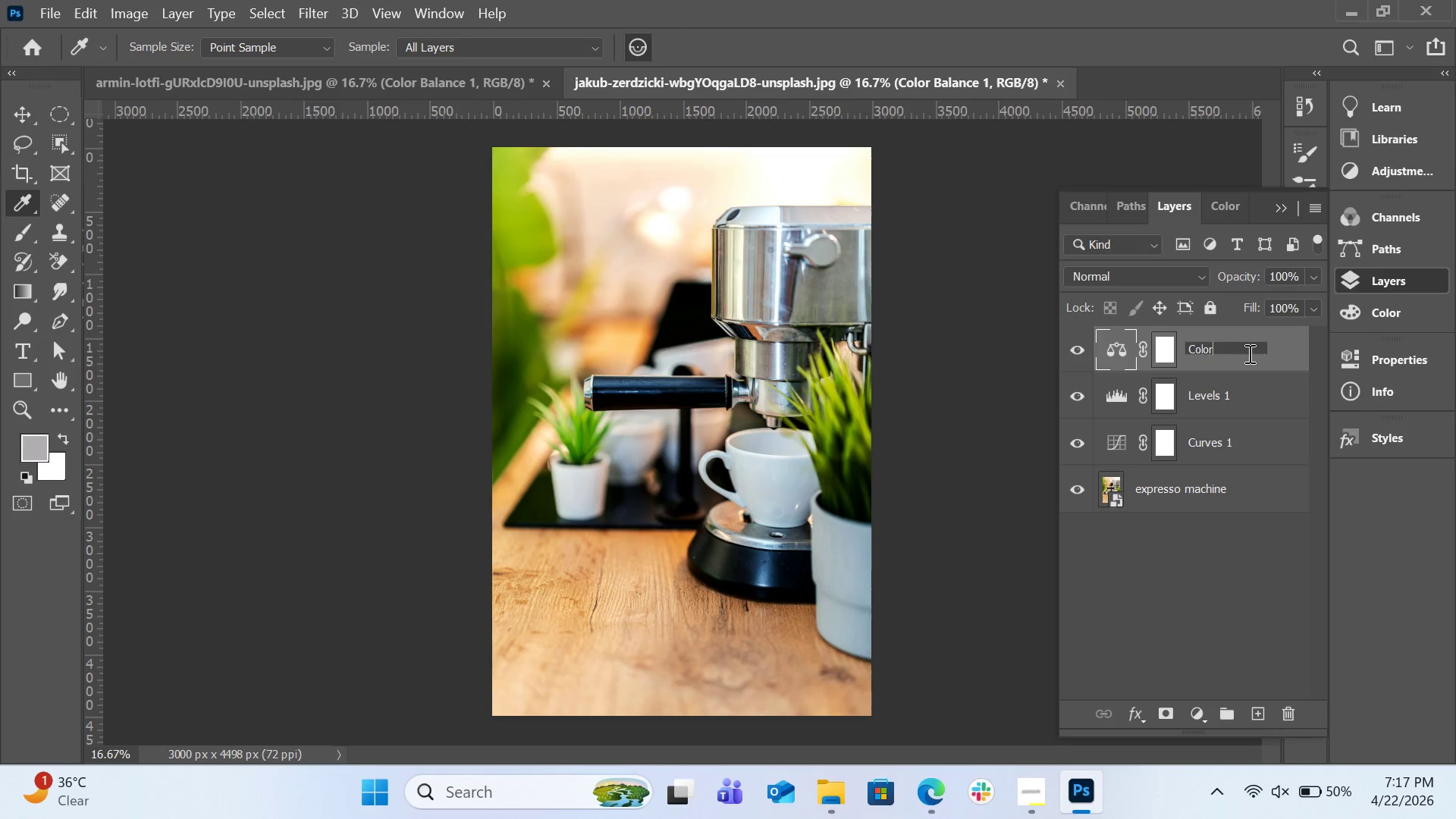 
key(Equal)
 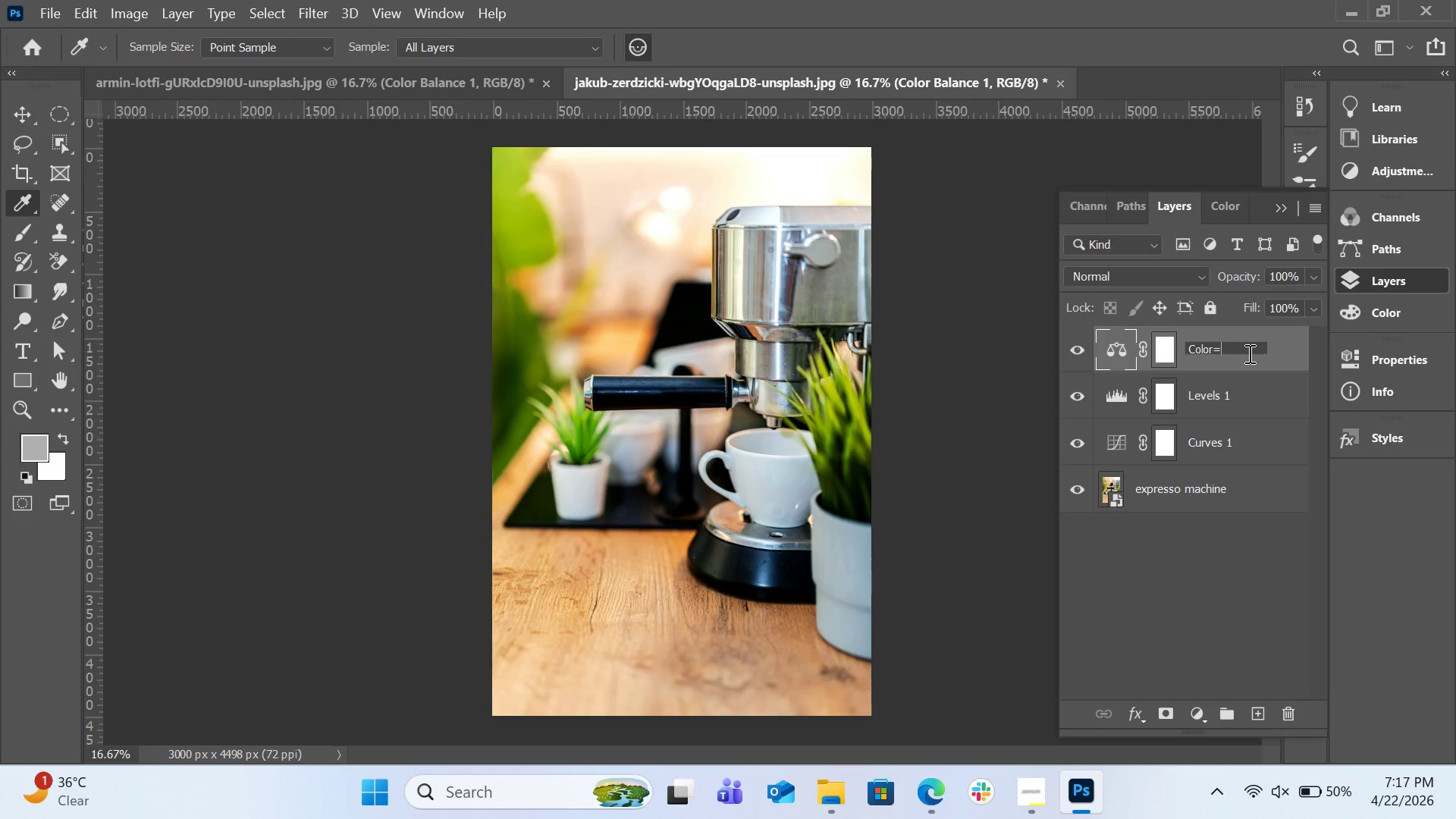 
key(Backspace)
 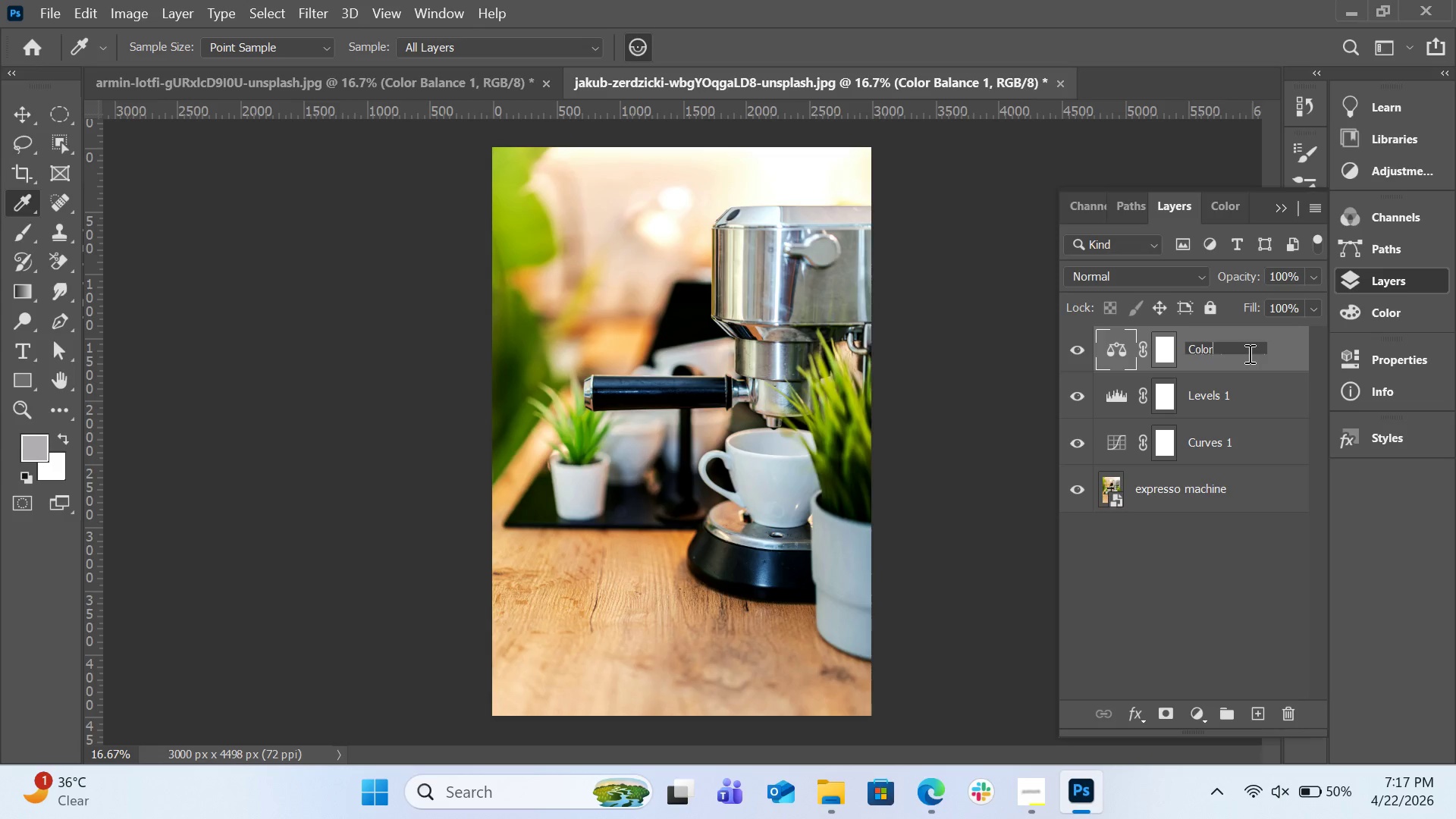 
wait(7.94)
 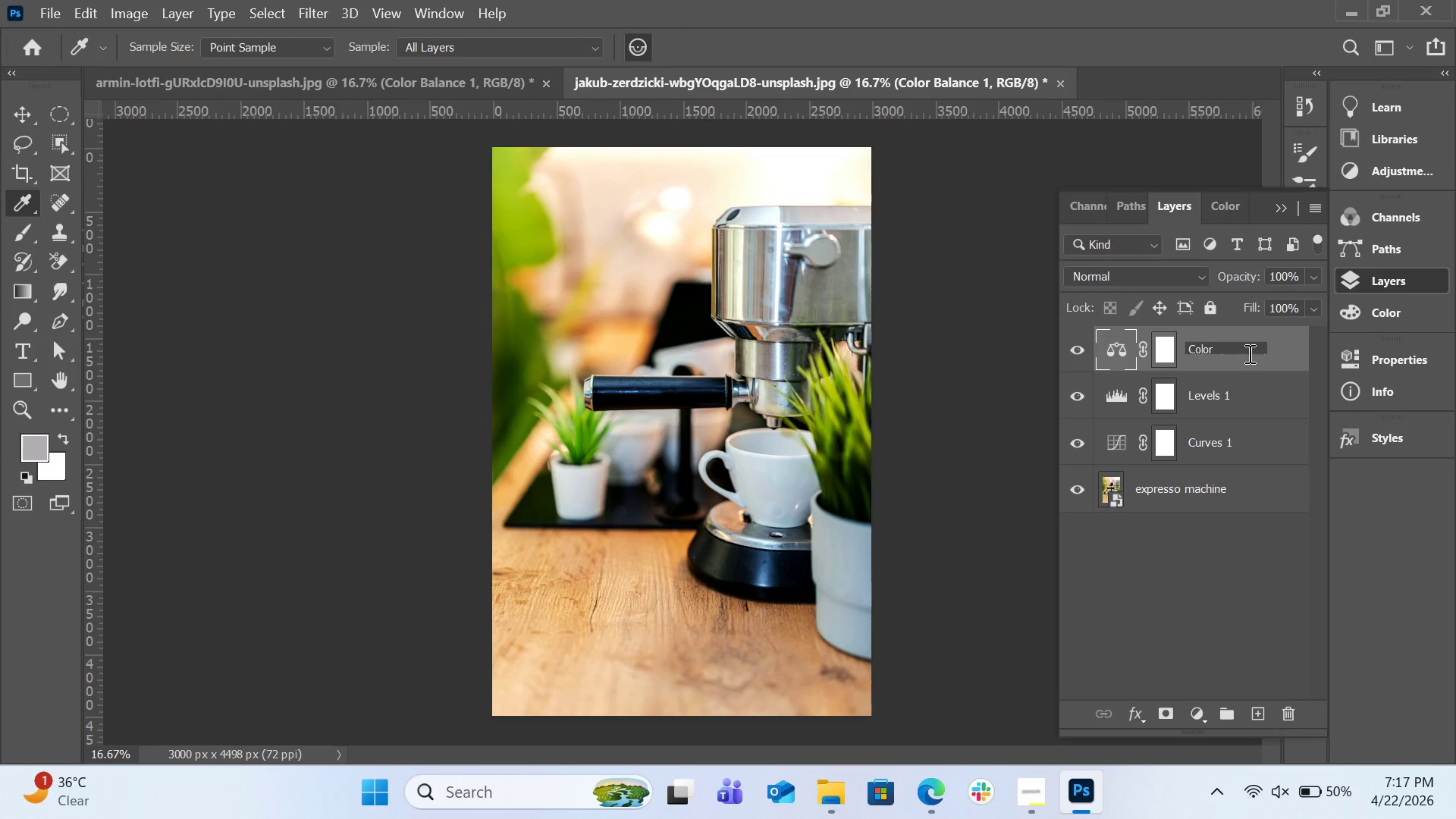 
key(Shift+BracketRight)
 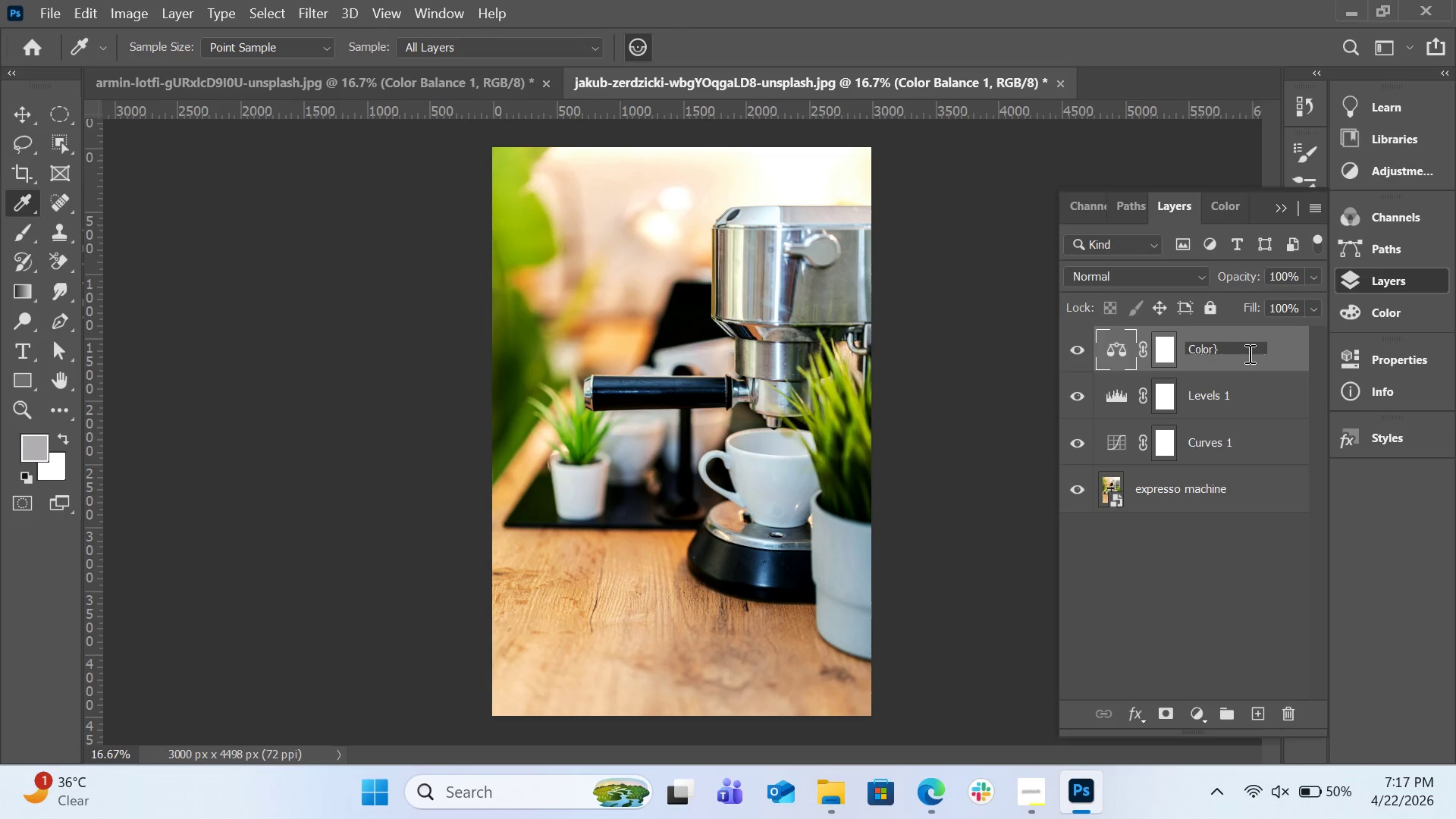 
key(Backspace)
 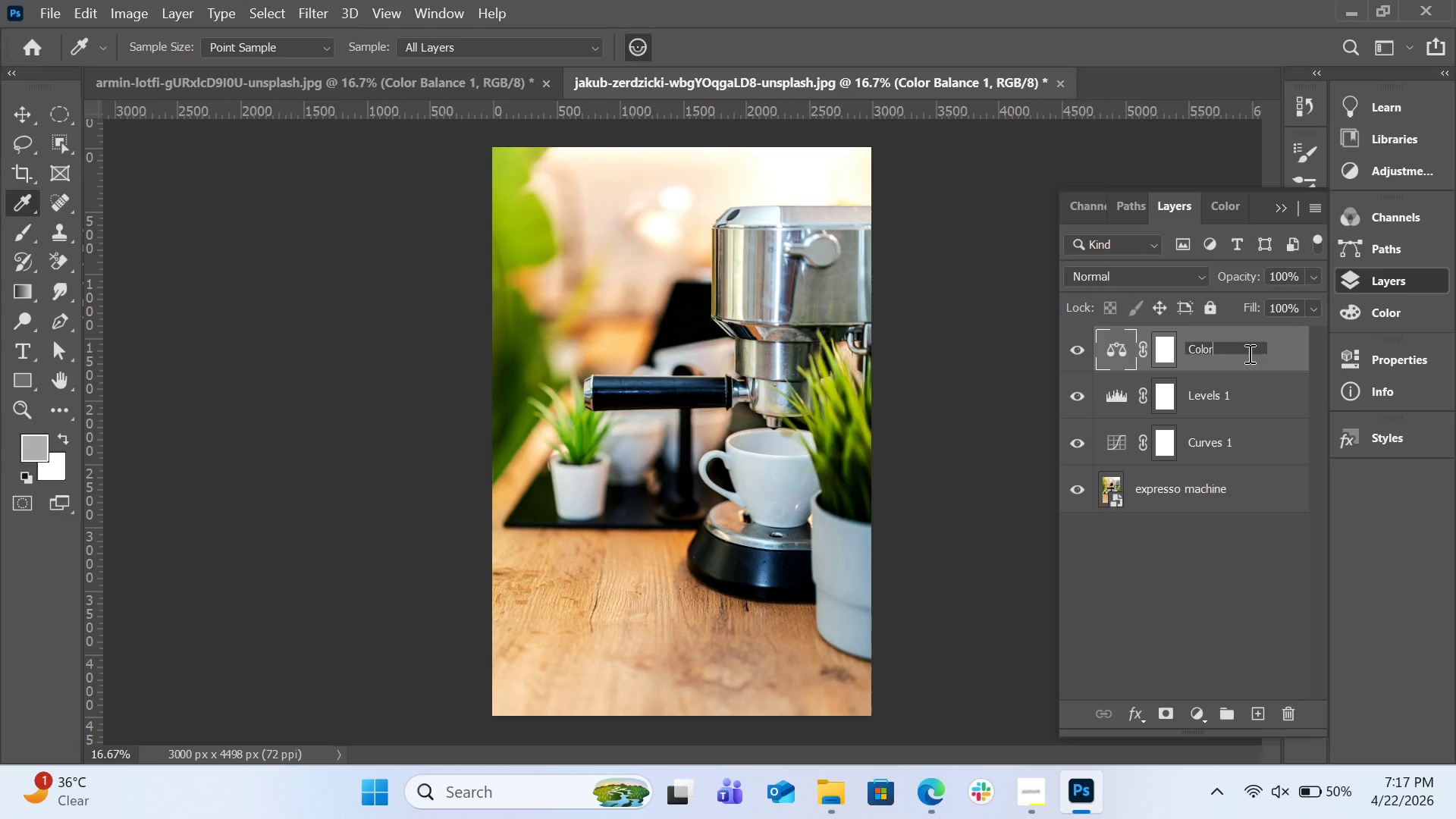 
wait(11.62)
 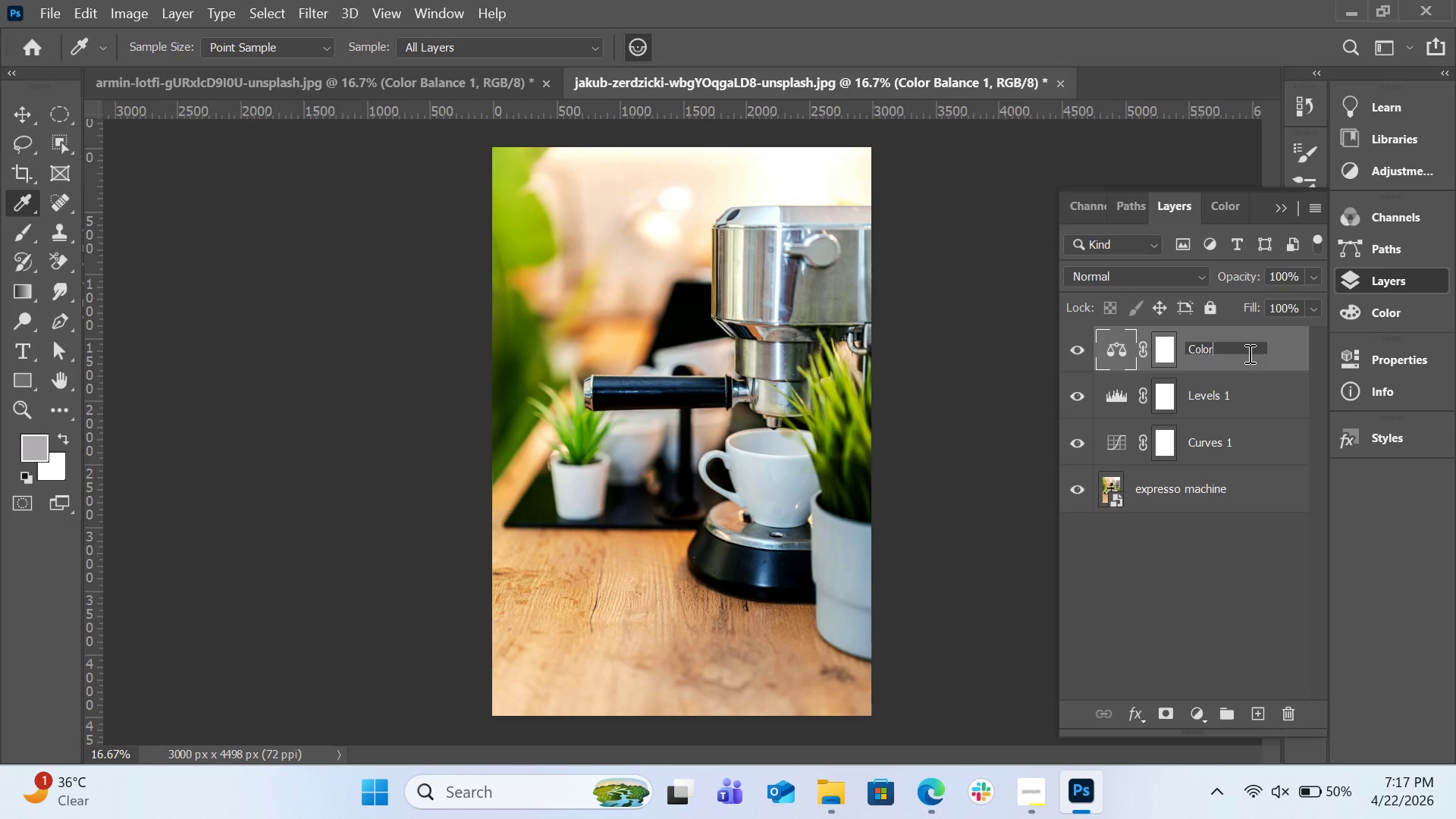 
key(Shift+Backquote)
 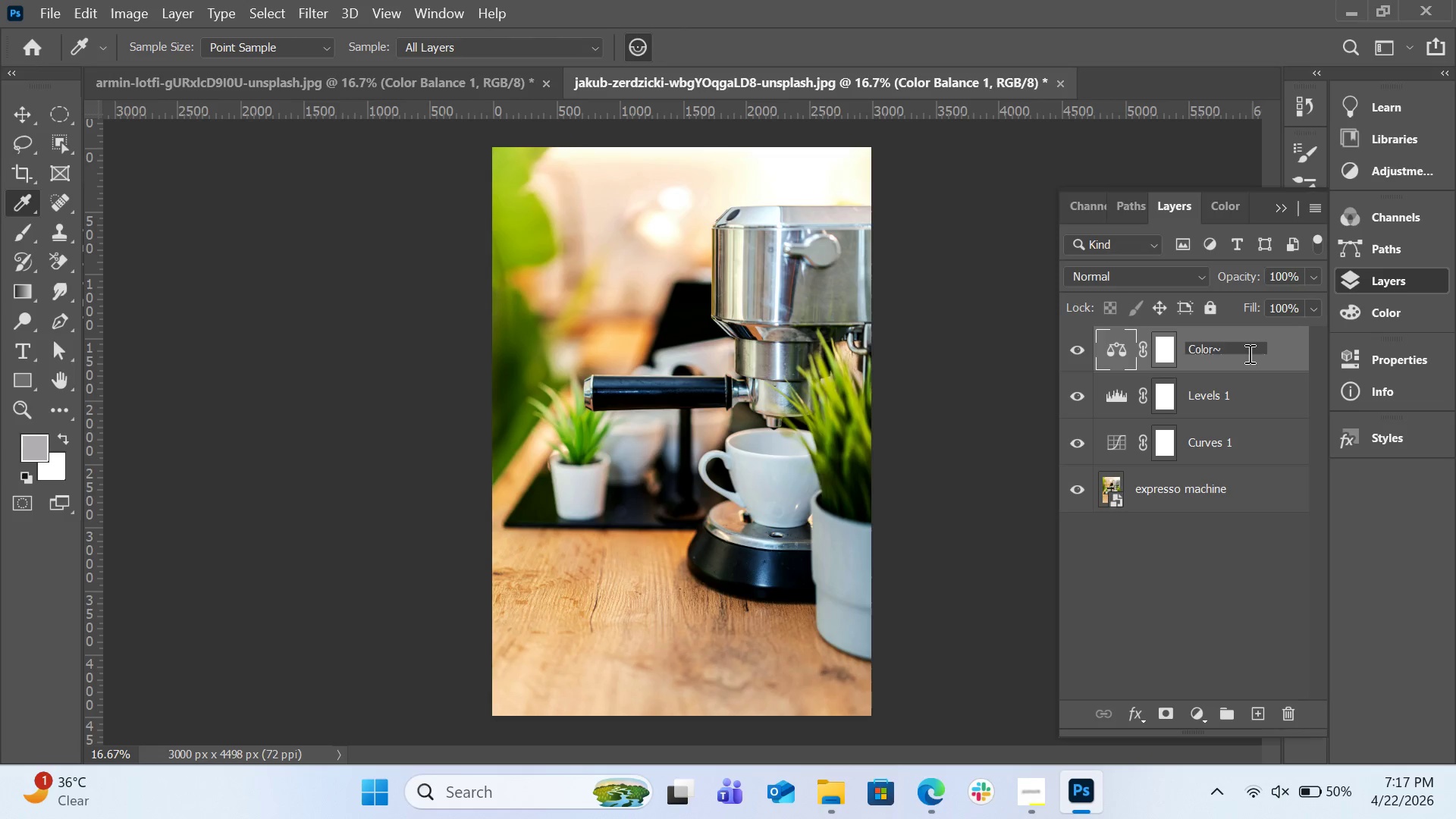 
key(Backquote)
 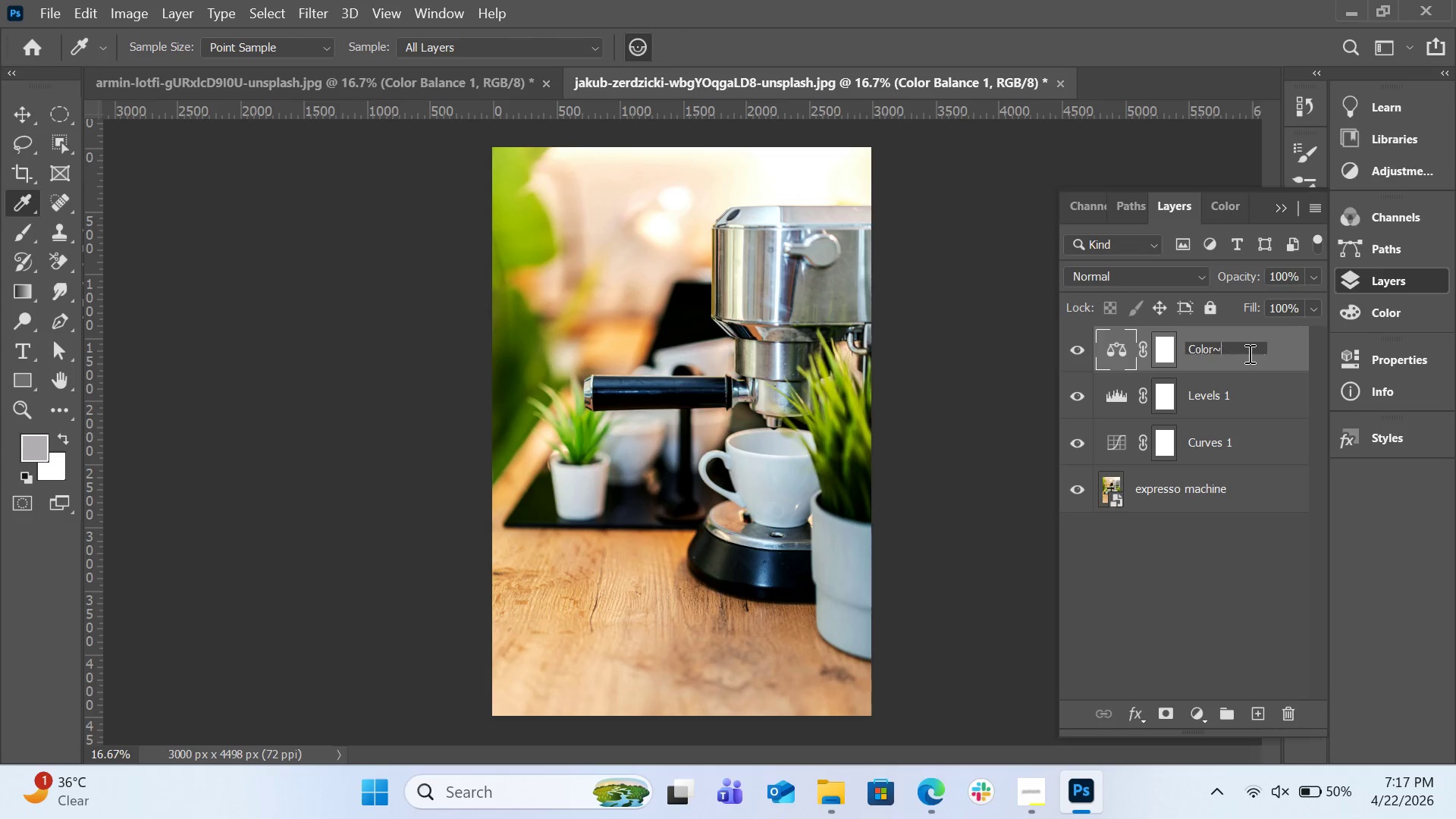 
key(Backspace)
 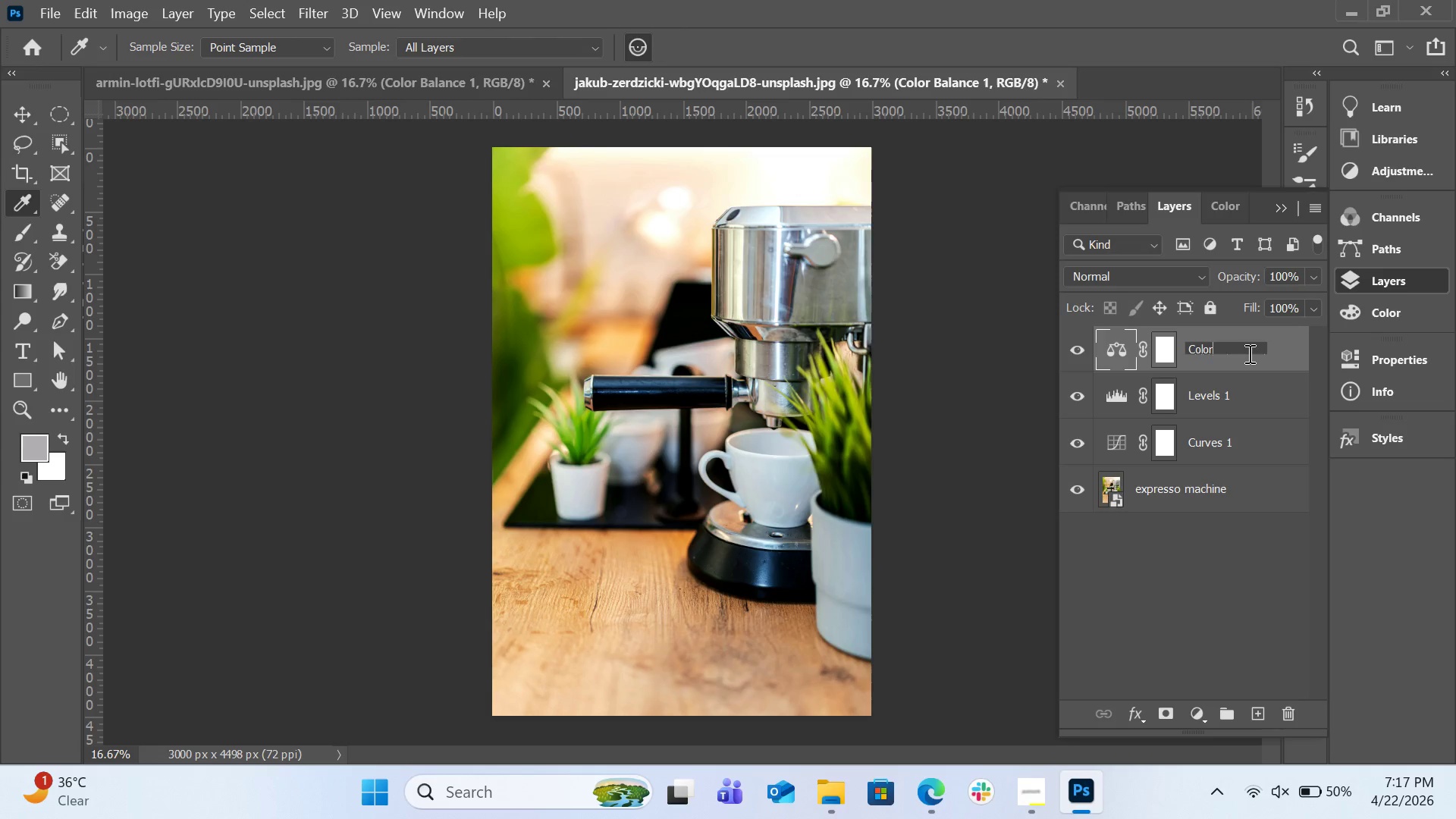 
key(Backspace)
 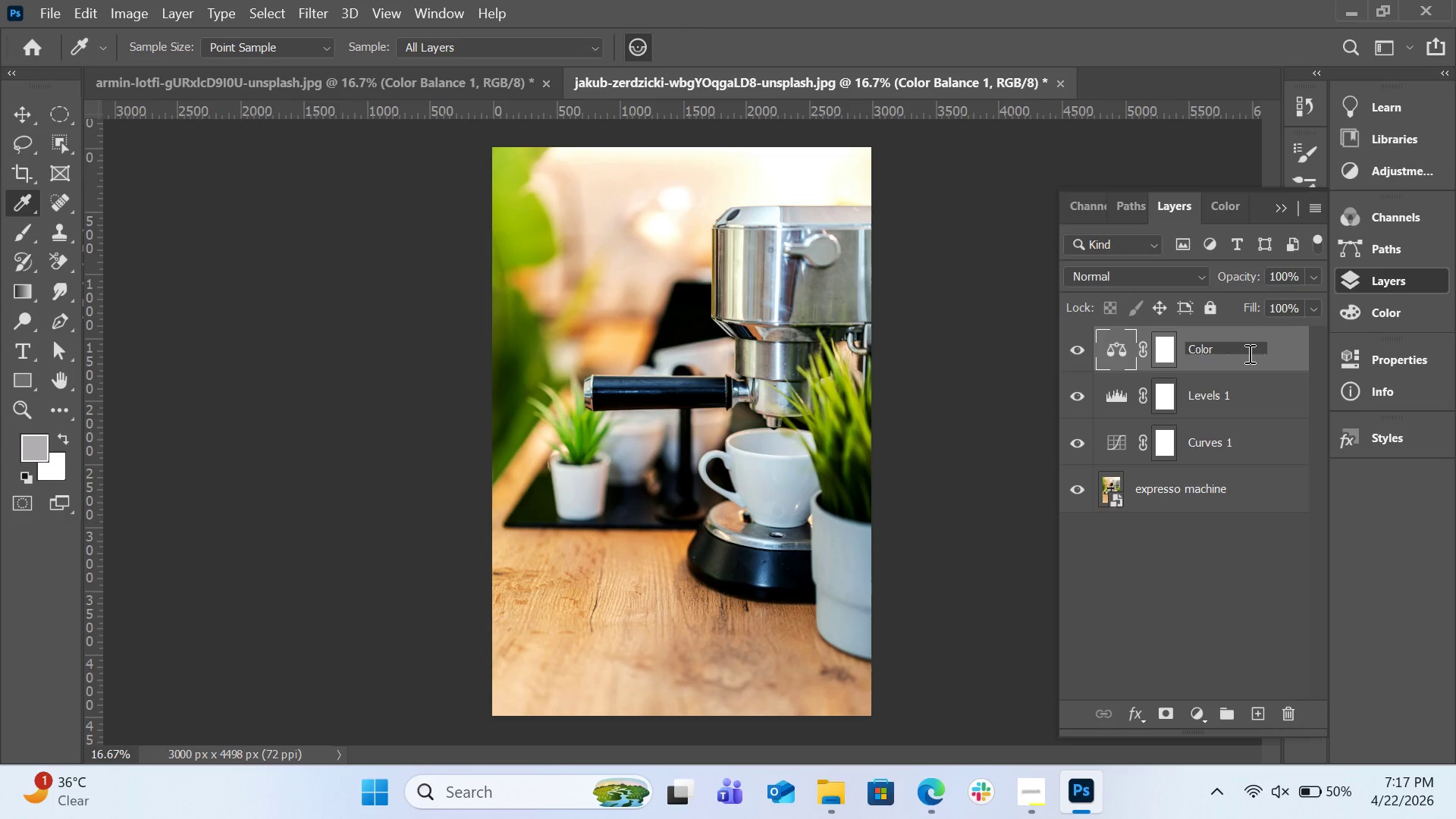 
wait(9.25)
 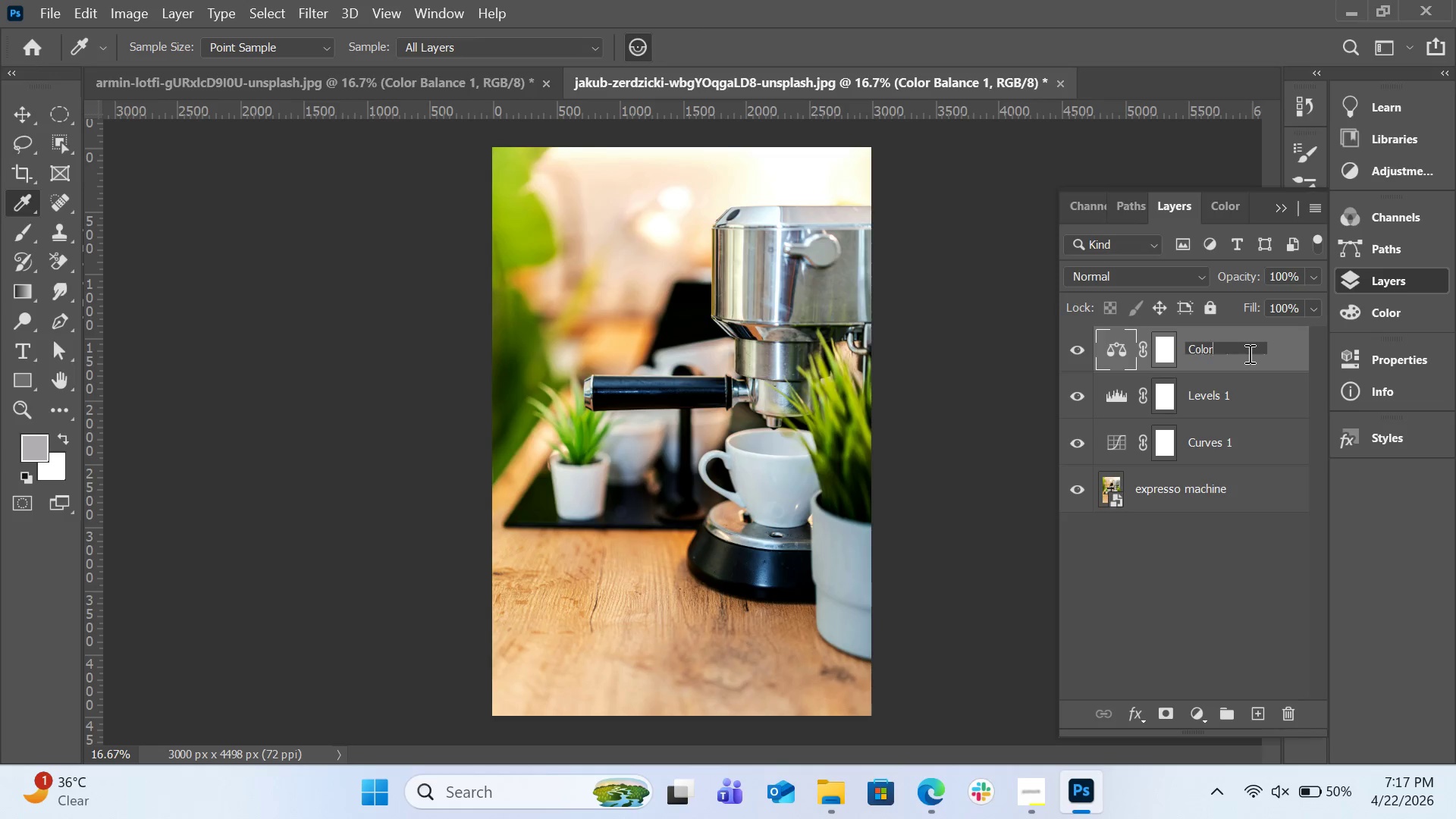 
key(Shift+Quote)
 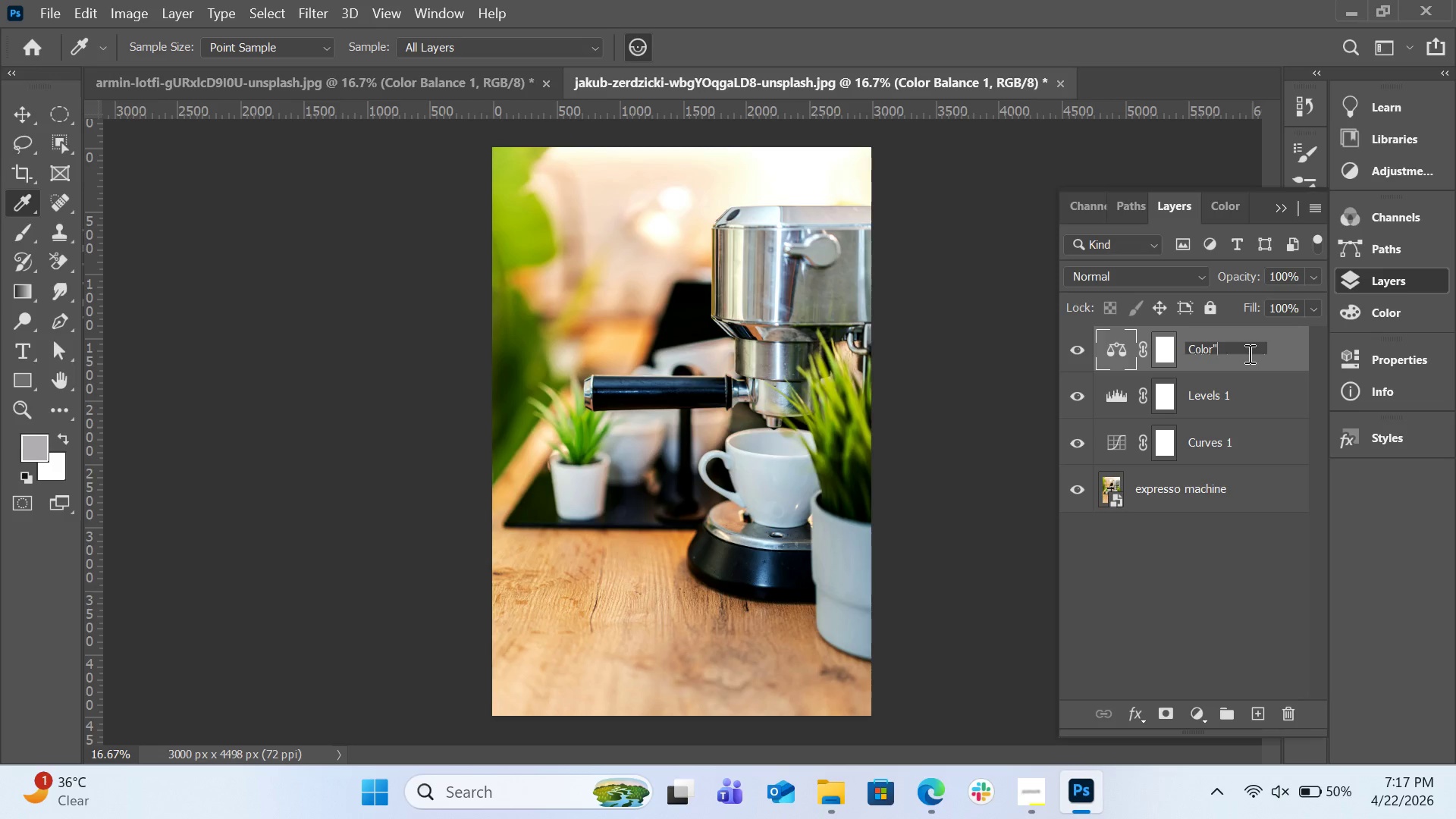 
key(Shift+Semicolon)
 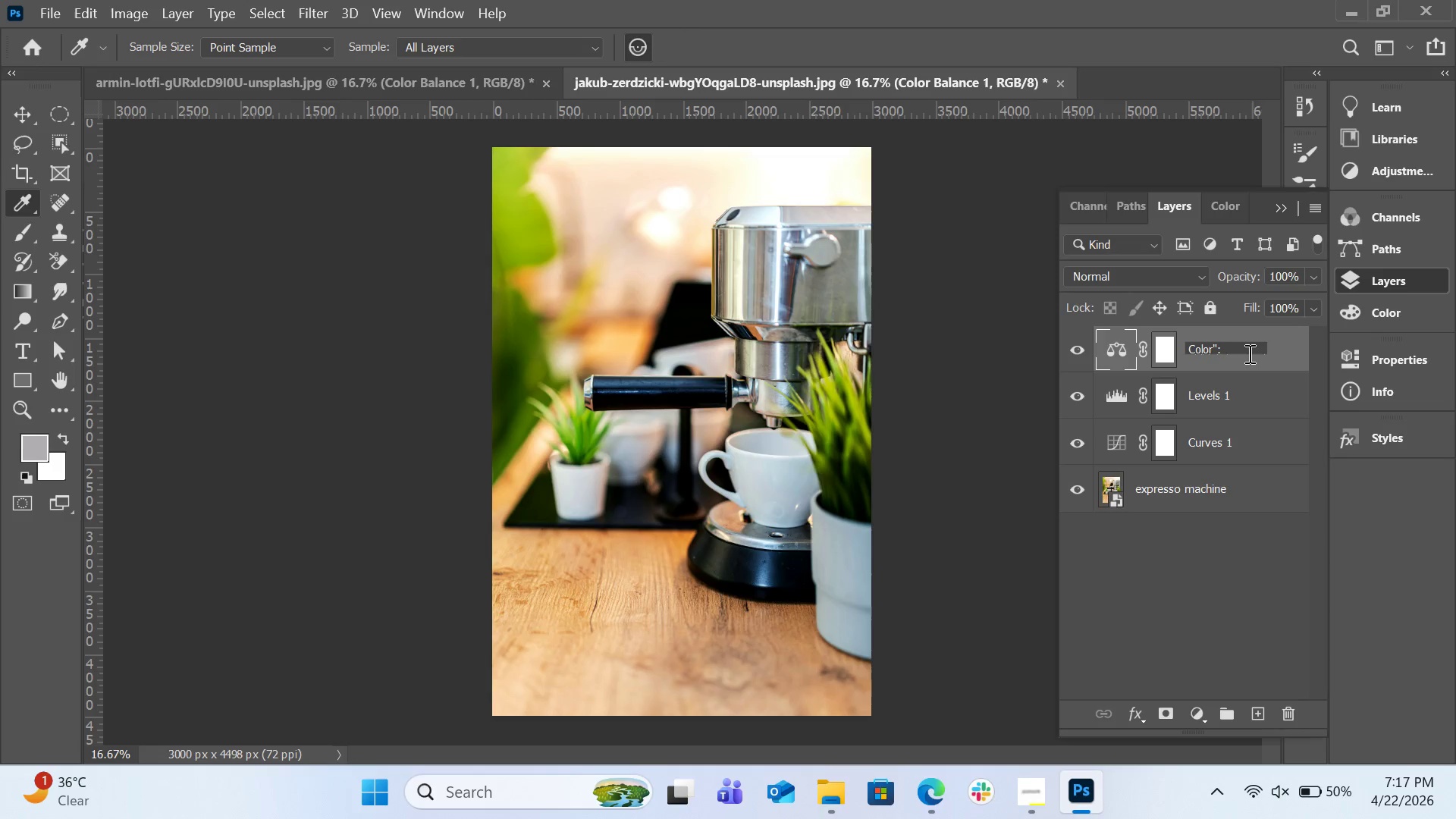 
key(Backspace)
 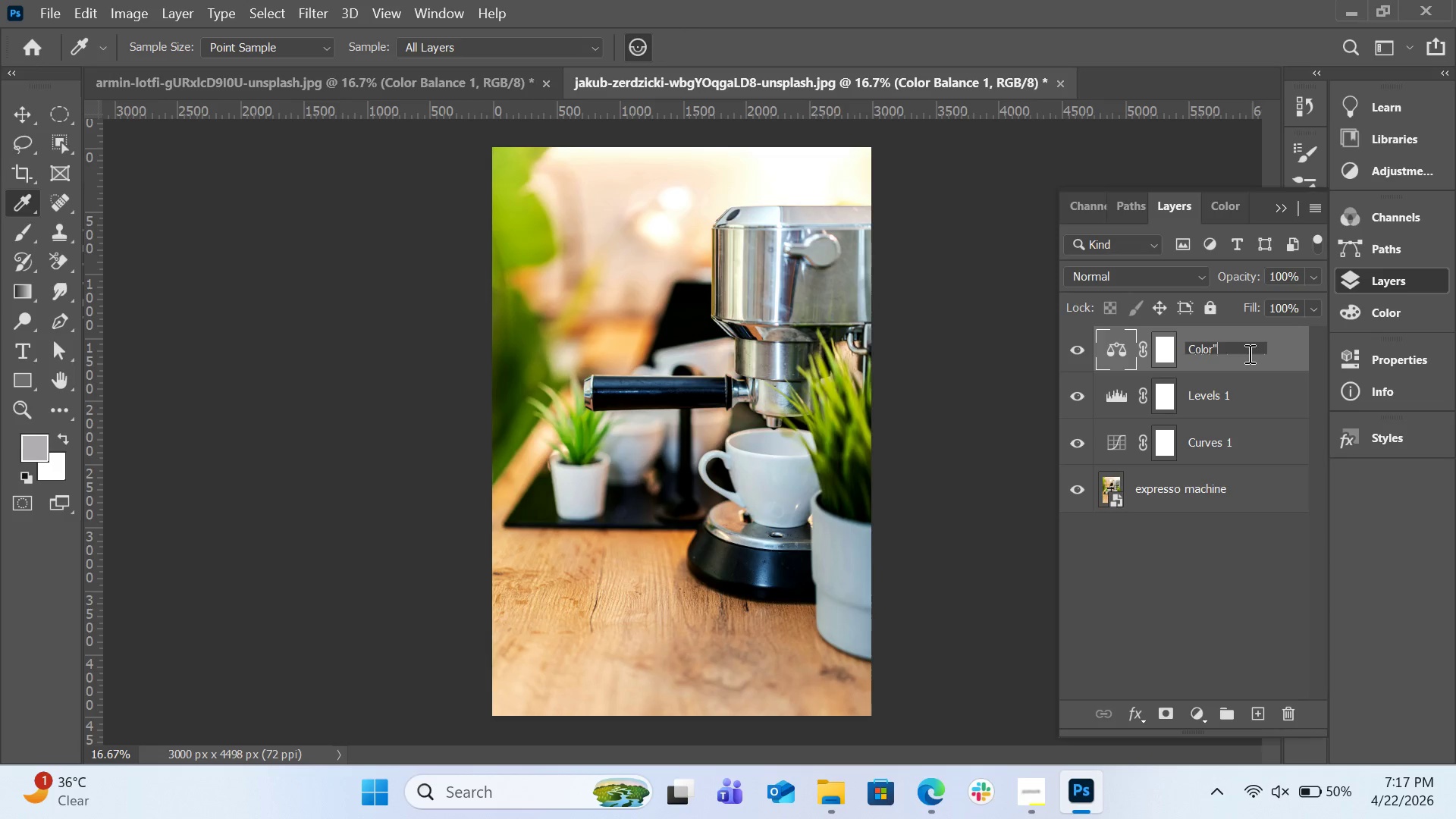 
key(Backspace)
 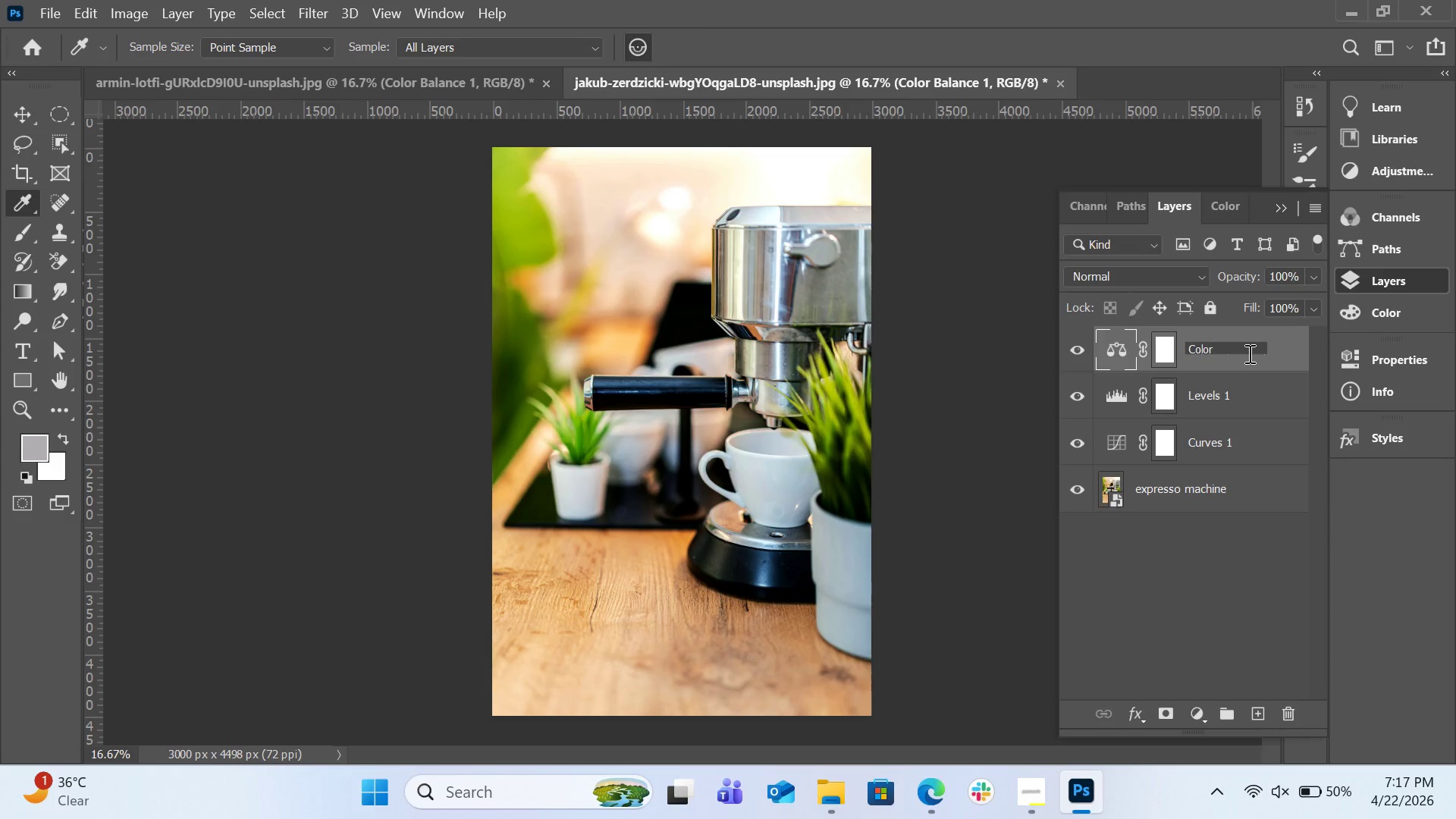 
key(Shift+0)
 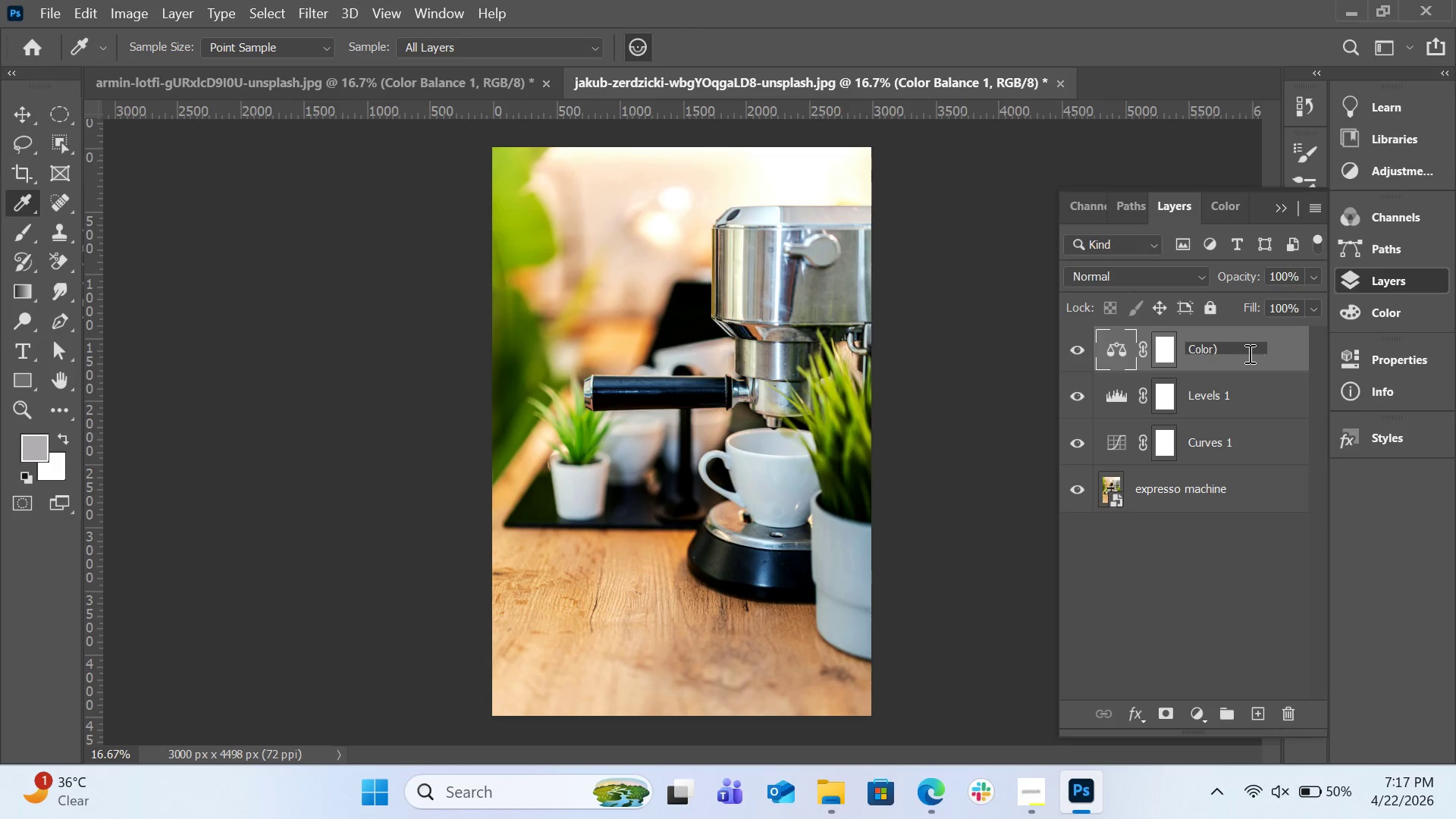 
key(Backspace)
 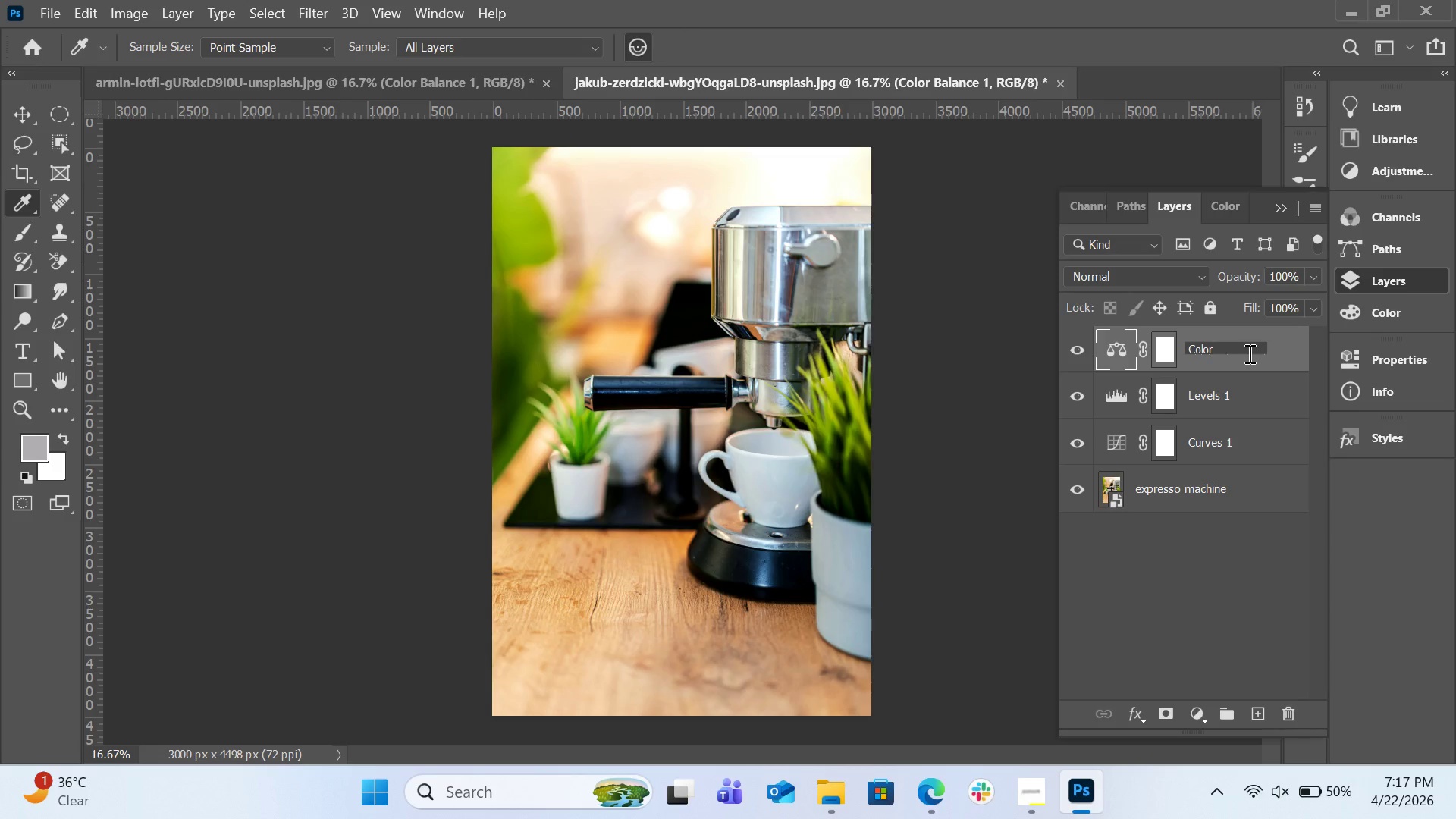 
key(Shift+Minus)
 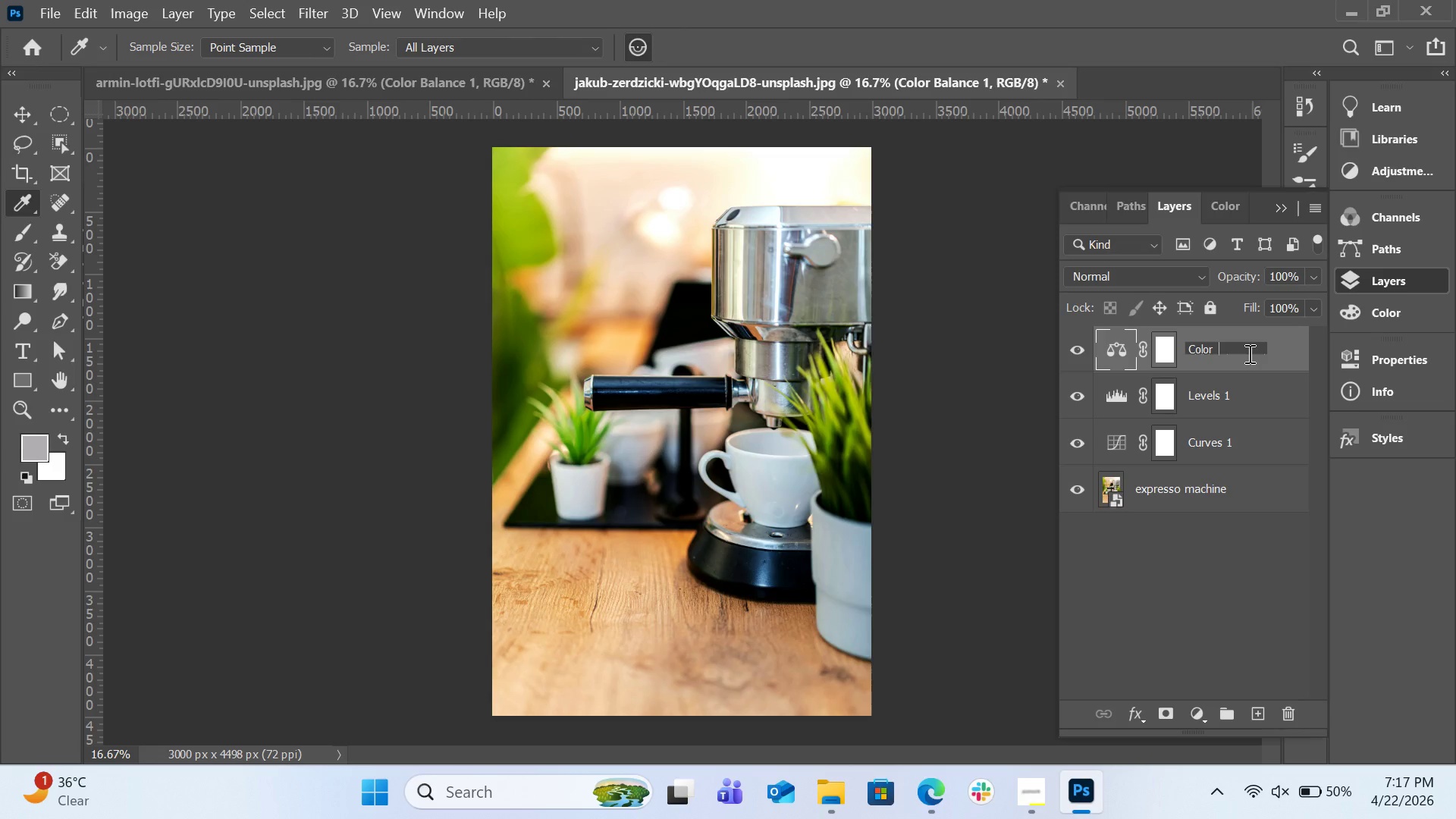 
wait(7.53)
 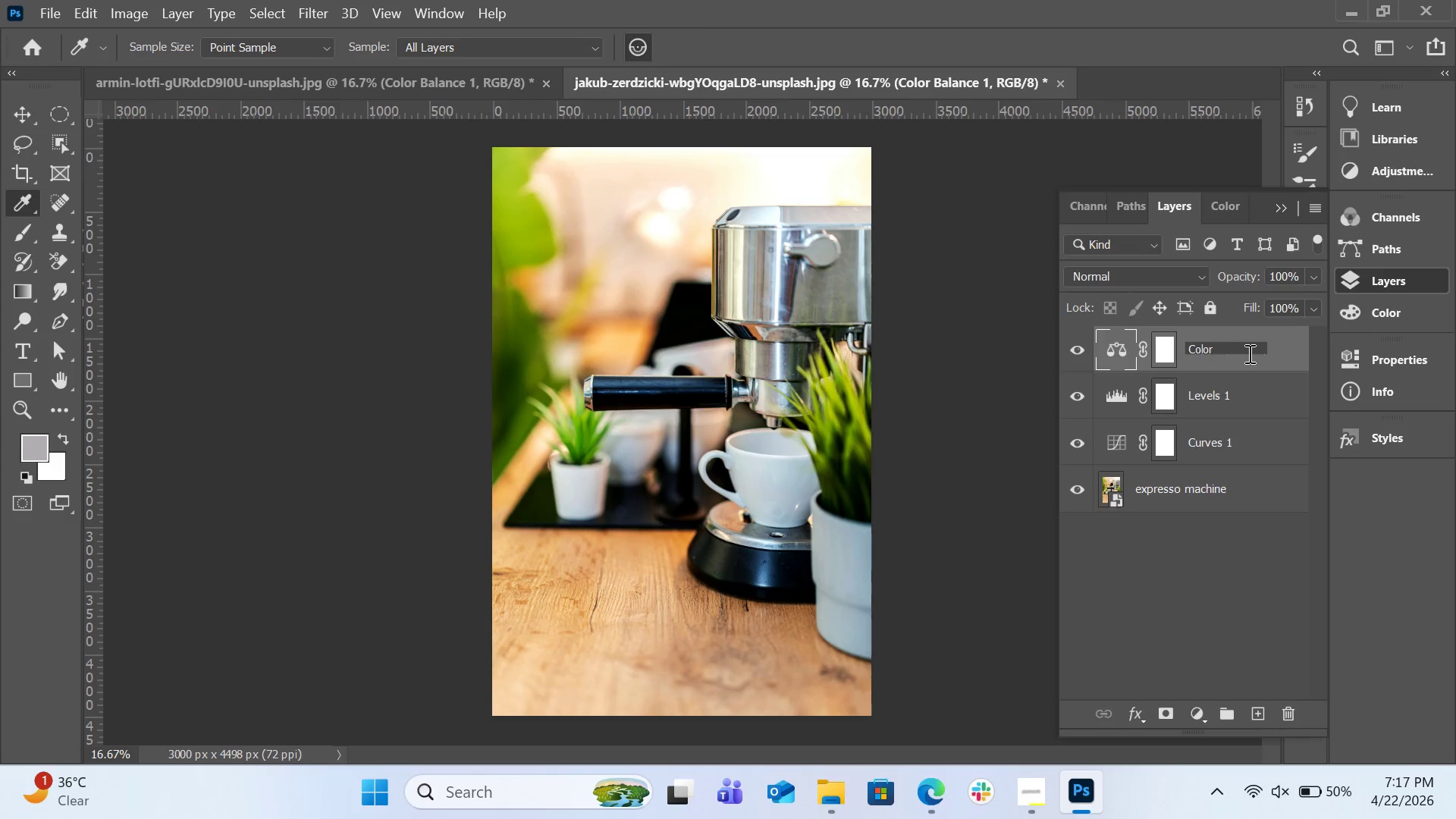 
type(Balance)
 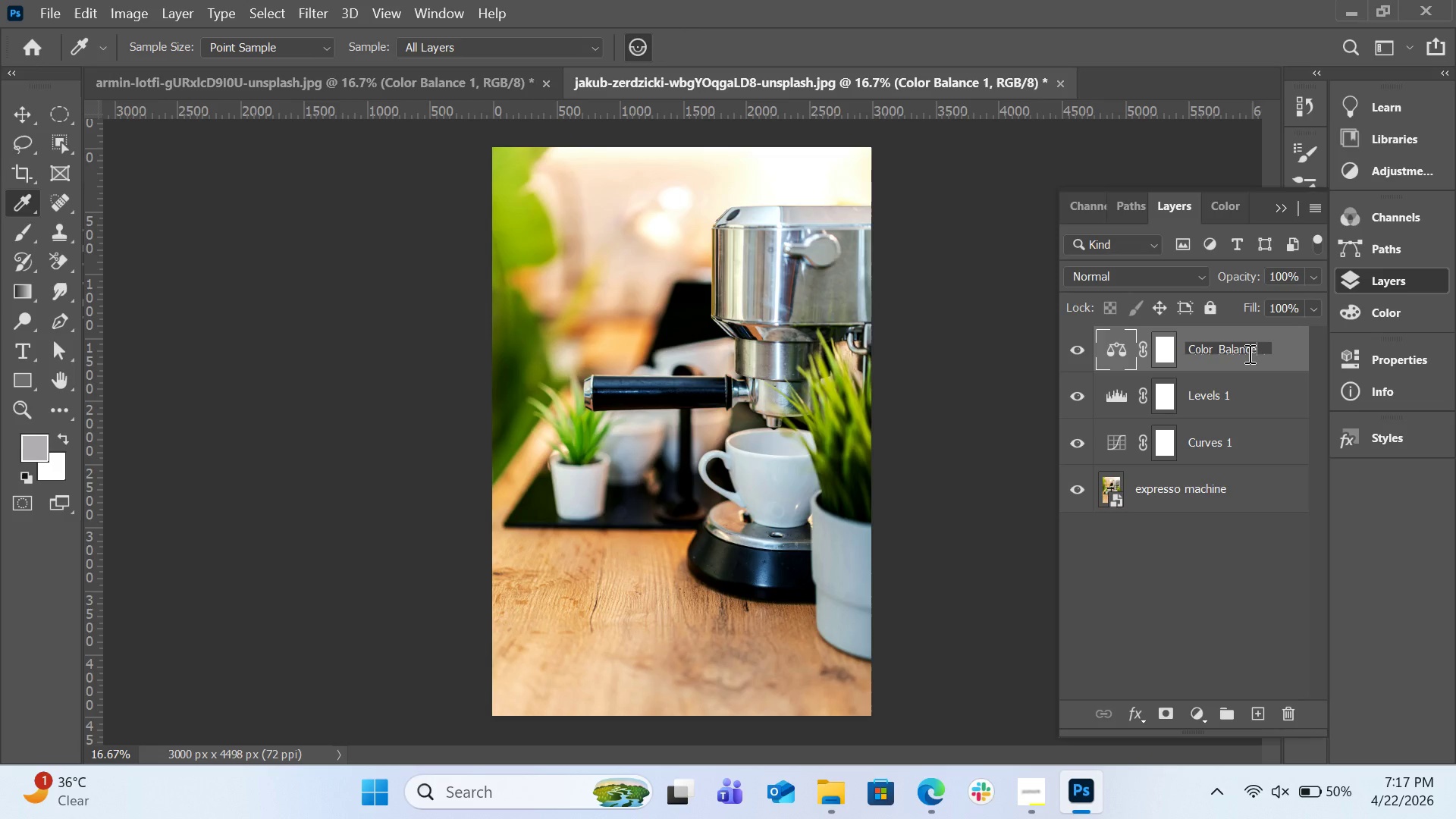 
wait(12.27)
 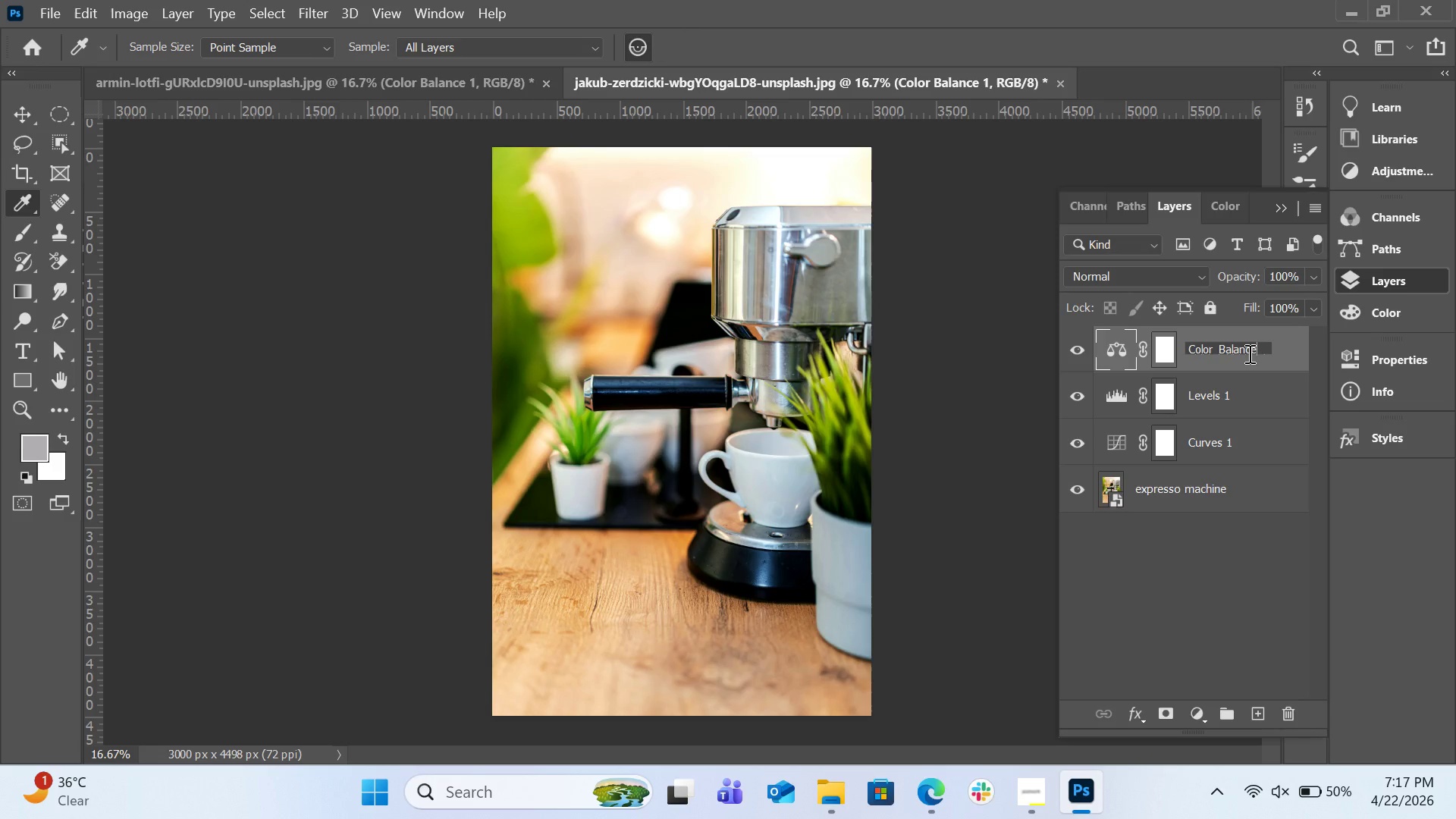 
double_click([1229, 388])
 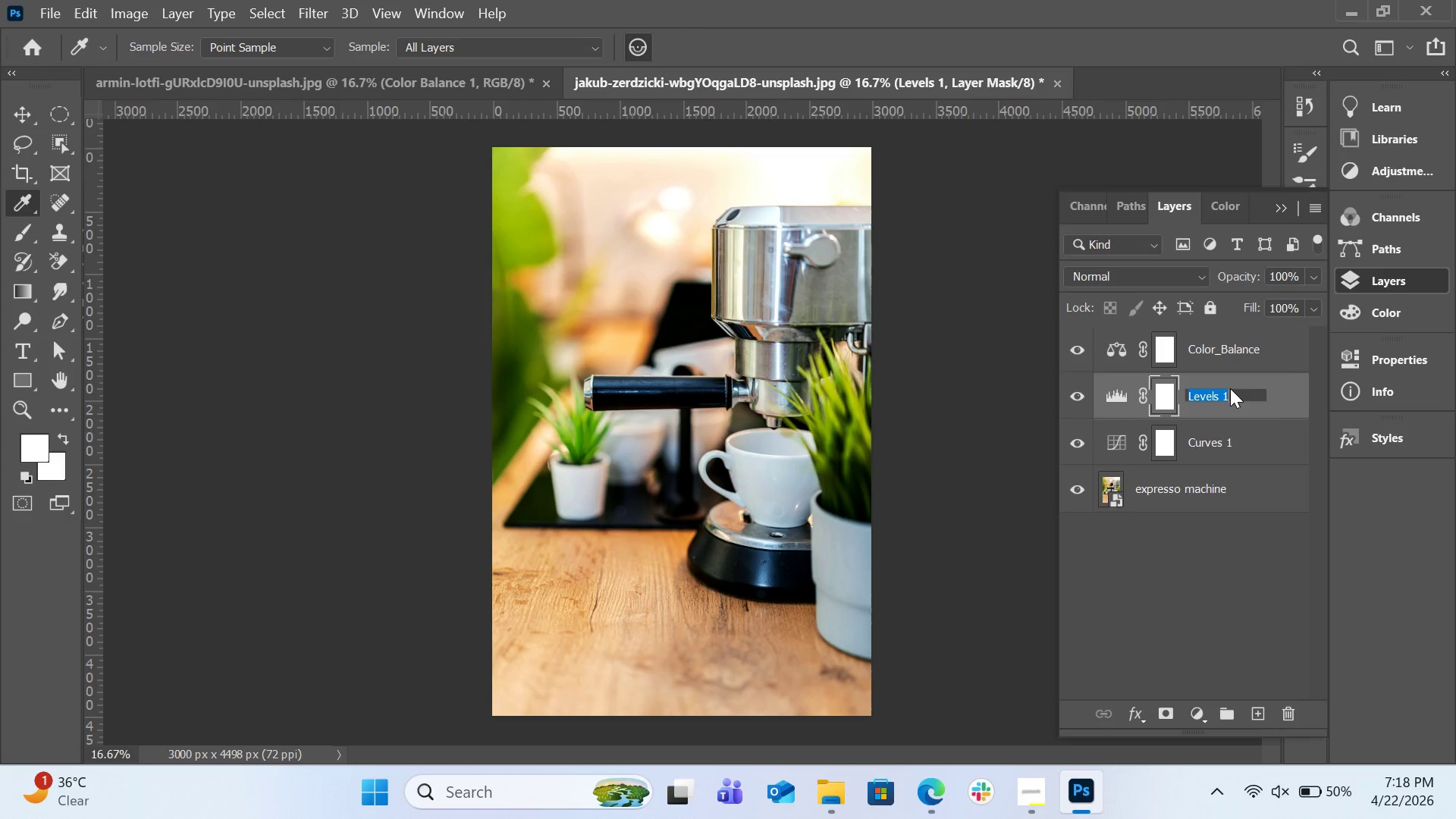 
type(Fix_Contrast)
 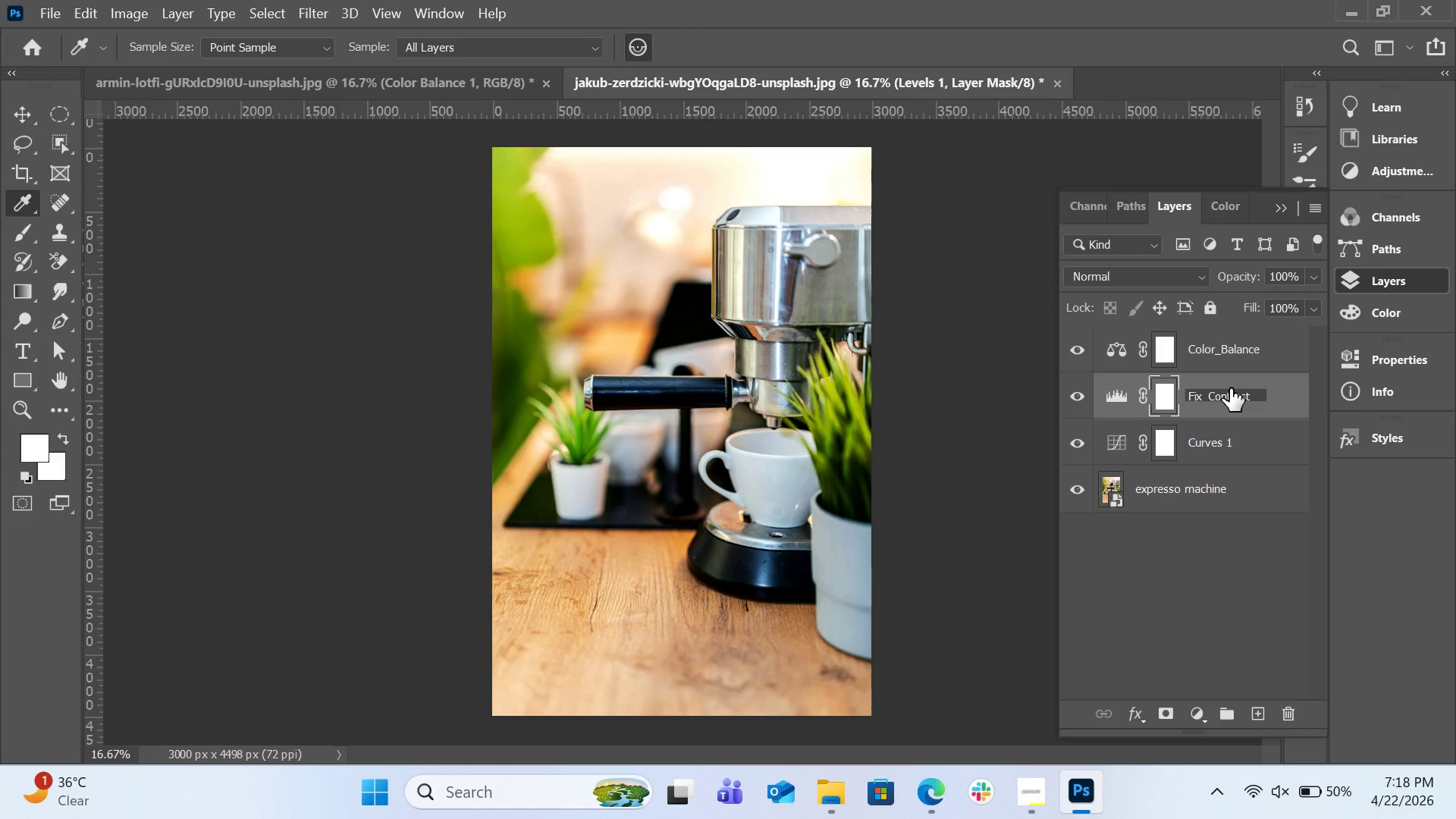 
double_click([1227, 441])
 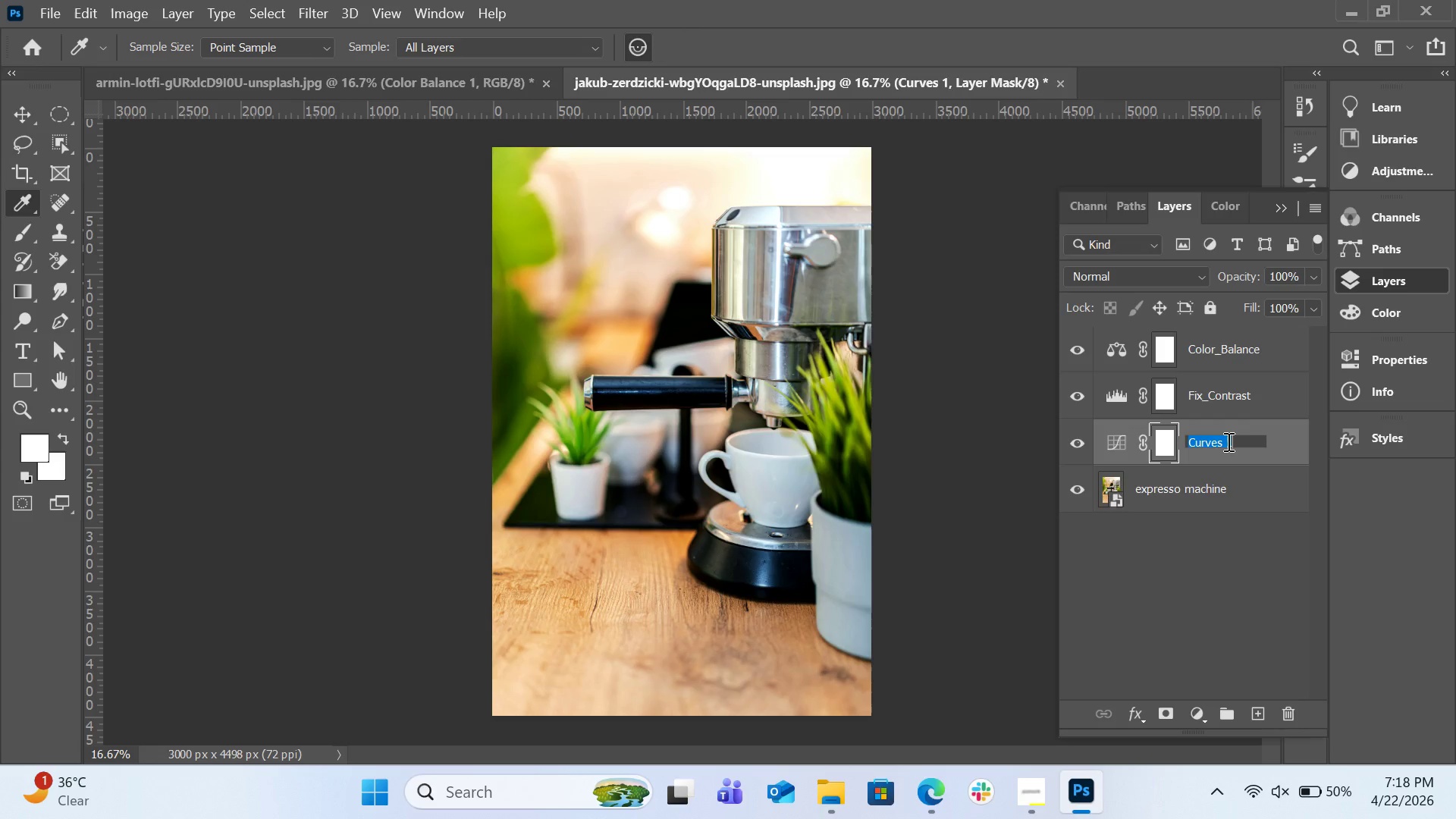 
type(wb_C)
key(Backspace)
type(Correction)
key(Backspace)
key(Backspace)
key(Backspace)
key(Backspace)
key(Backspace)
key(Backspace)
key(Backspace)
key(Backspace)
key(Backspace)
key(Backspace)
type(cOREE)
key(Backspace)
type(CCTION)
 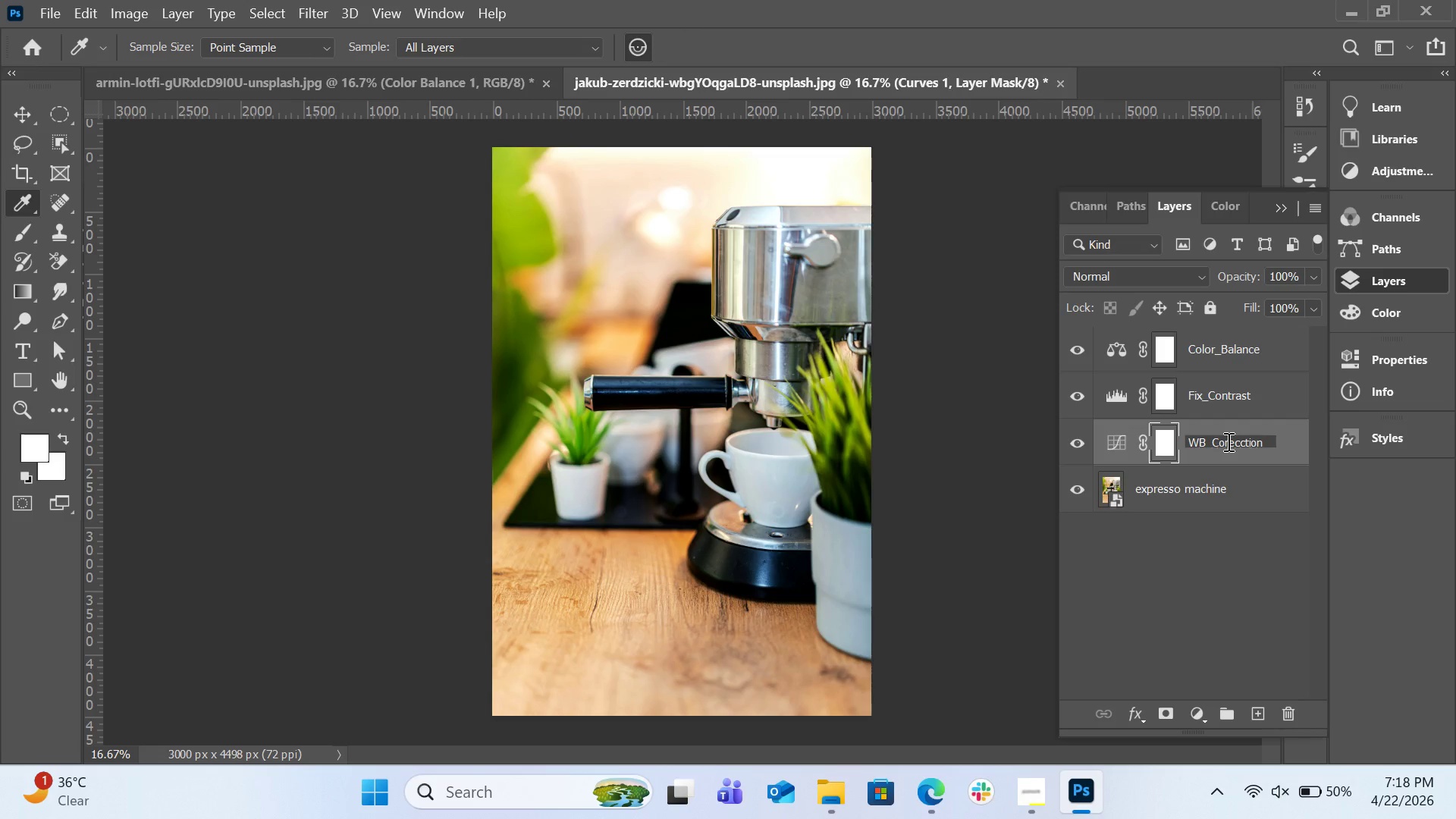 
wait(18.75)
 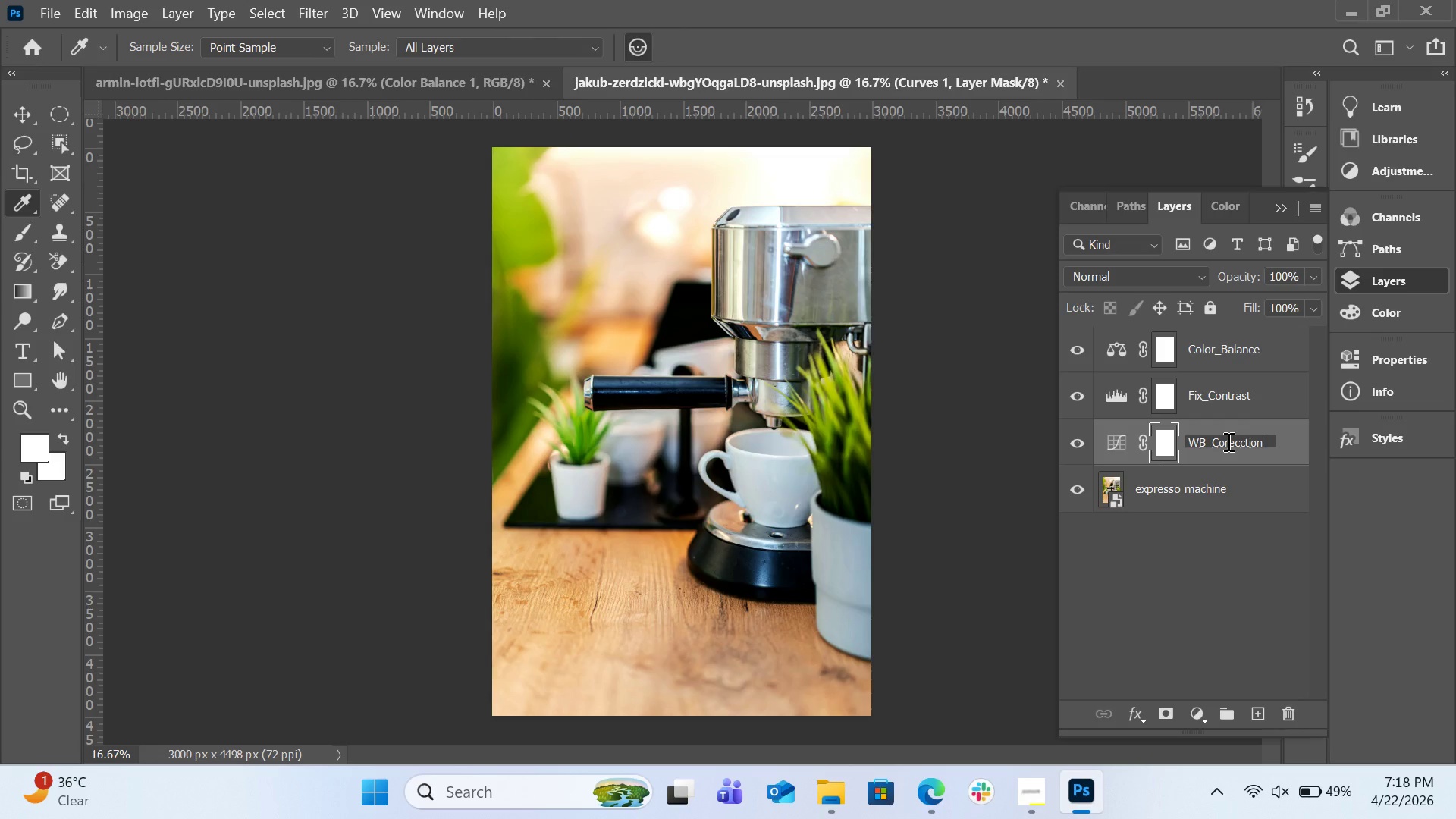 
left_click([1241, 445])
 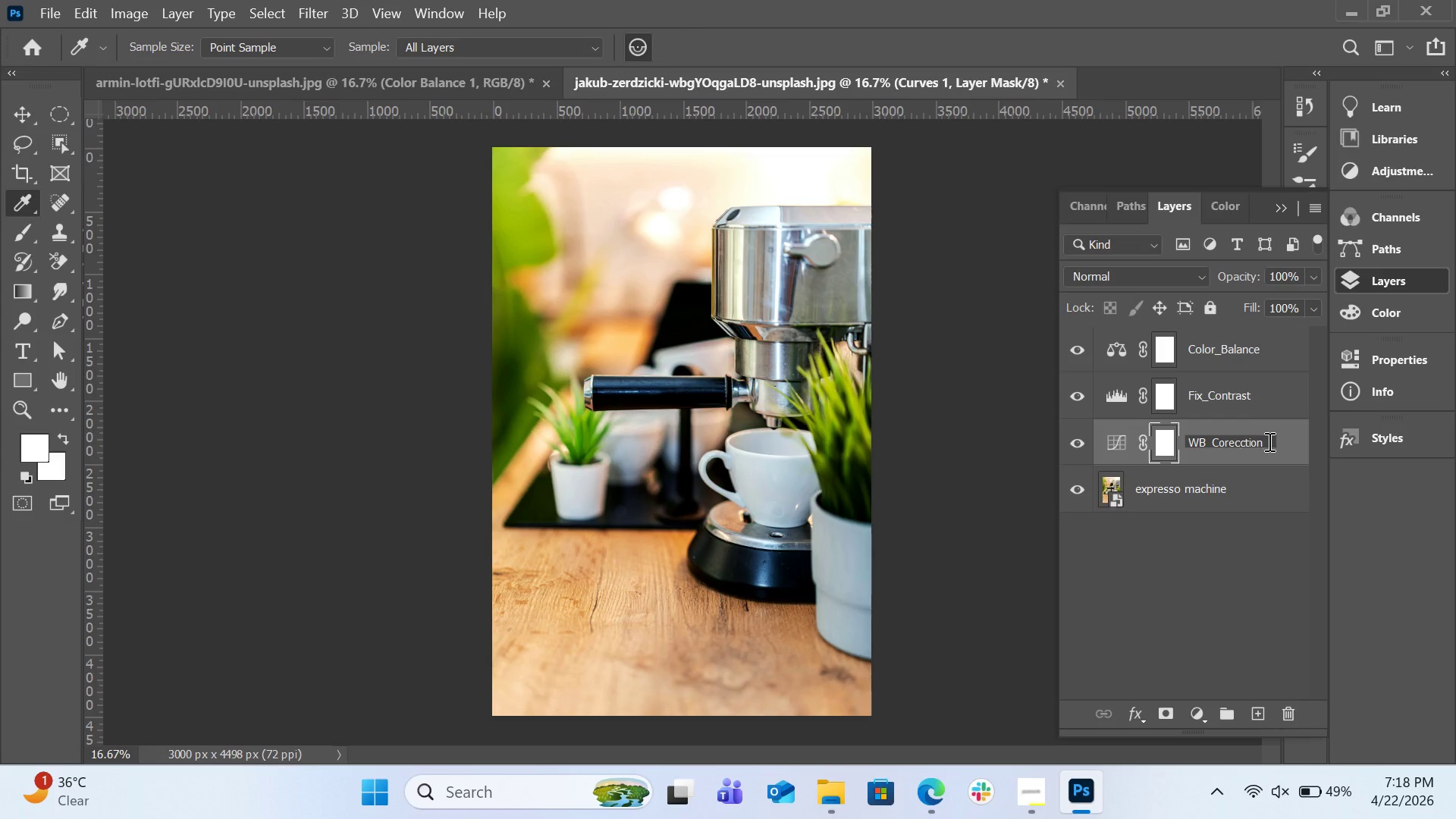 
key(Backspace)
 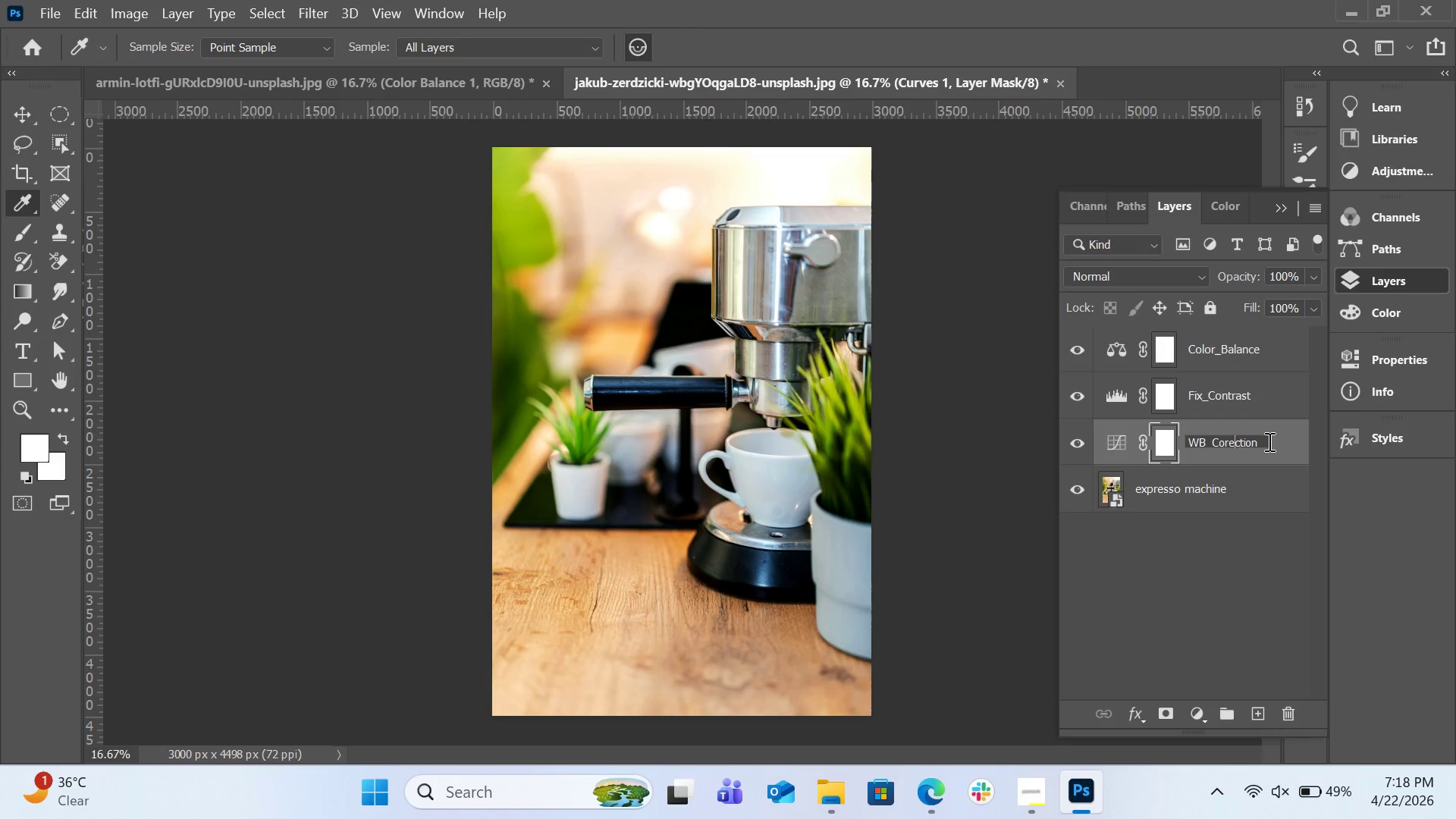 
key(ArrowLeft)
 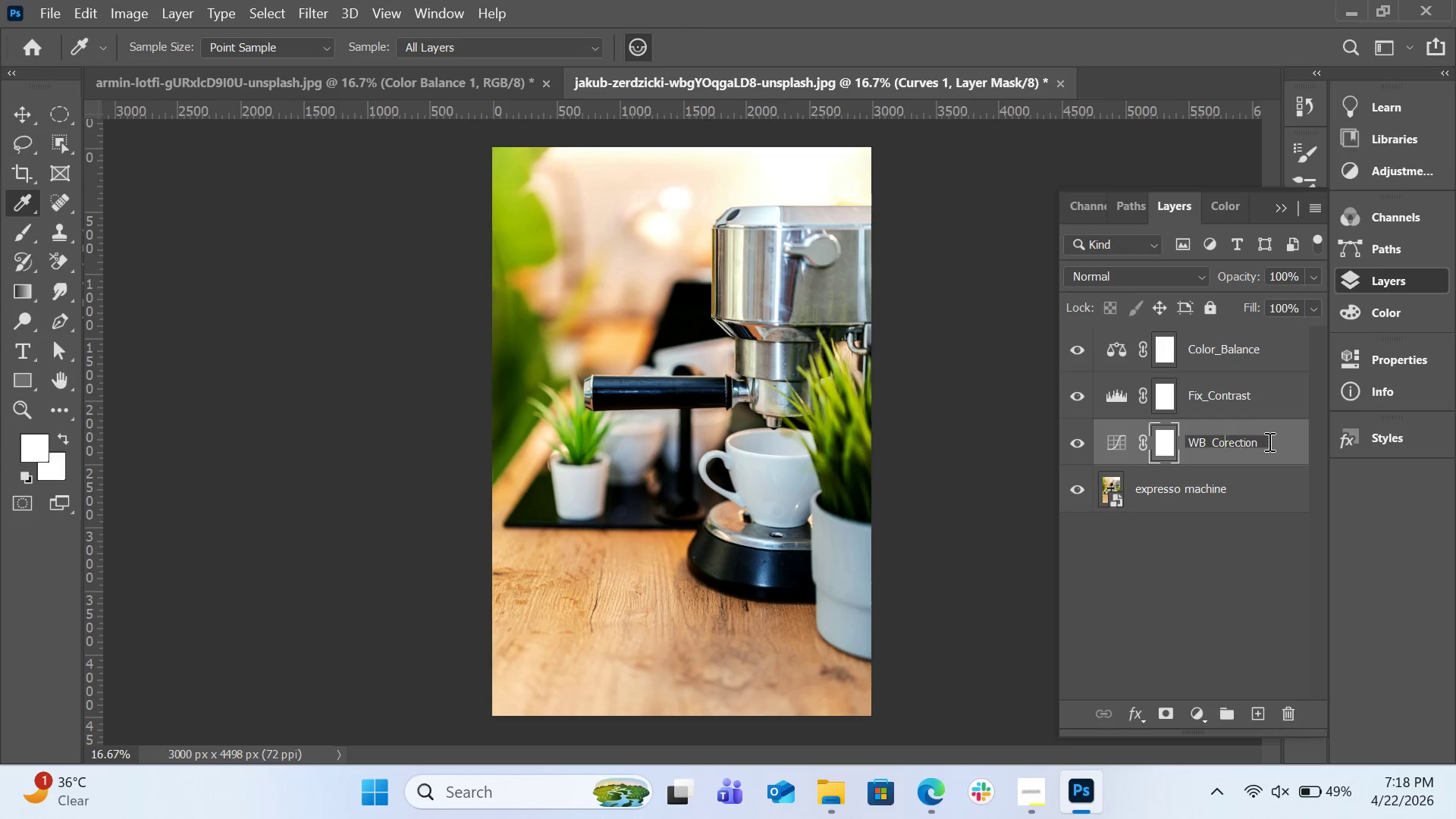 
key(ArrowLeft)
 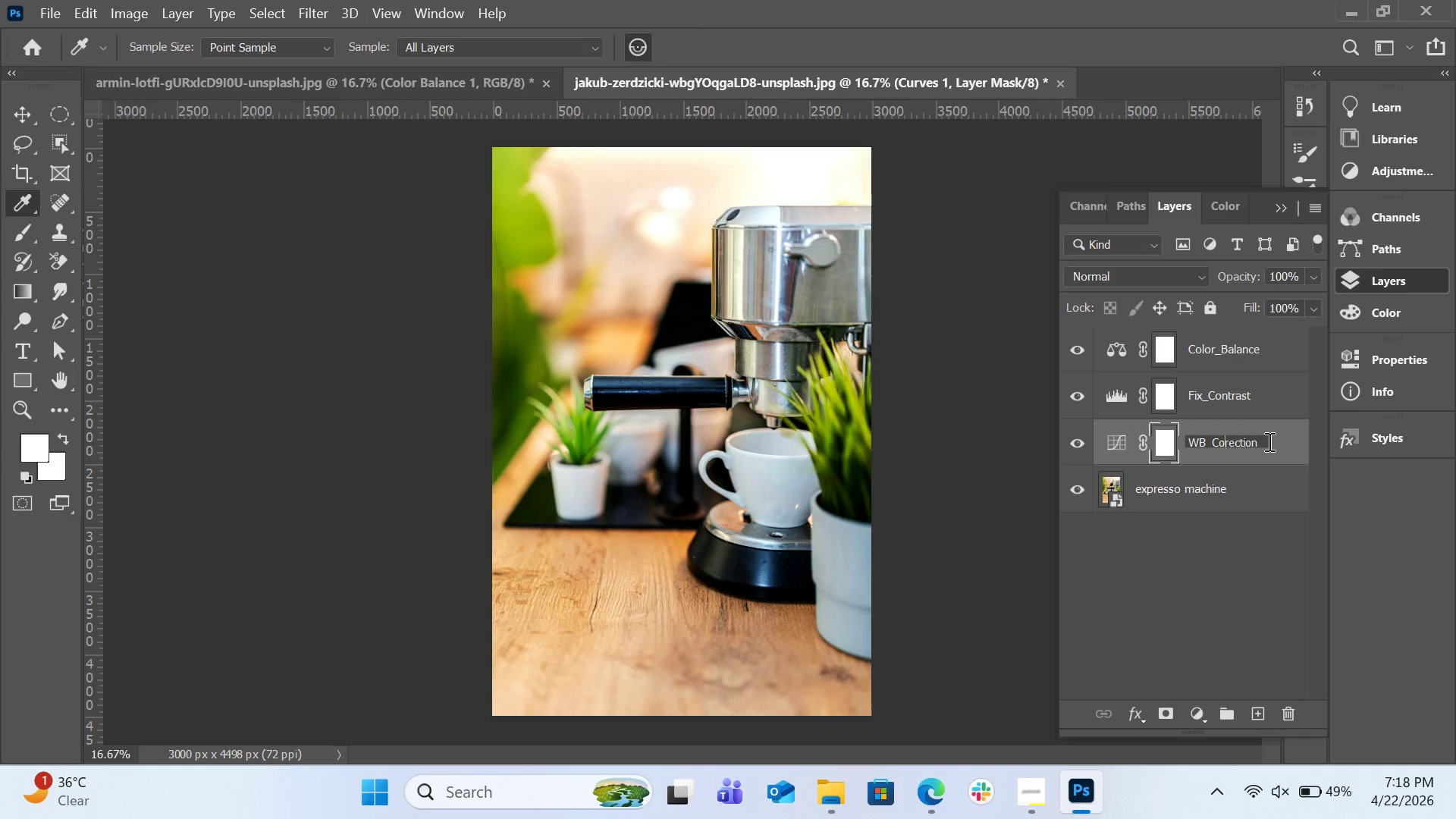 
key(R)
 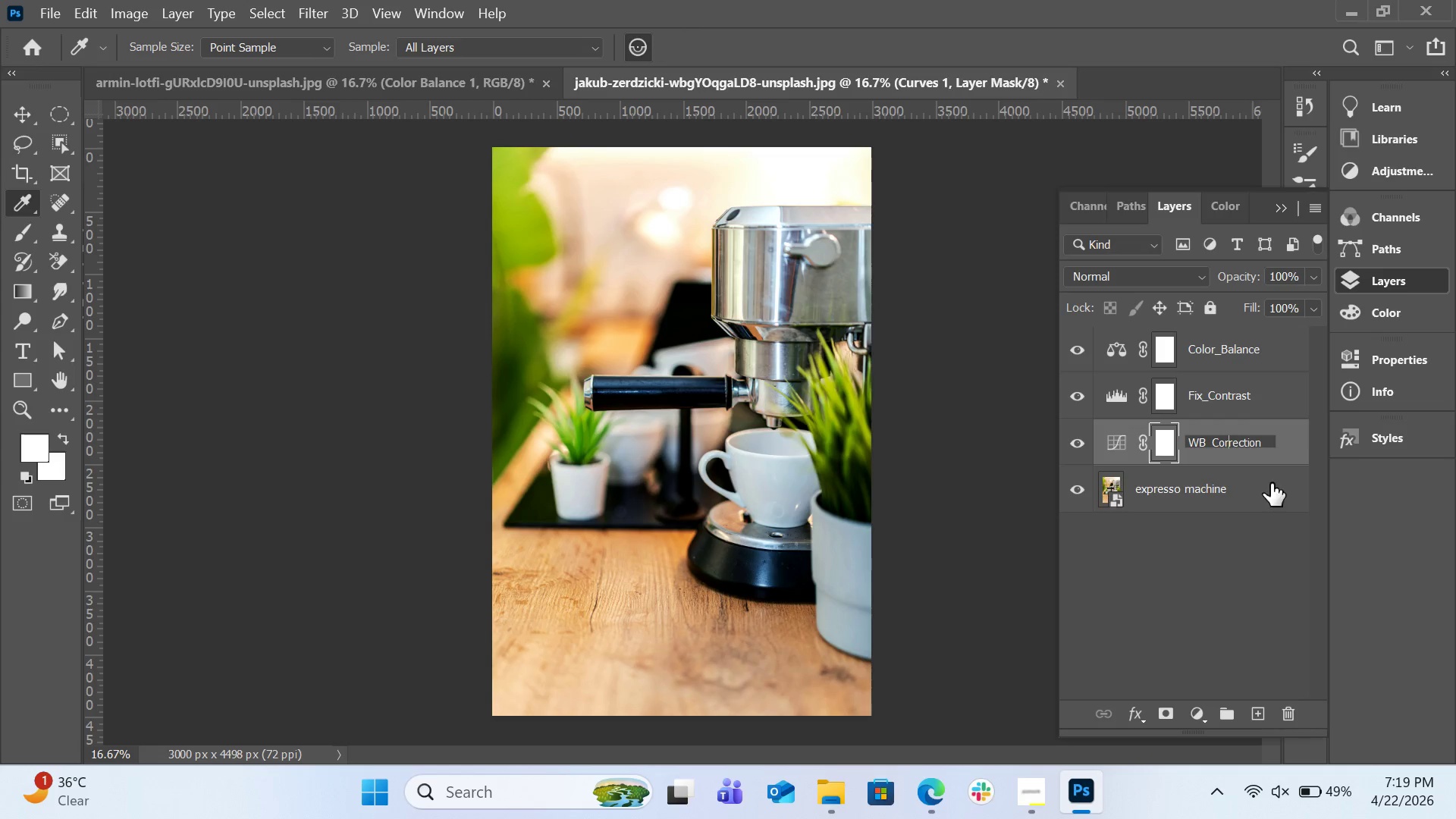 
left_click([1263, 543])
 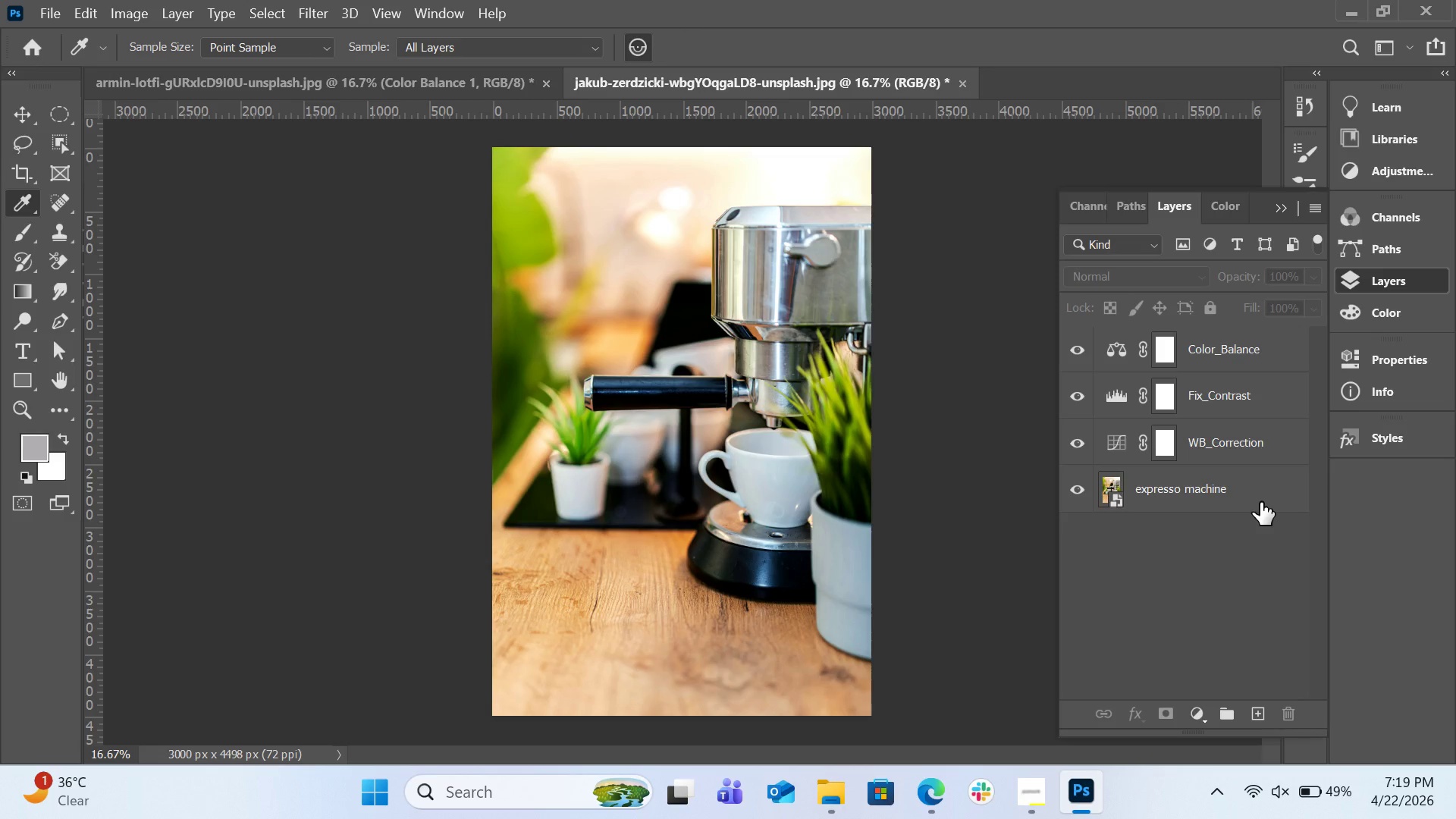 
wait(21.64)
 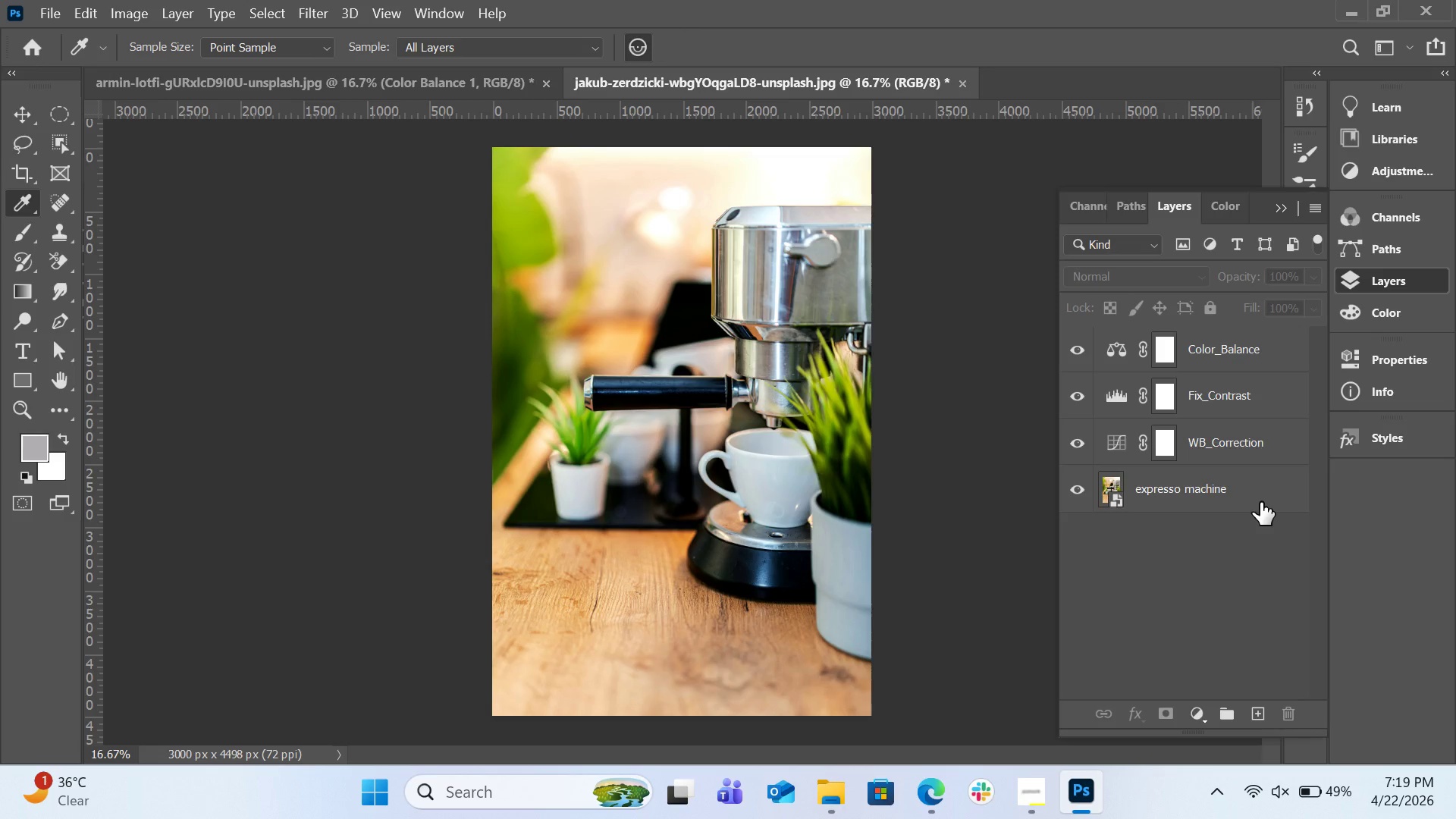 
left_click([501, 86])
 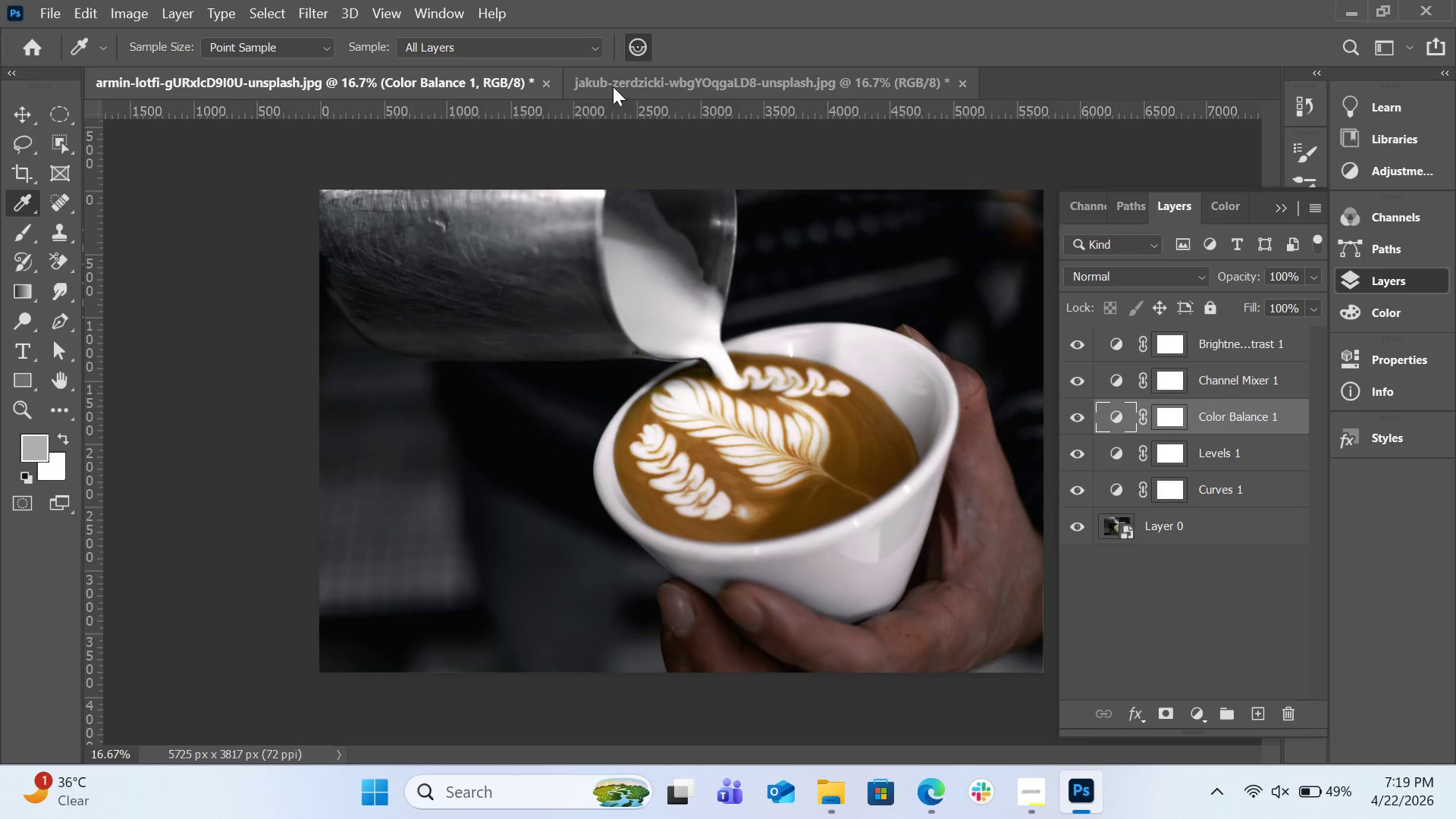 
left_click([672, 88])
 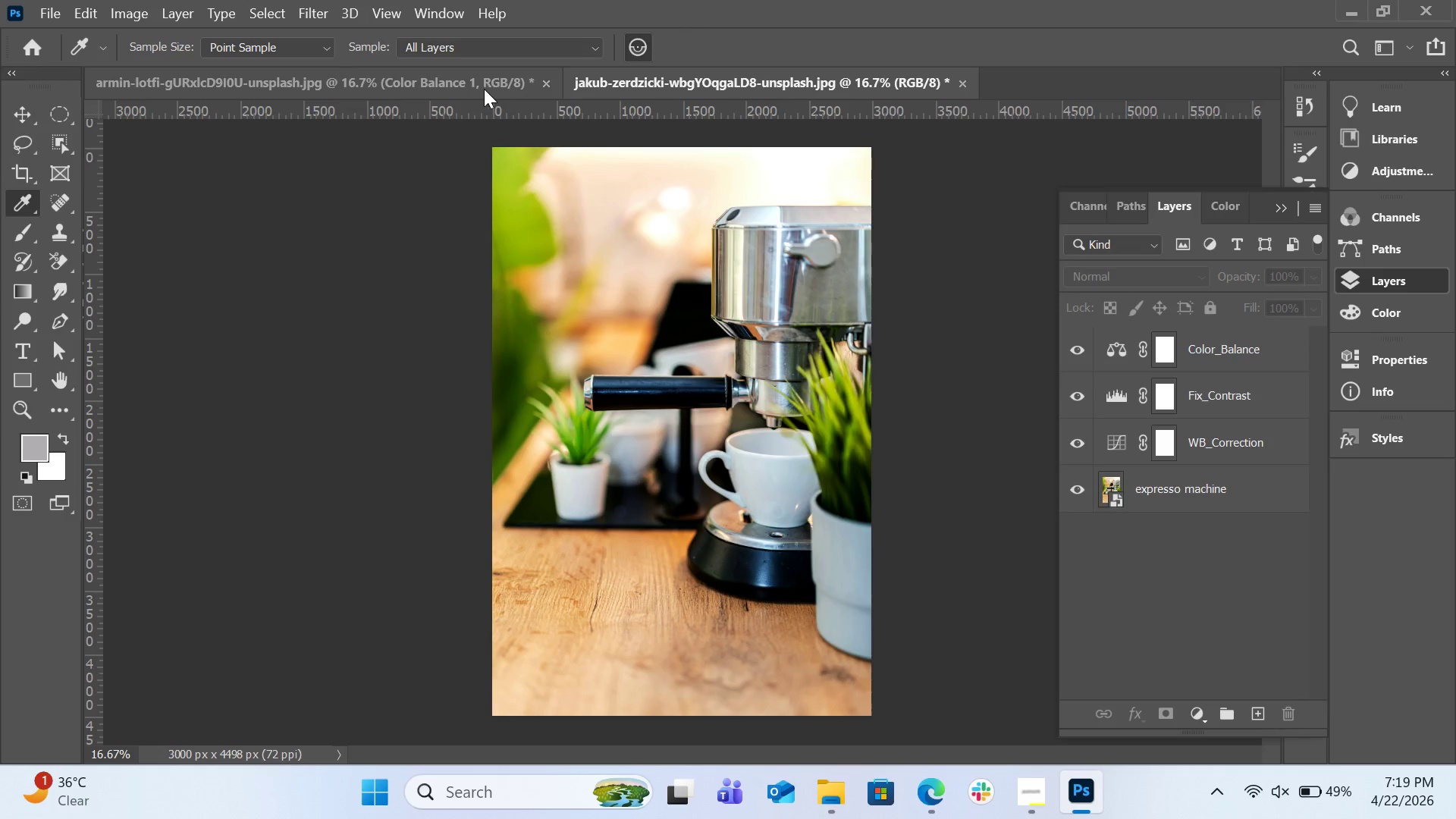 
left_click([484, 89])
 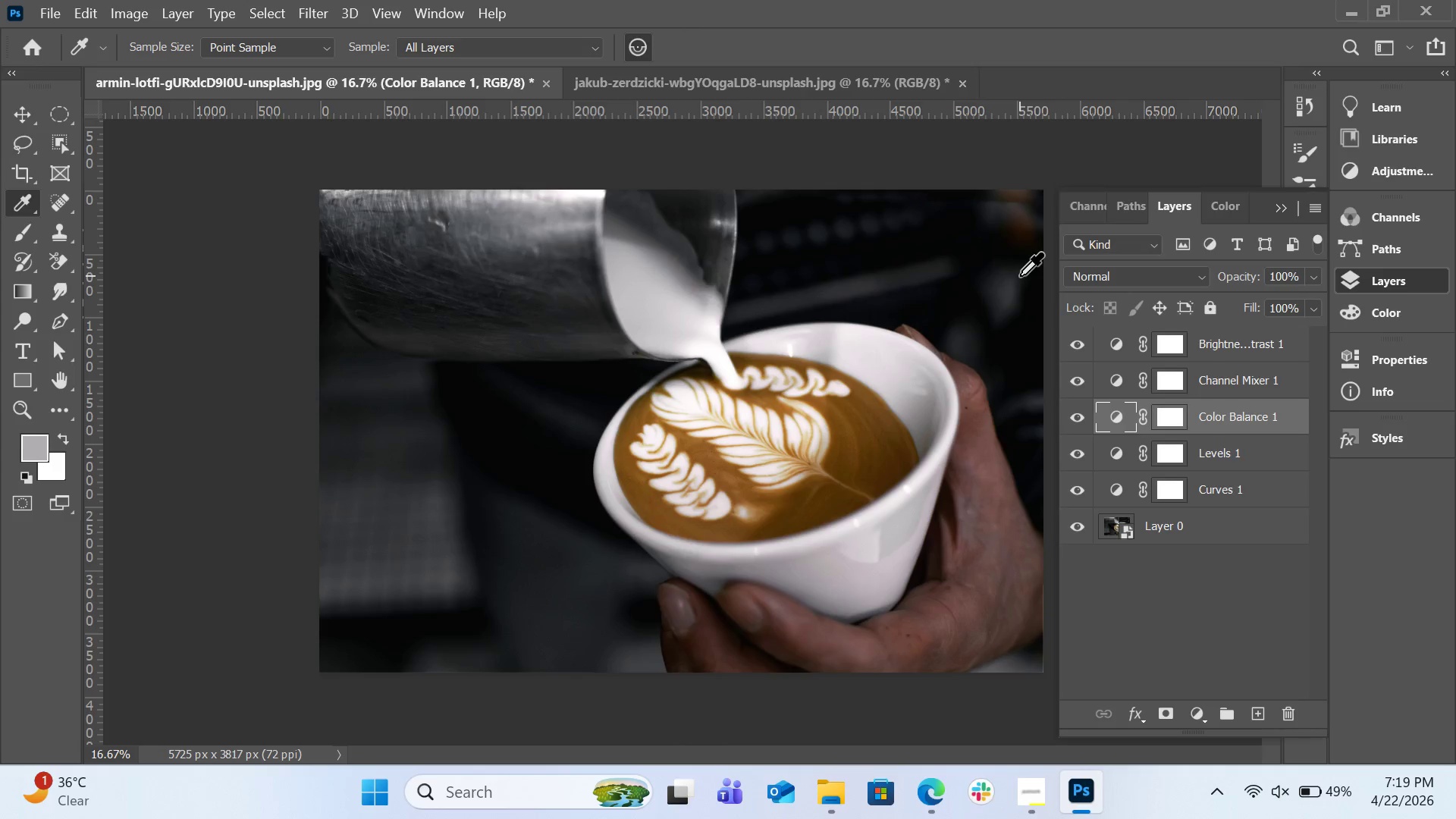 
wait(5.94)
 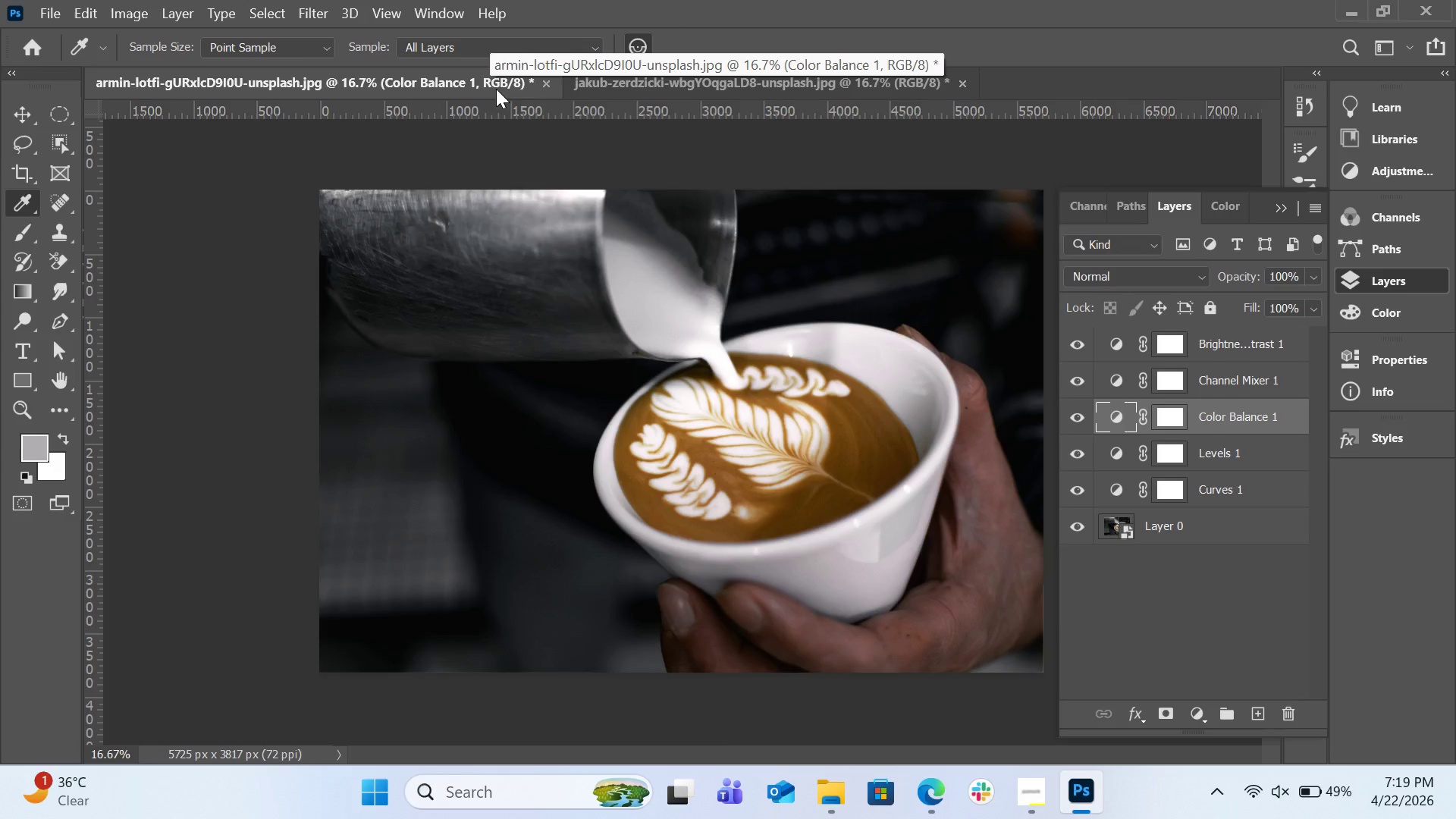 
left_click([842, 83])
 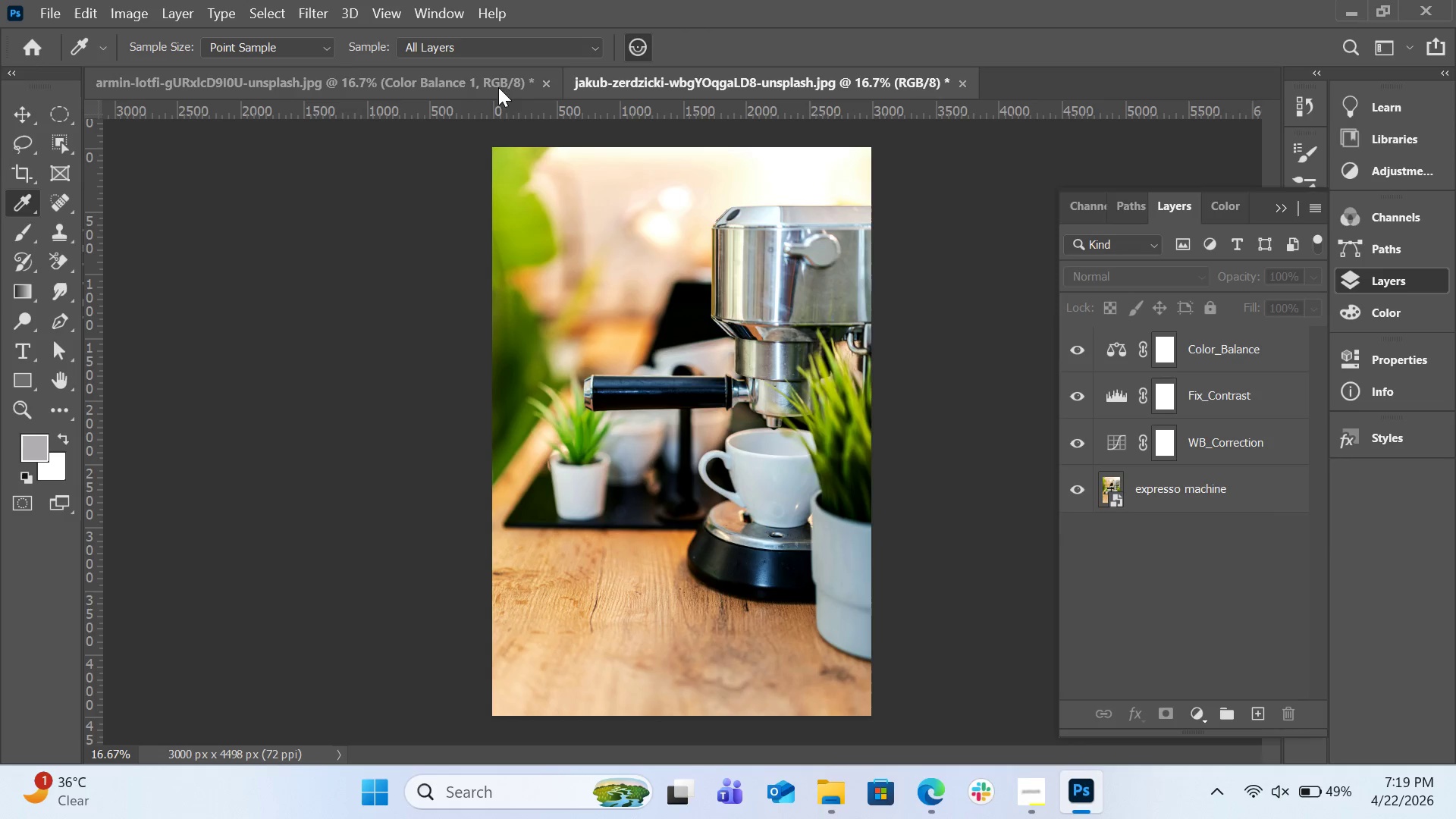 
left_click([435, 86])
 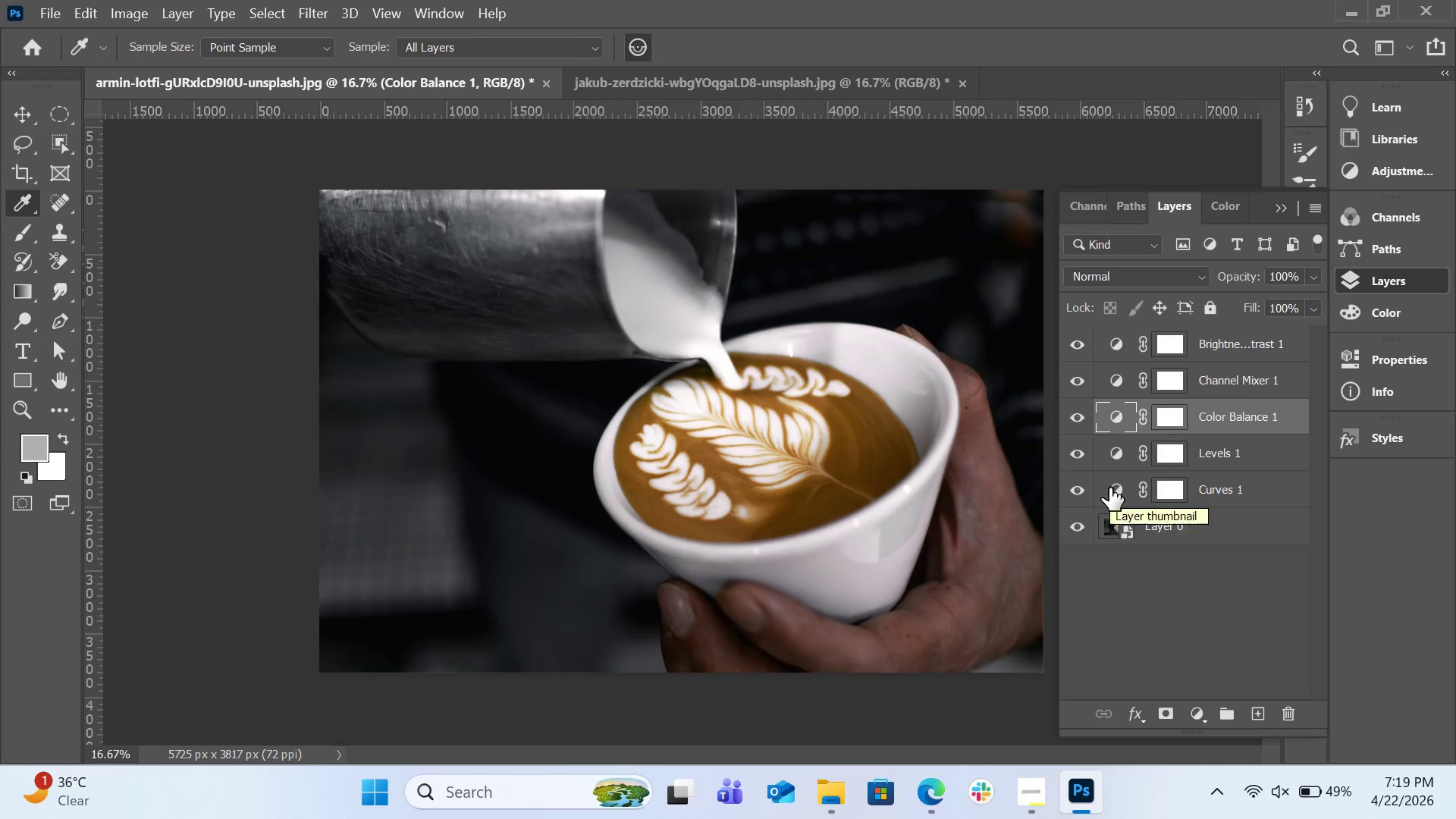 
wait(5.75)
 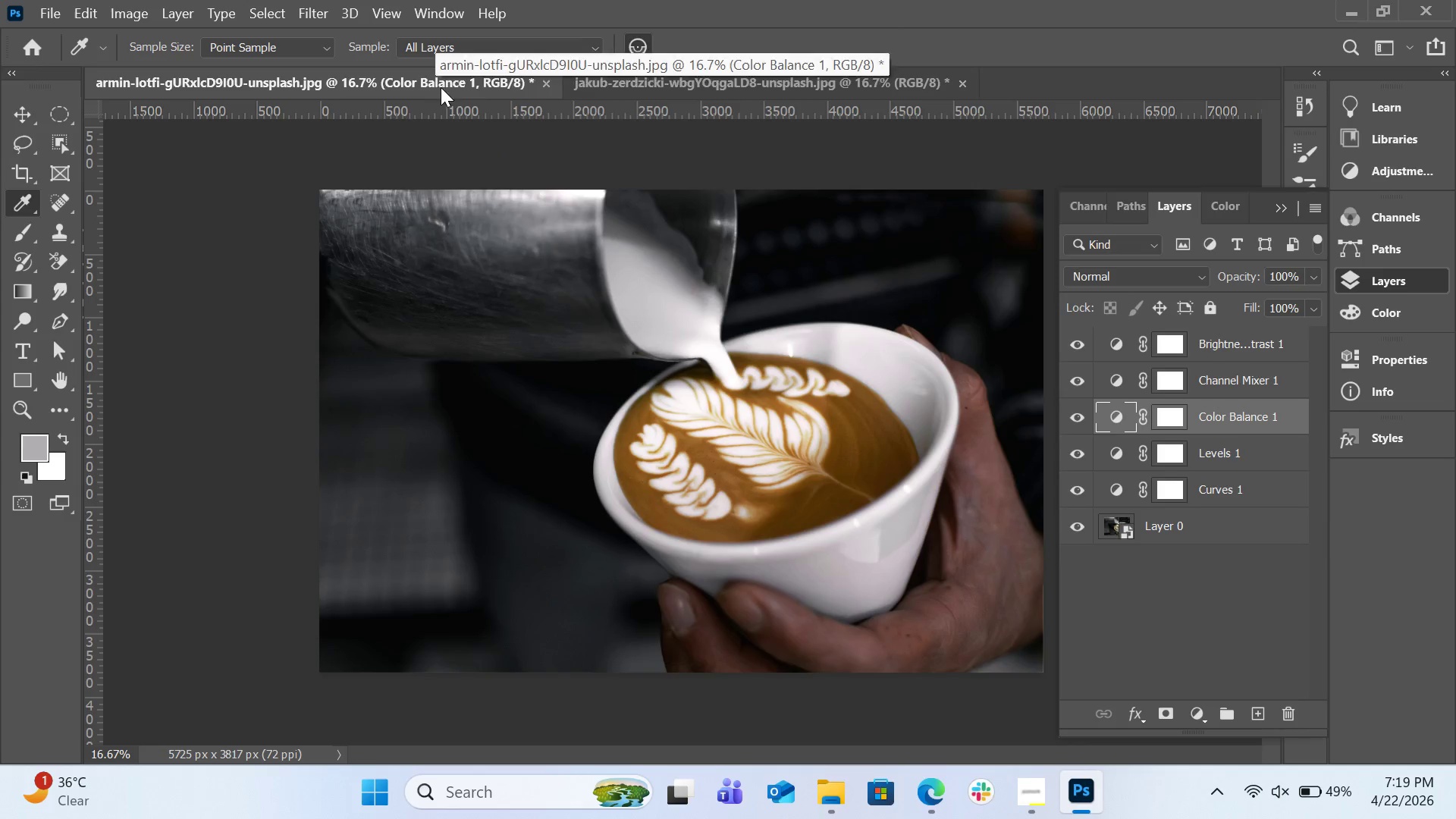 
double_click([1111, 488])
 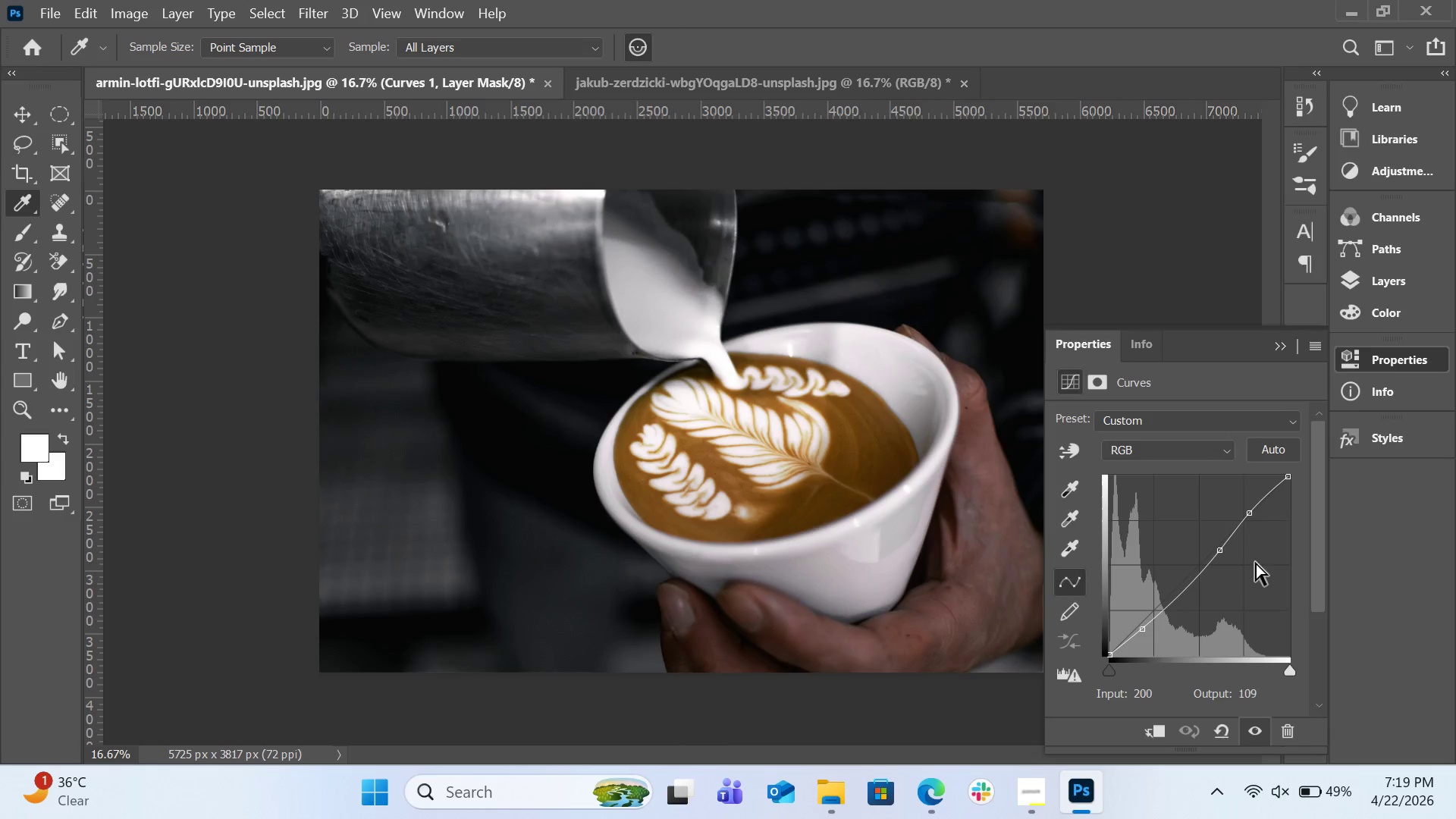 
left_click([1194, 457])
 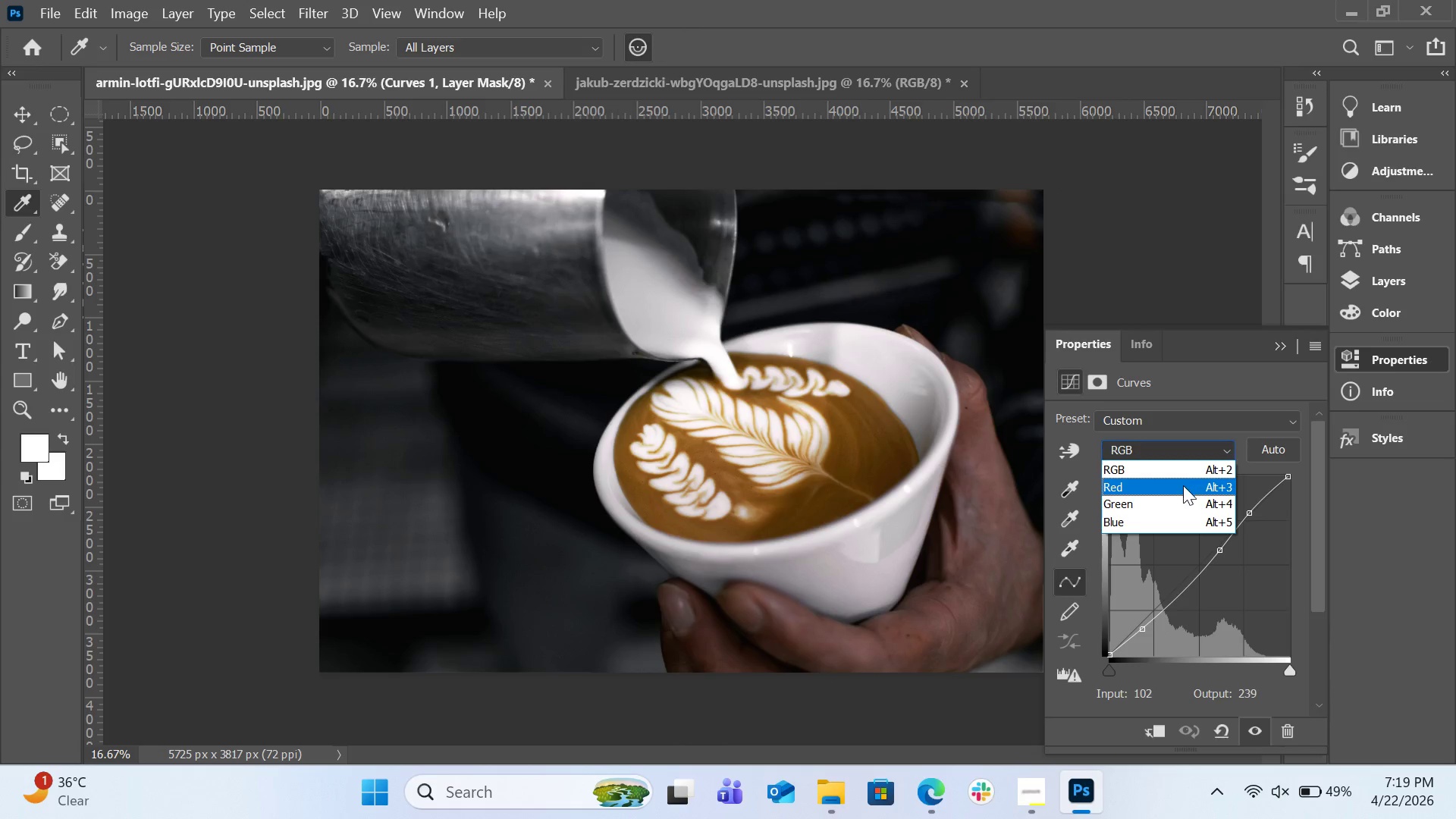 
left_click([1183, 485])
 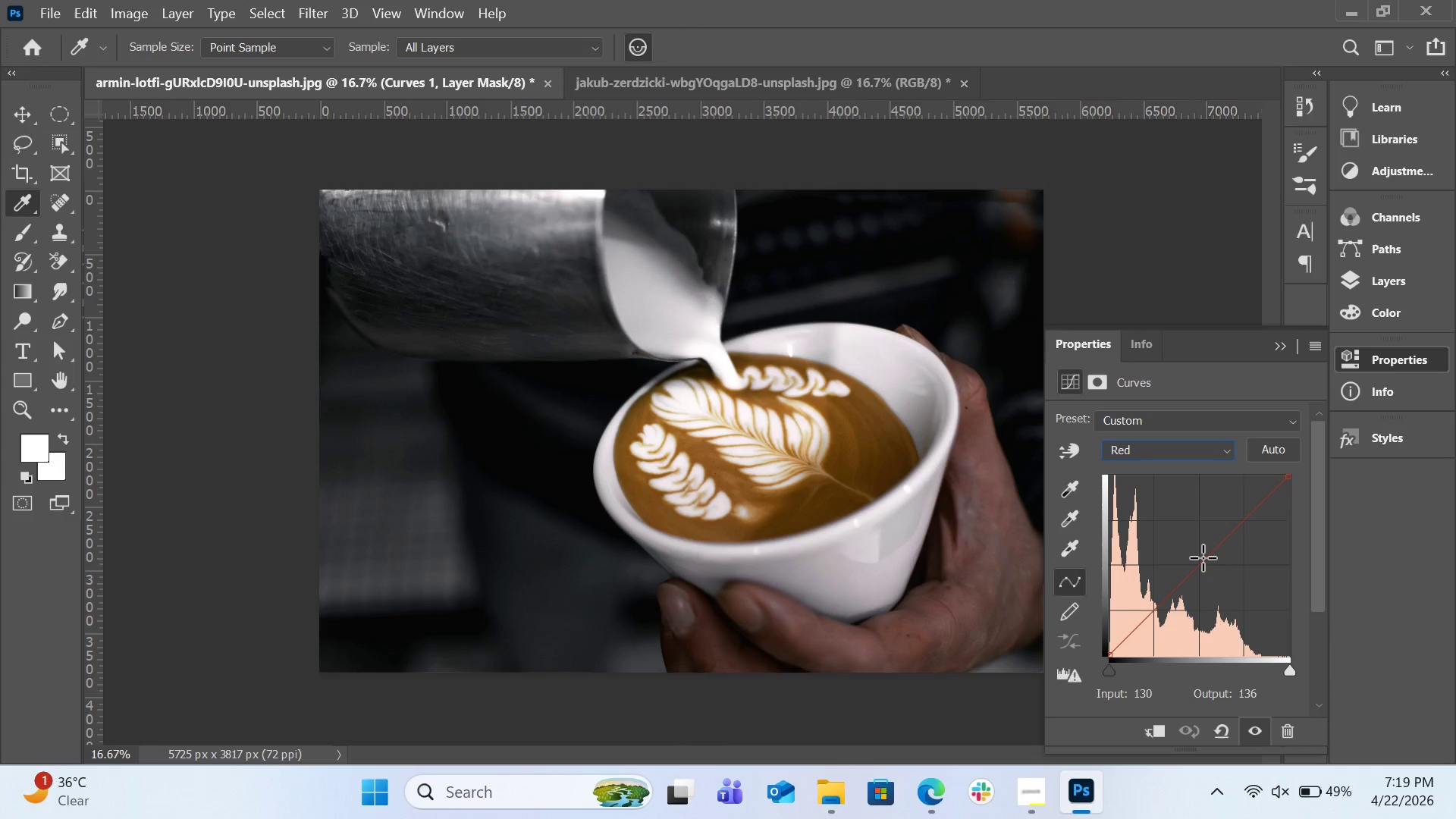 
left_click_drag(start_coordinate=[1203, 557], to_coordinate=[1209, 563])
 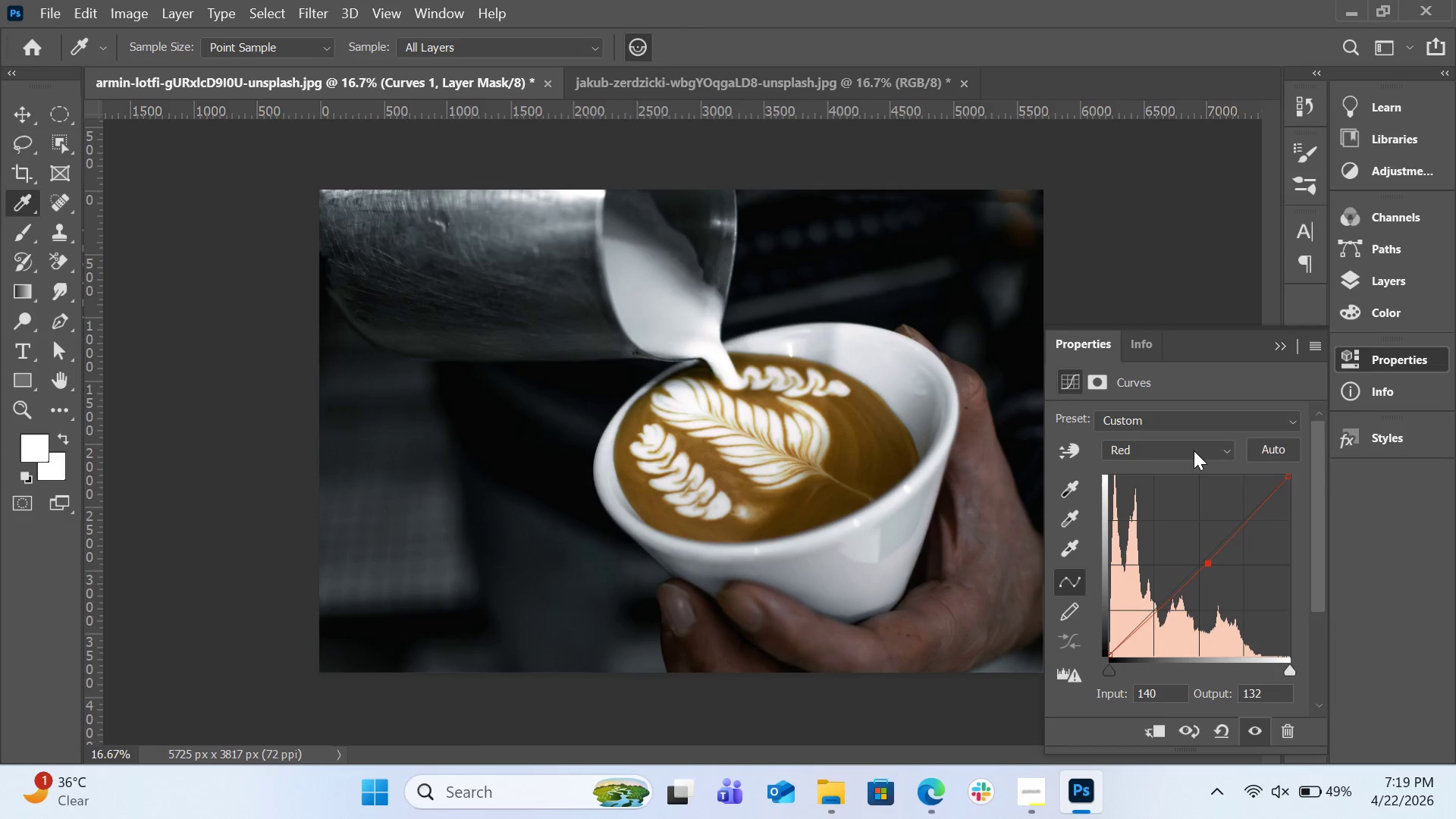 
left_click([1194, 450])
 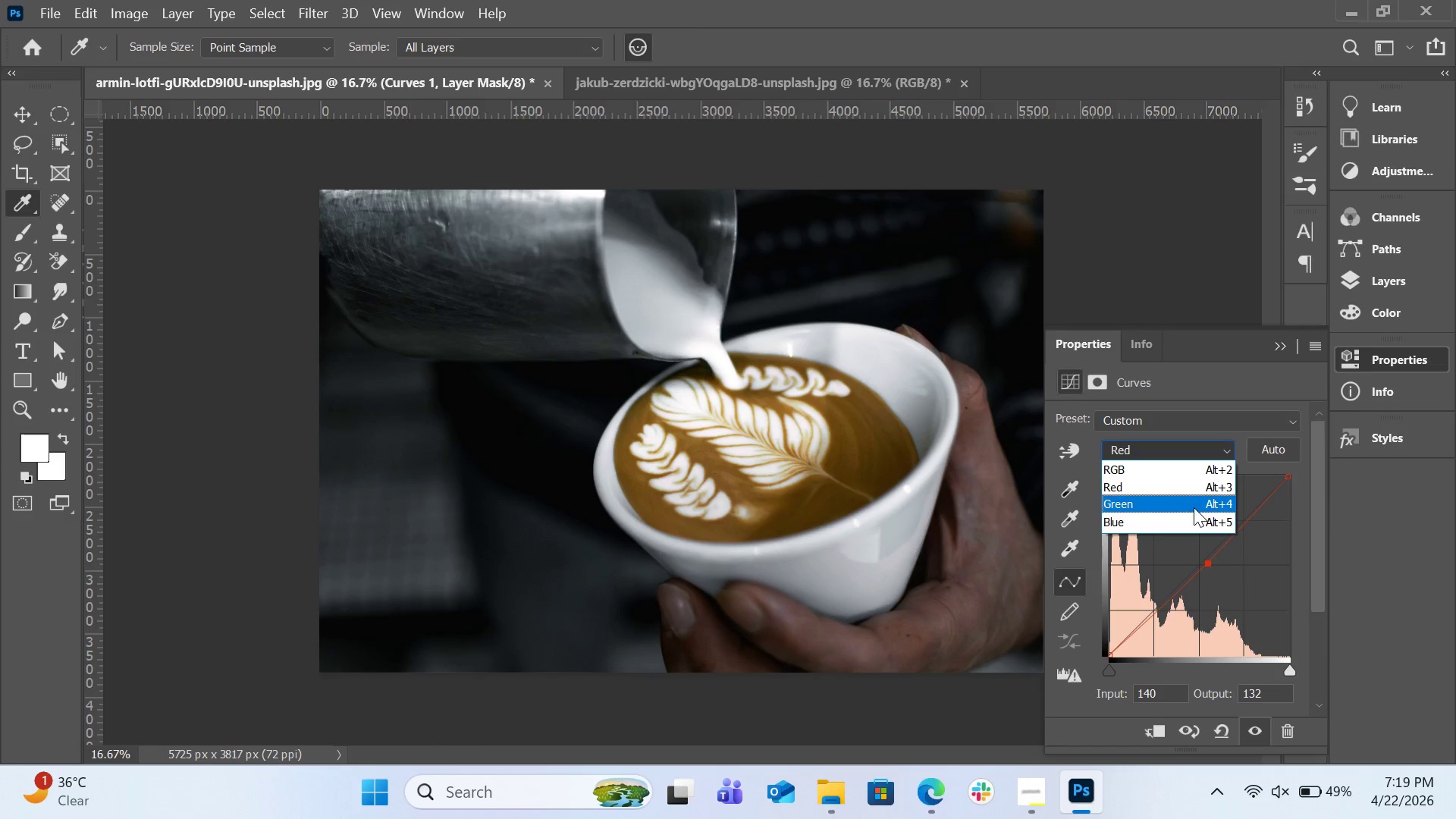 
left_click([1194, 507])
 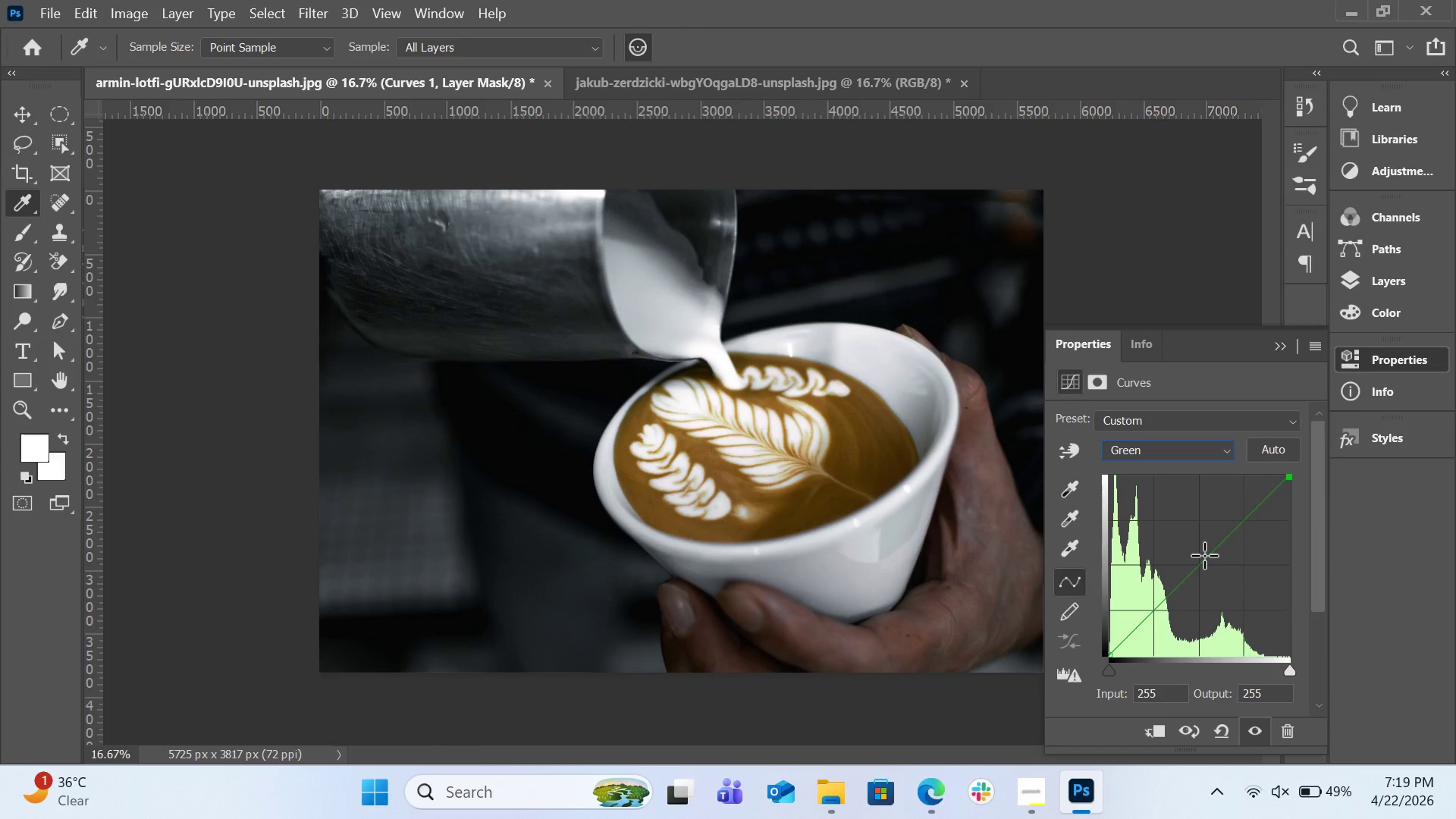 
left_click_drag(start_coordinate=[1204, 555], to_coordinate=[1213, 557])
 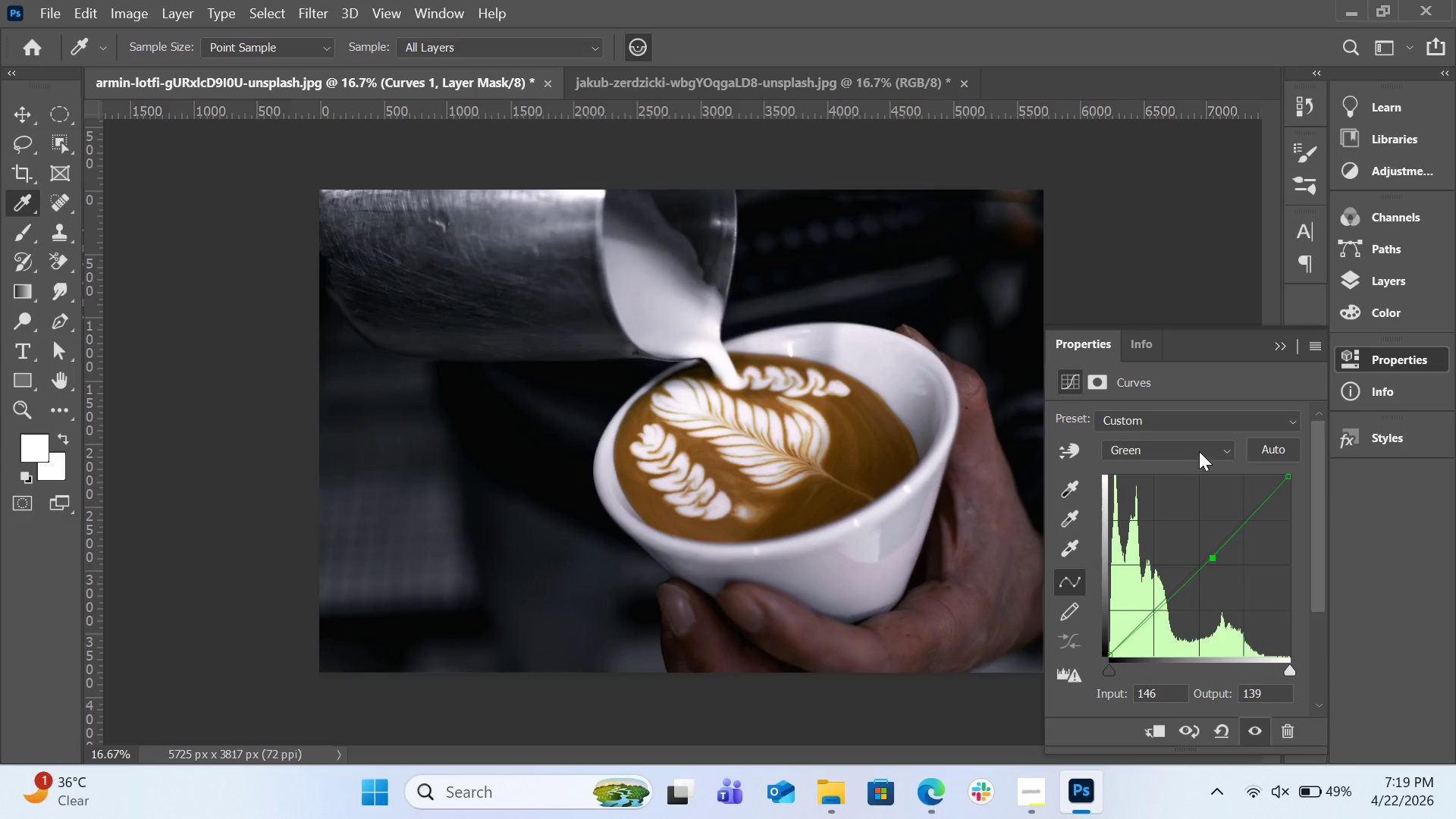 
left_click([1199, 449])
 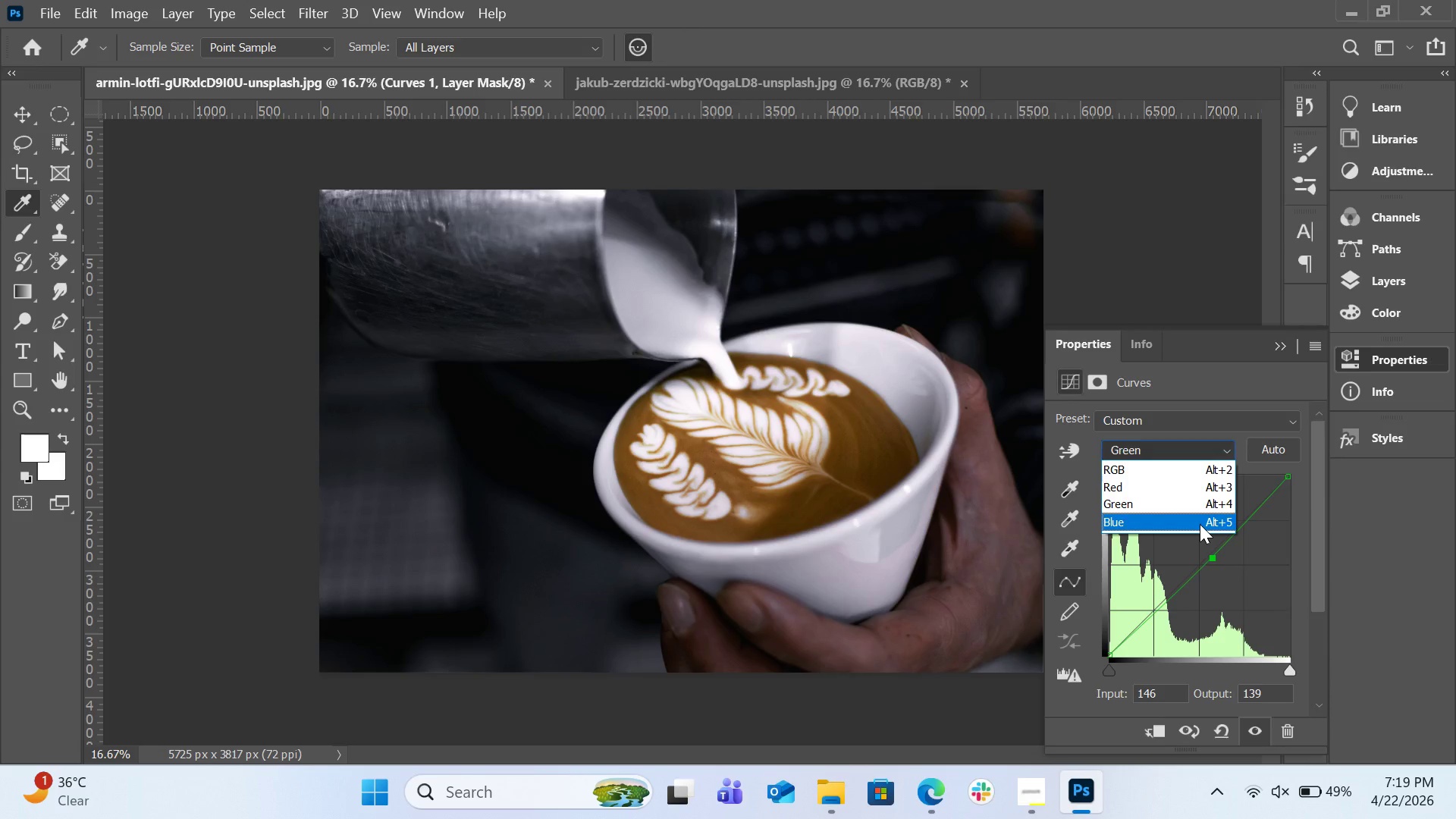 
left_click([1200, 524])
 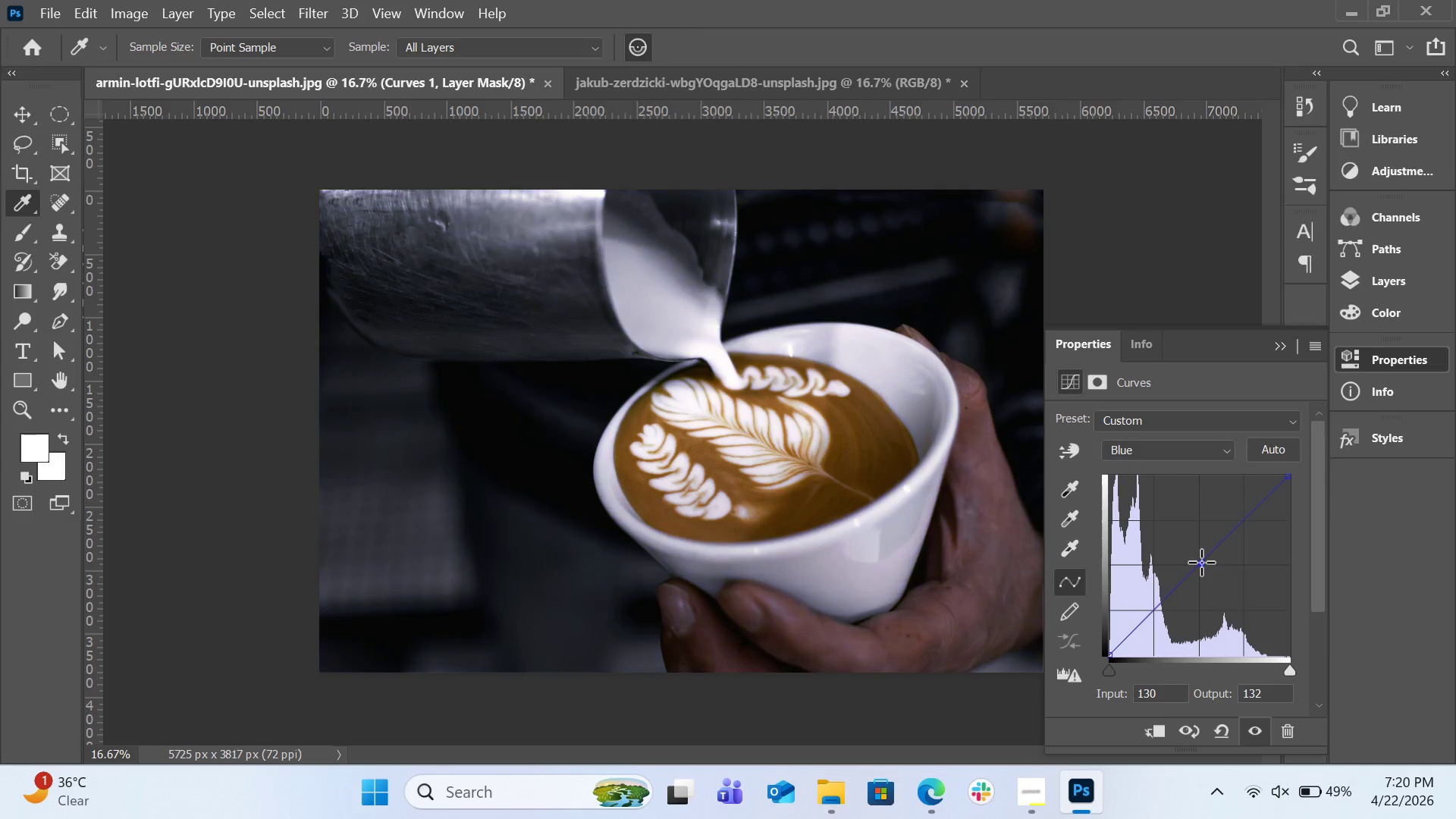 
wait(10.26)
 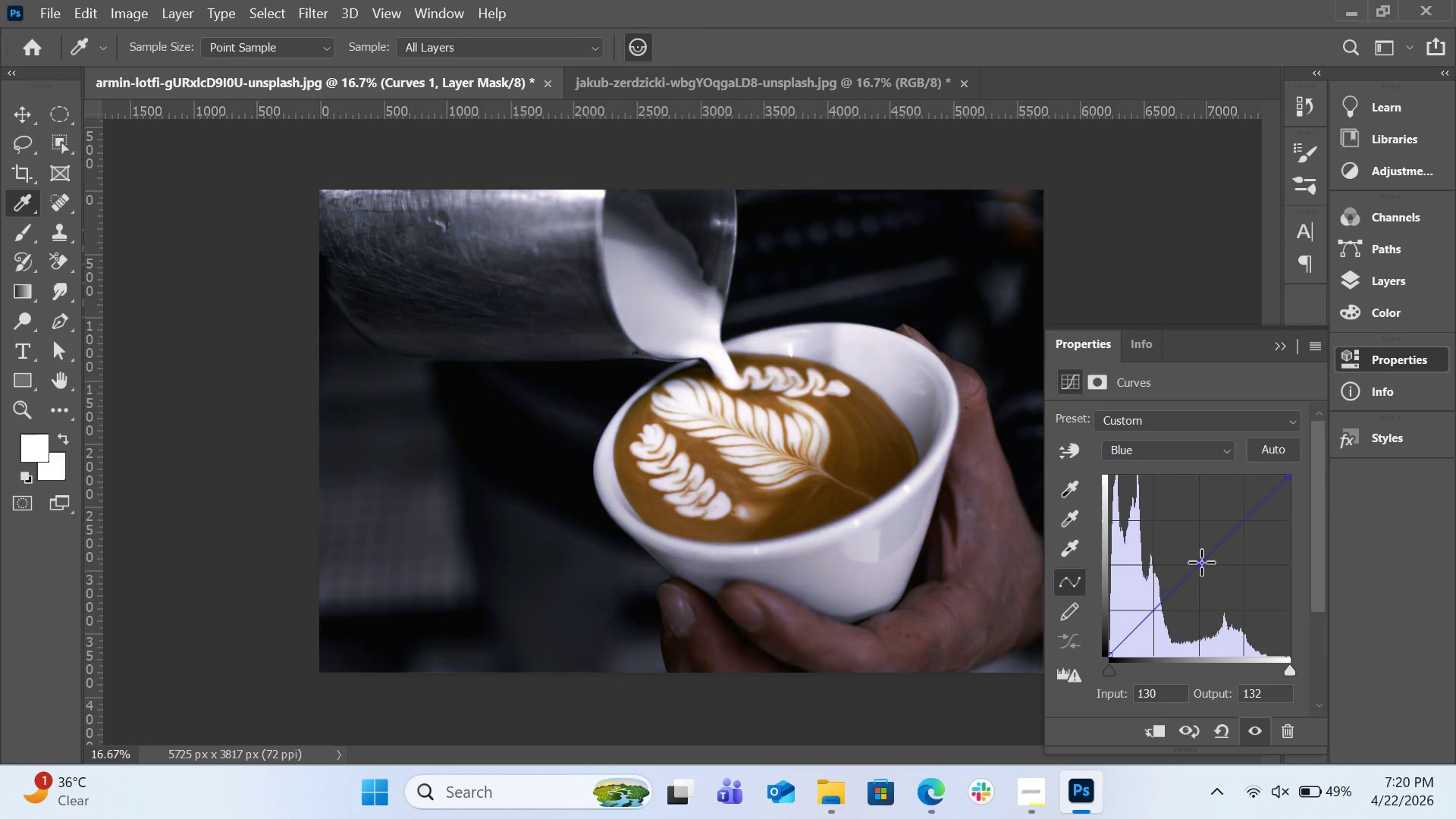 
left_click([646, 67])
 